 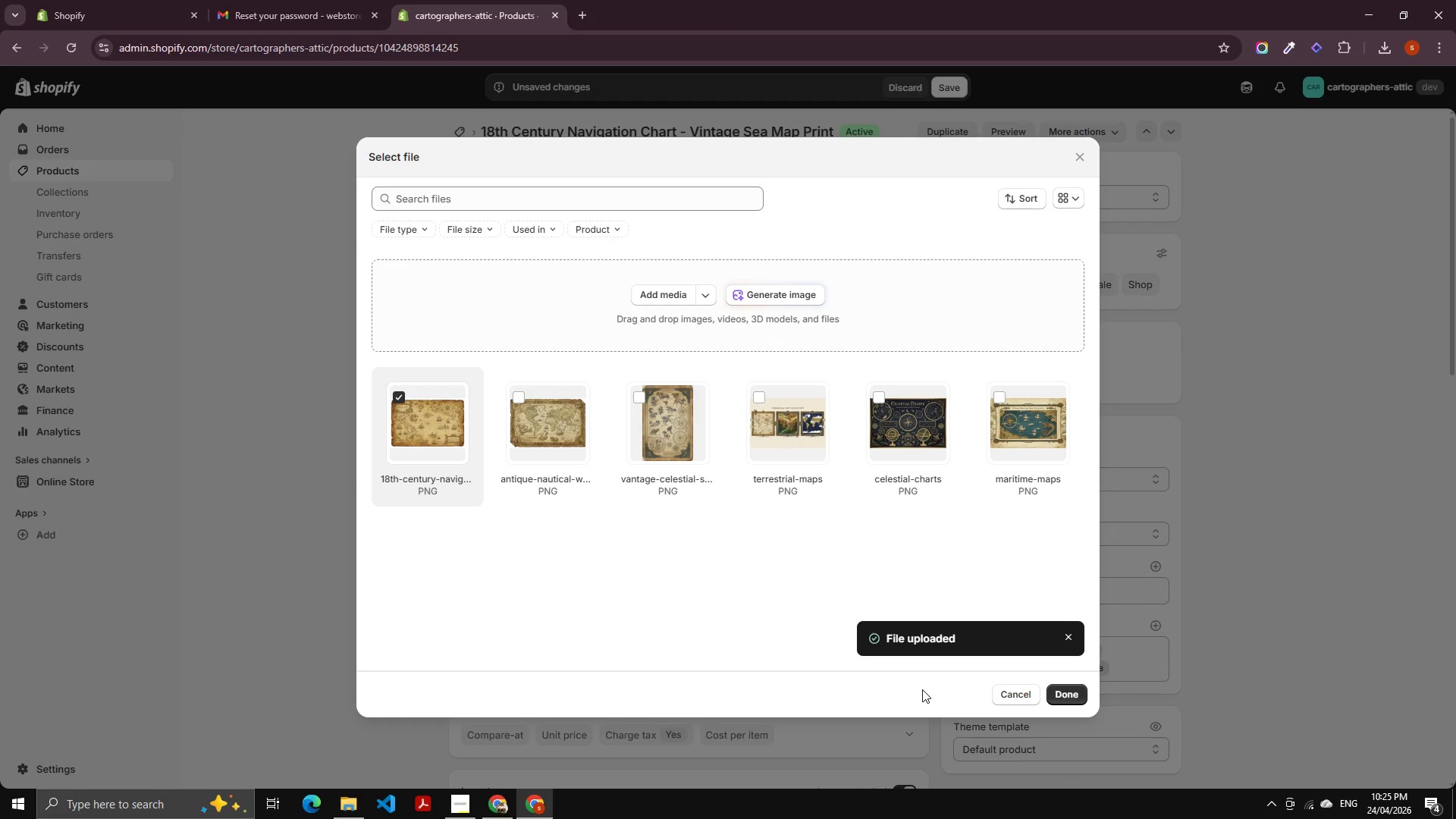 
left_click([1059, 687])
 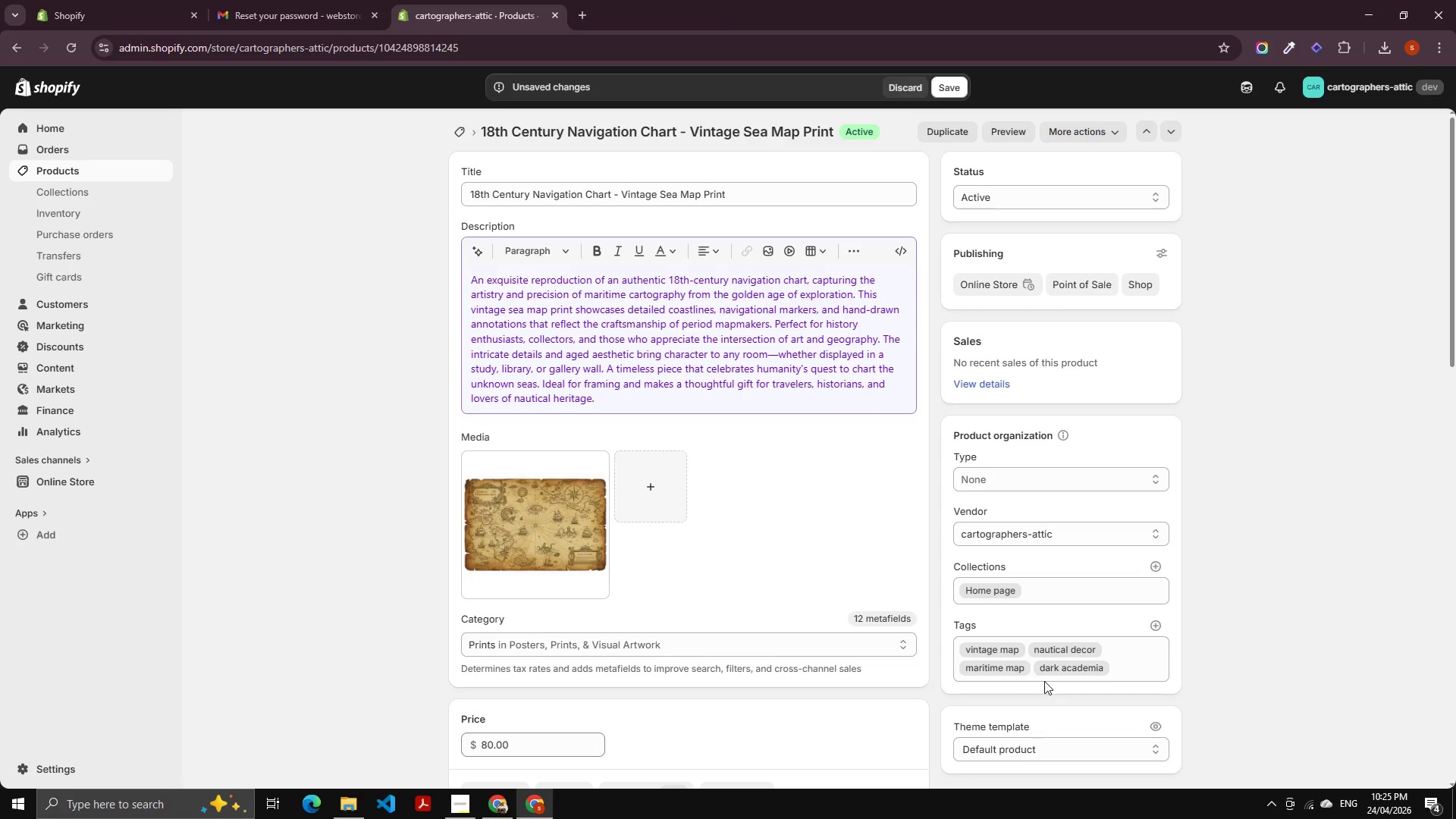 
mouse_move([1009, 651])
 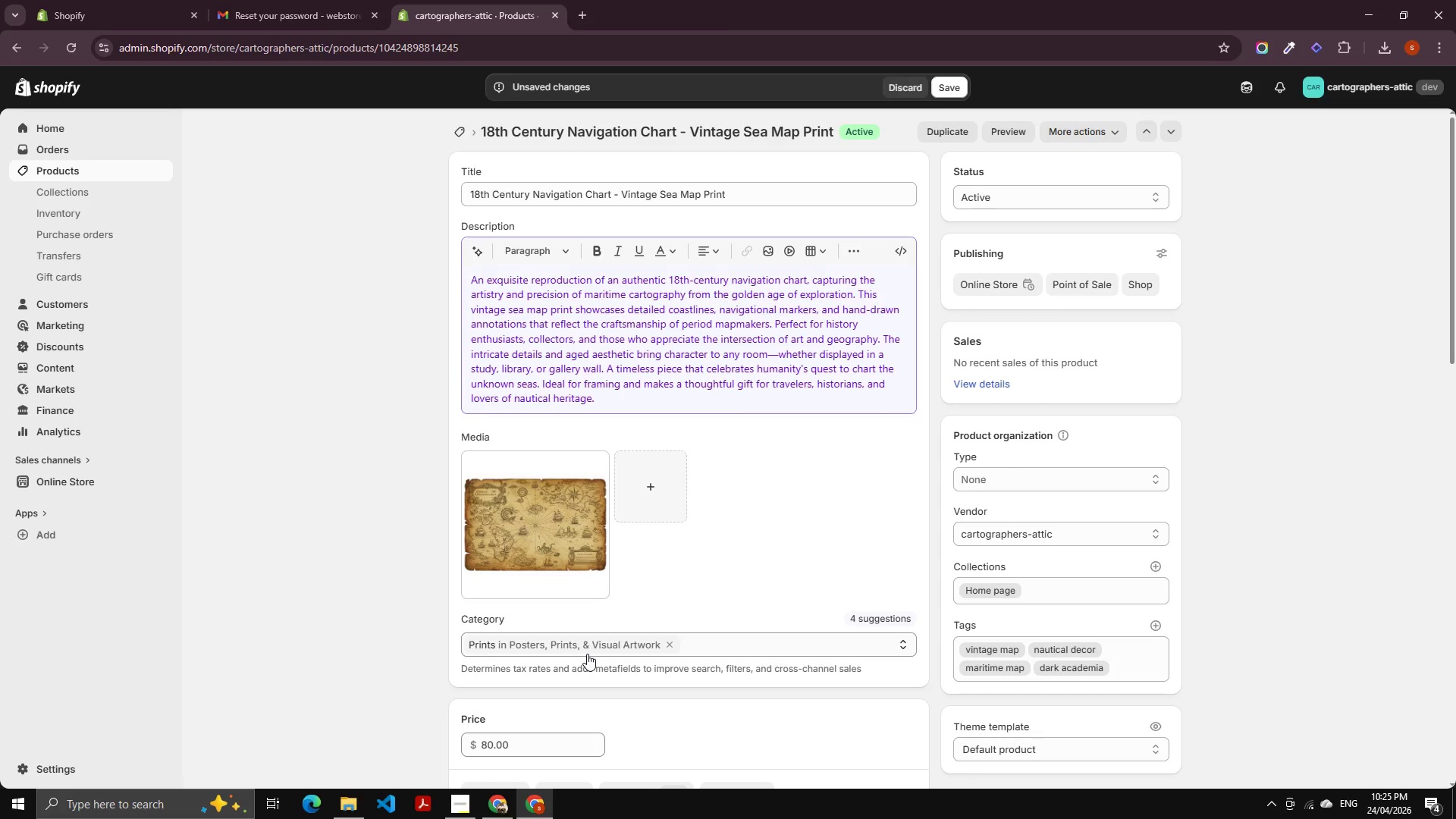 
wait(9.2)
 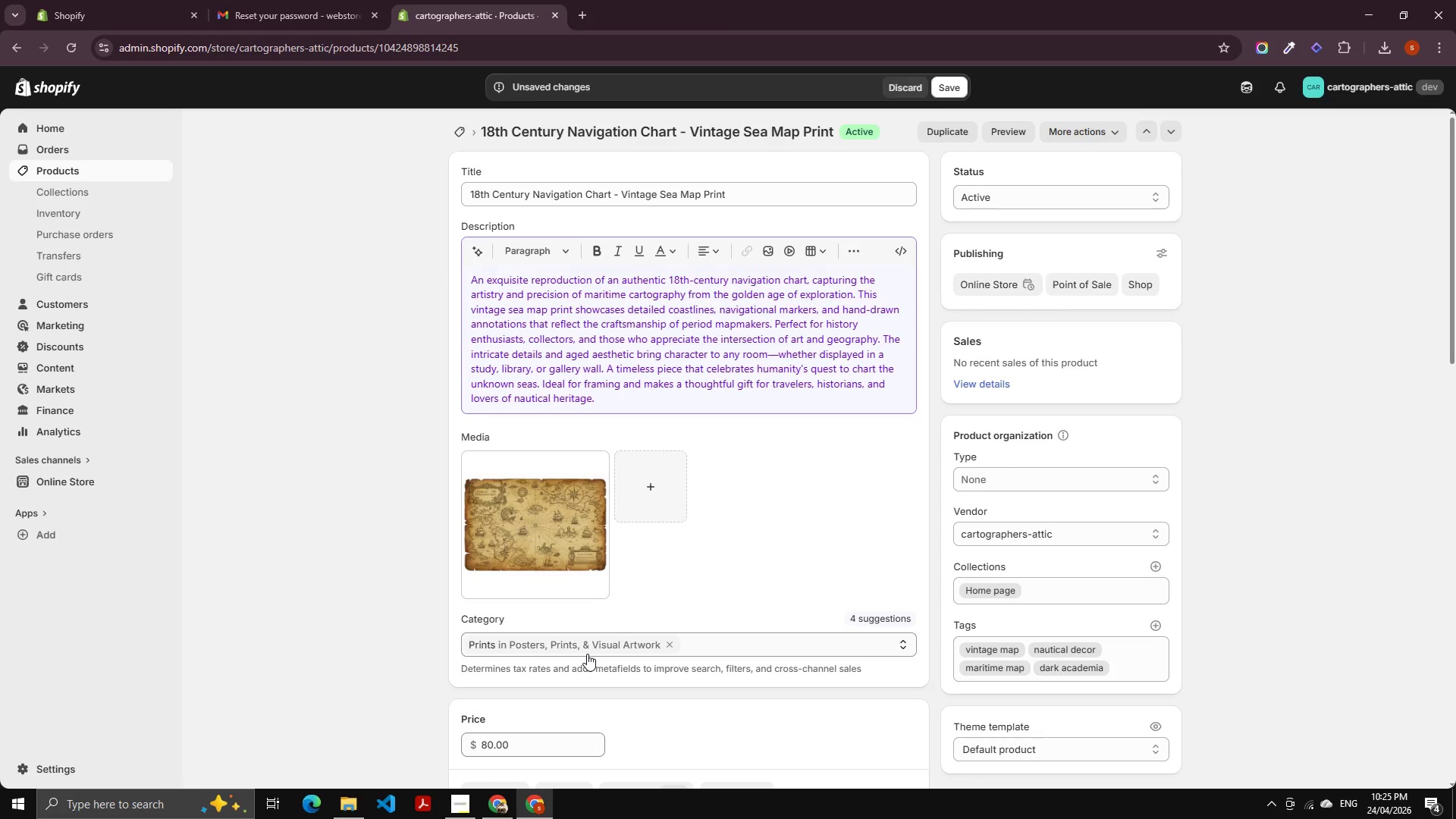 
left_click([949, 80])
 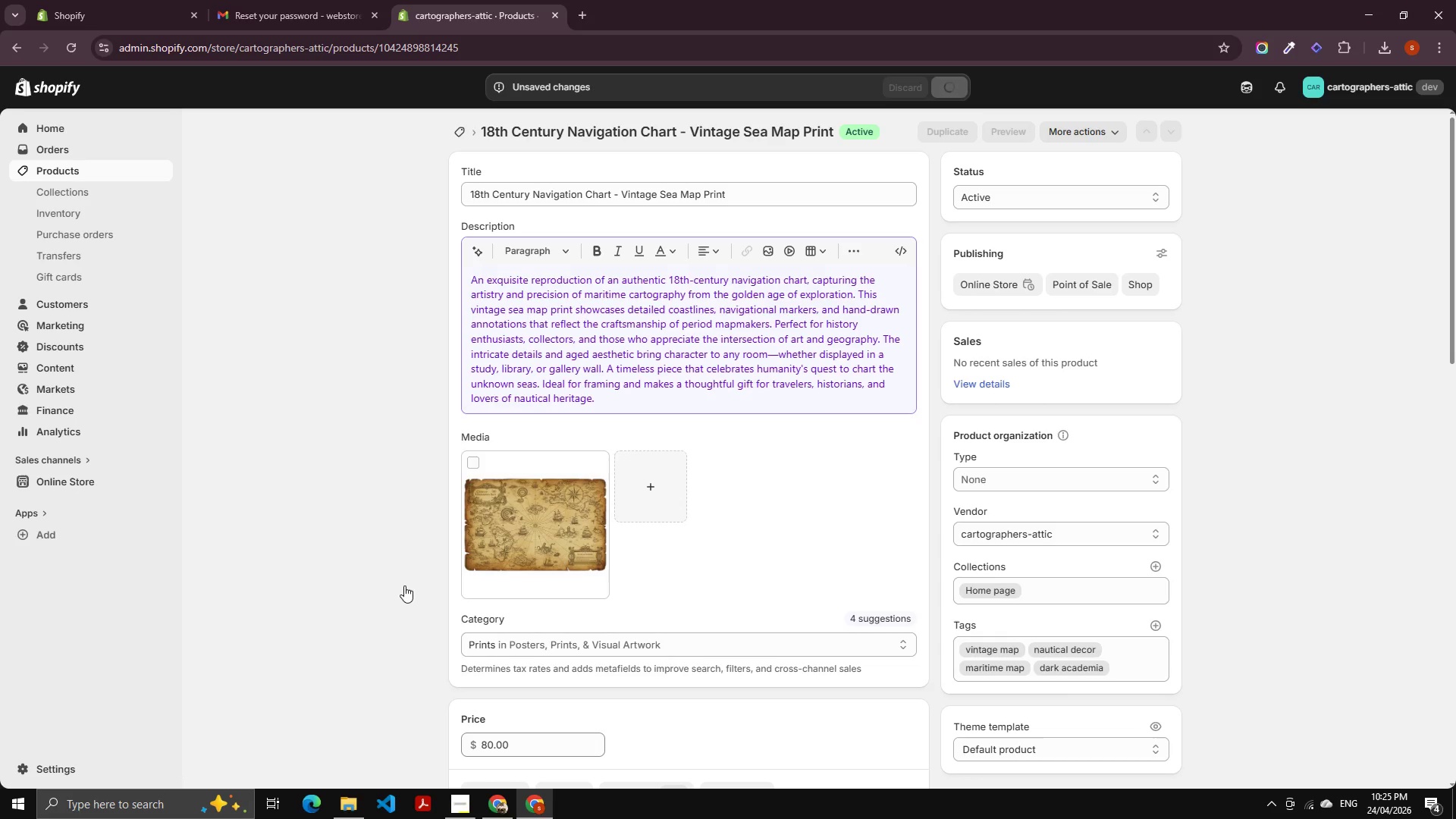 
scroll: coordinate [510, 410], scroll_direction: down, amount: 4.0
 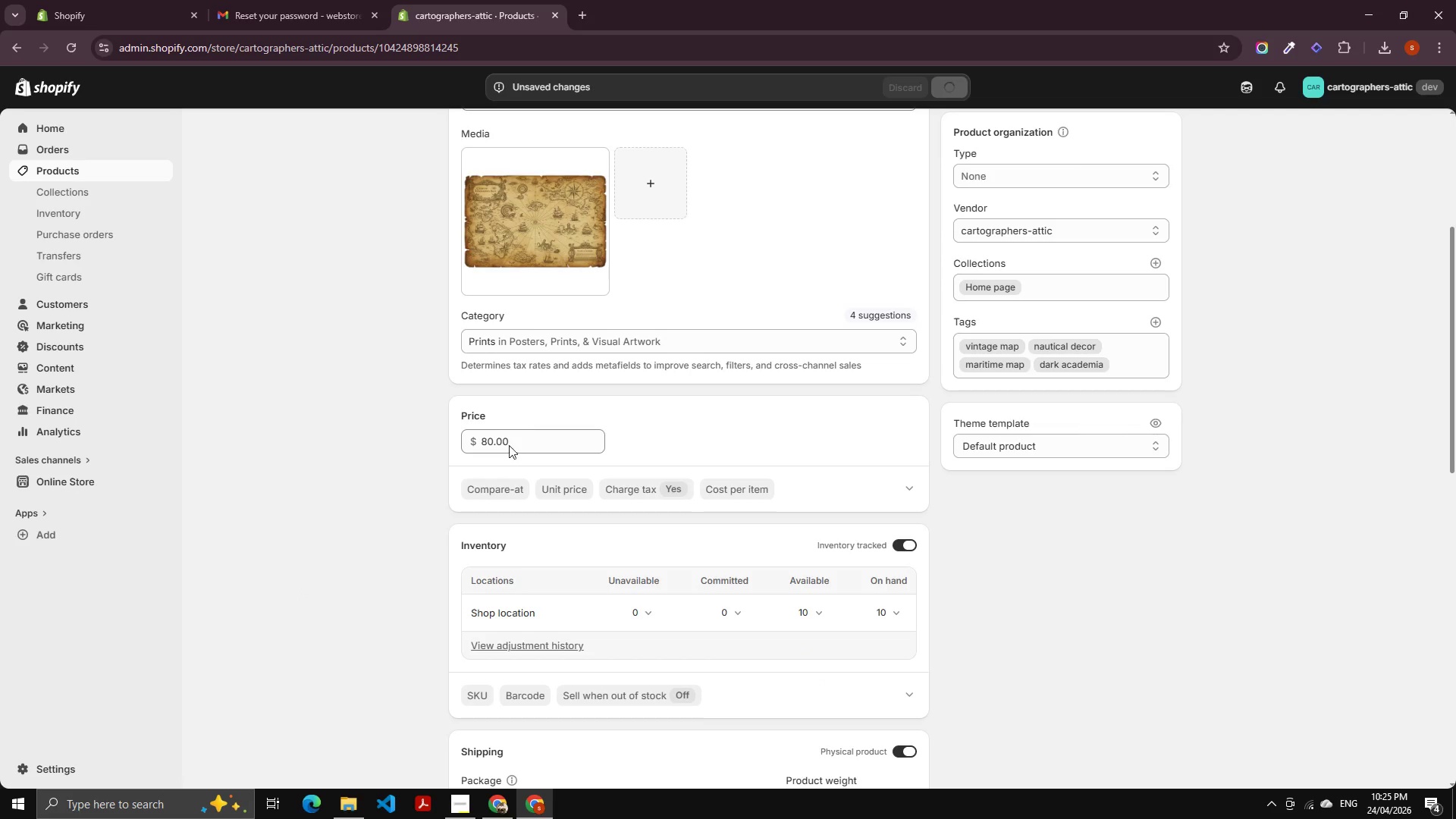 
left_click([508, 446])
 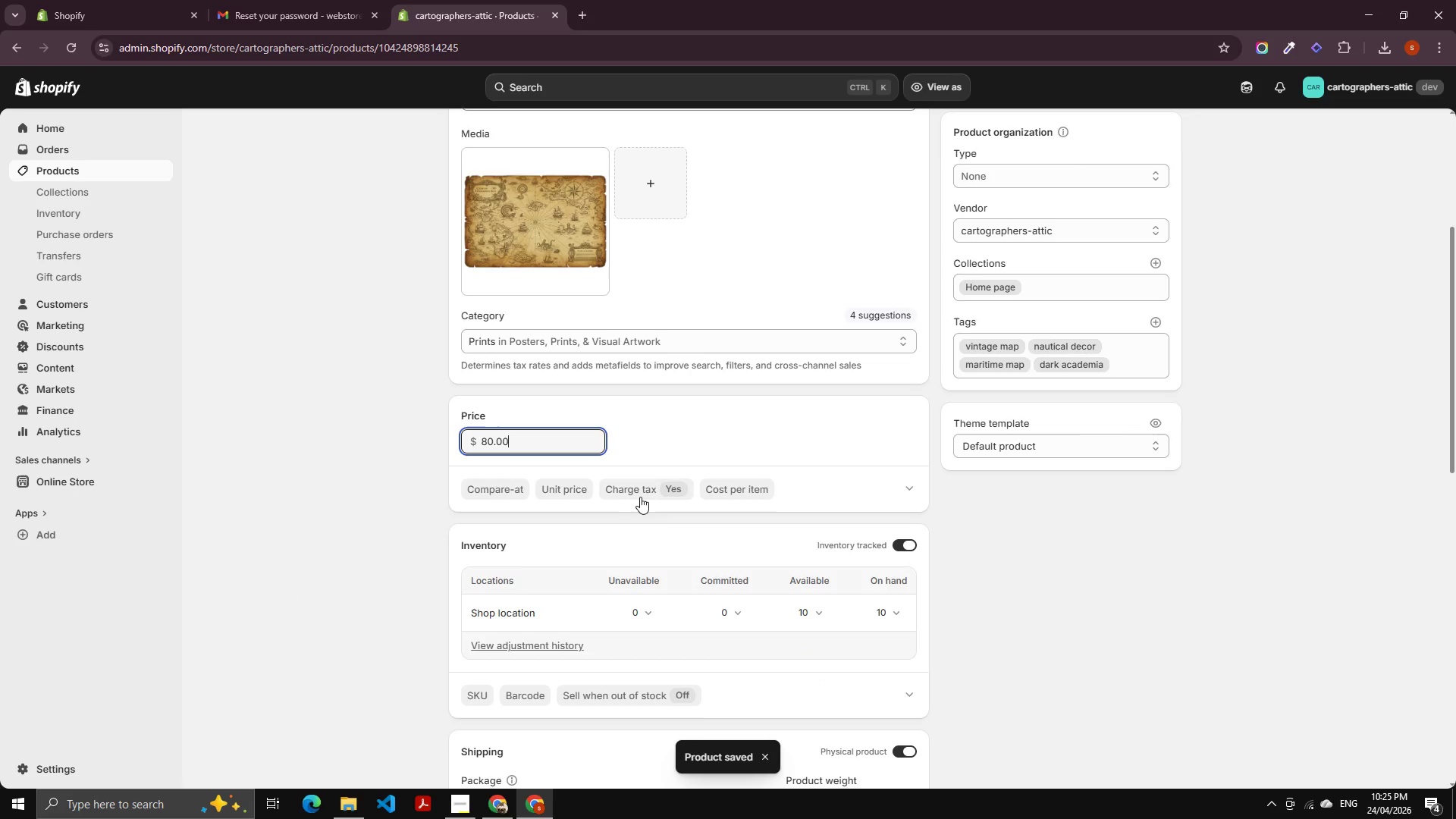 
scroll: coordinate [777, 485], scroll_direction: down, amount: 6.0
 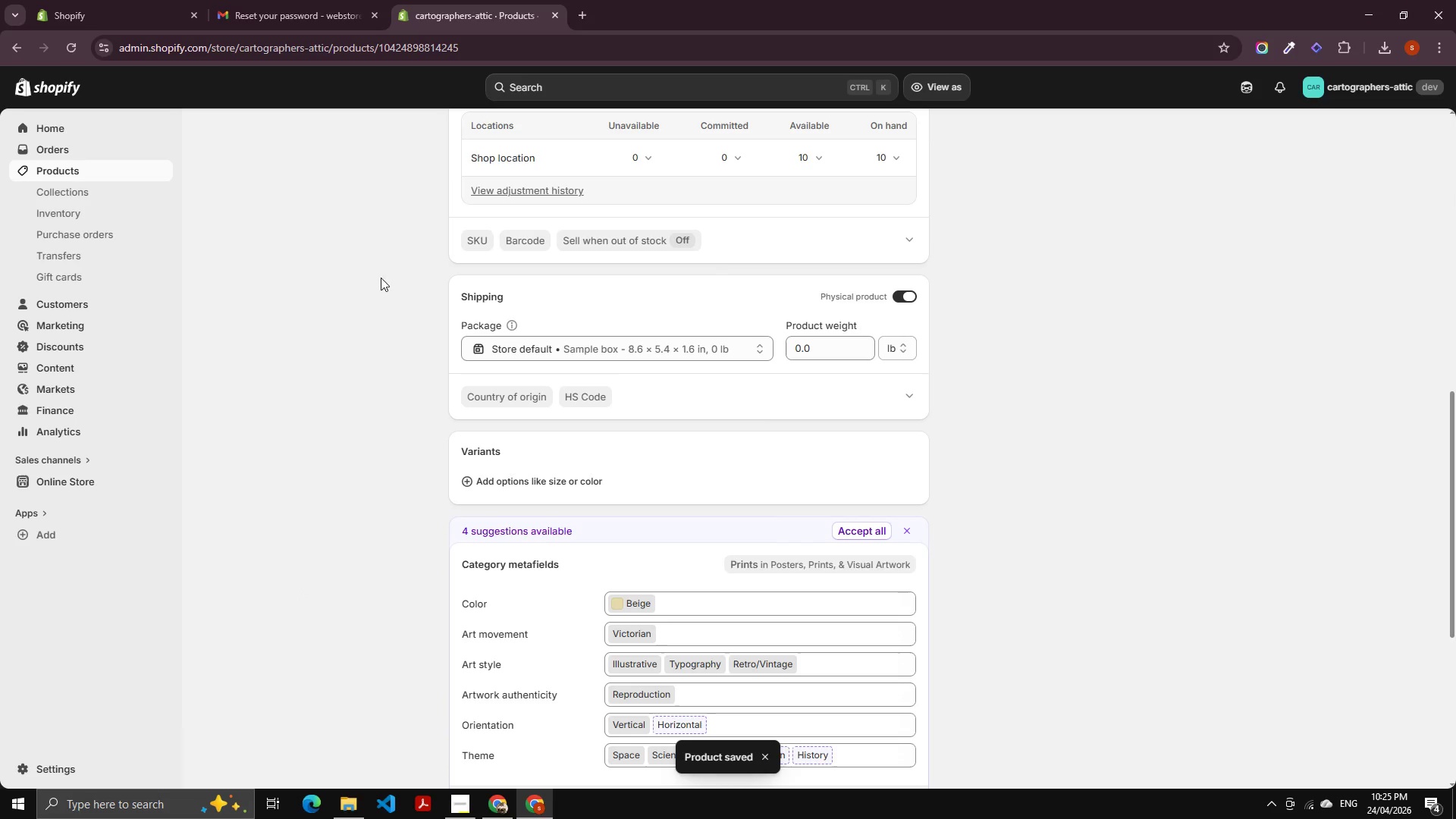 
hold_key(key=AltLeft, duration=0.39)
 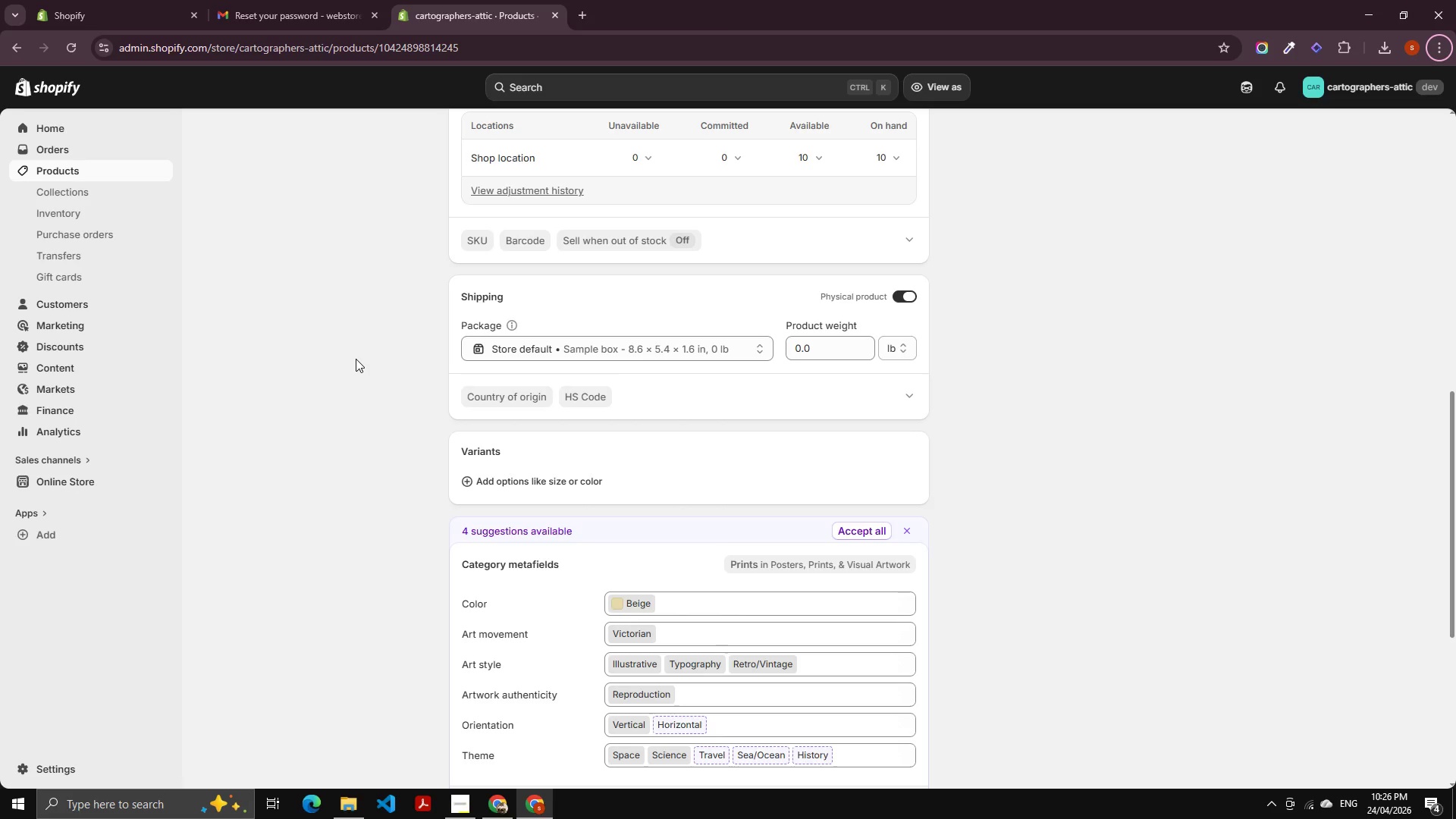 
wait(9.5)
 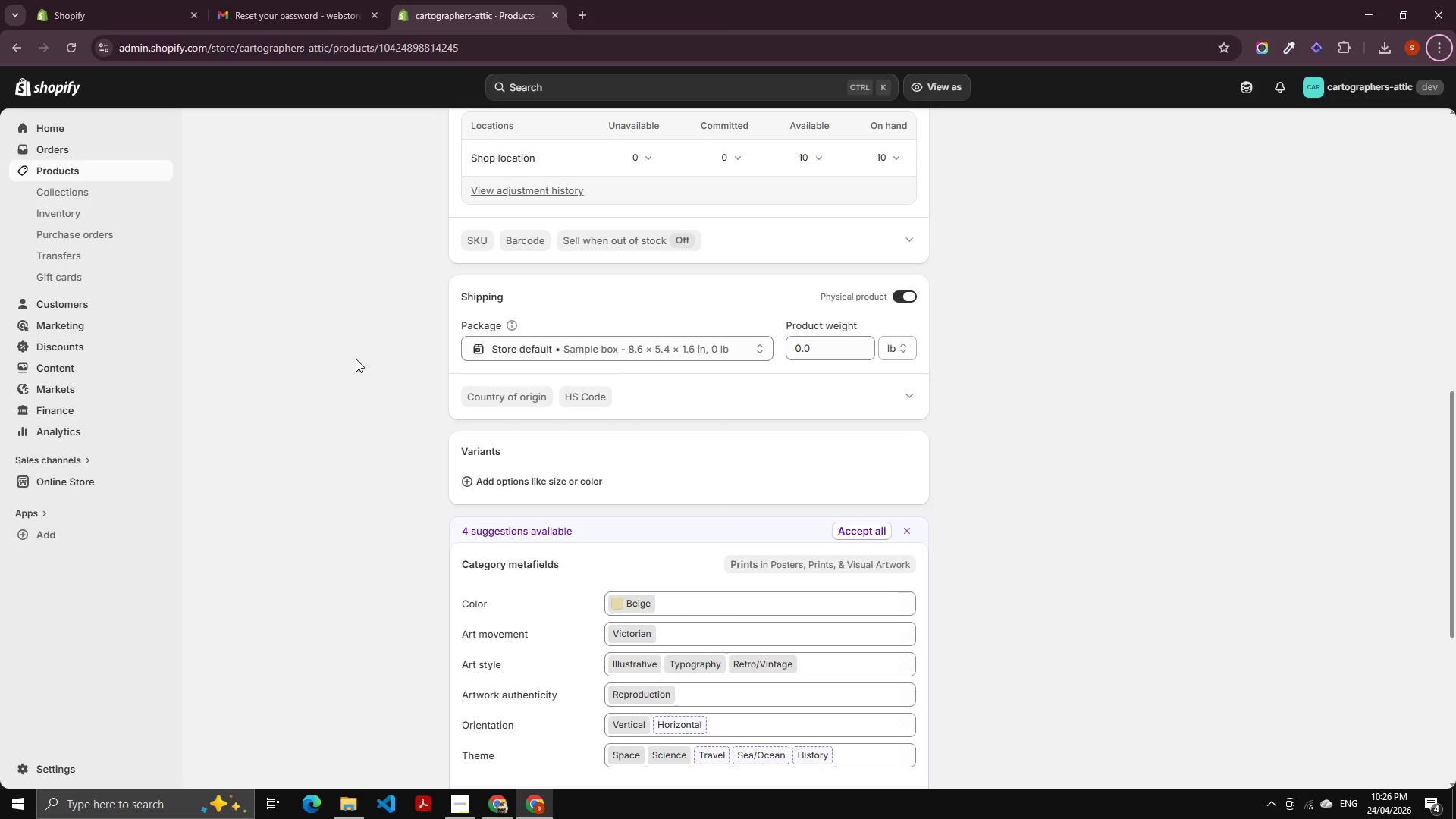 
scroll: coordinate [651, 278], scroll_direction: down, amount: 11.0
 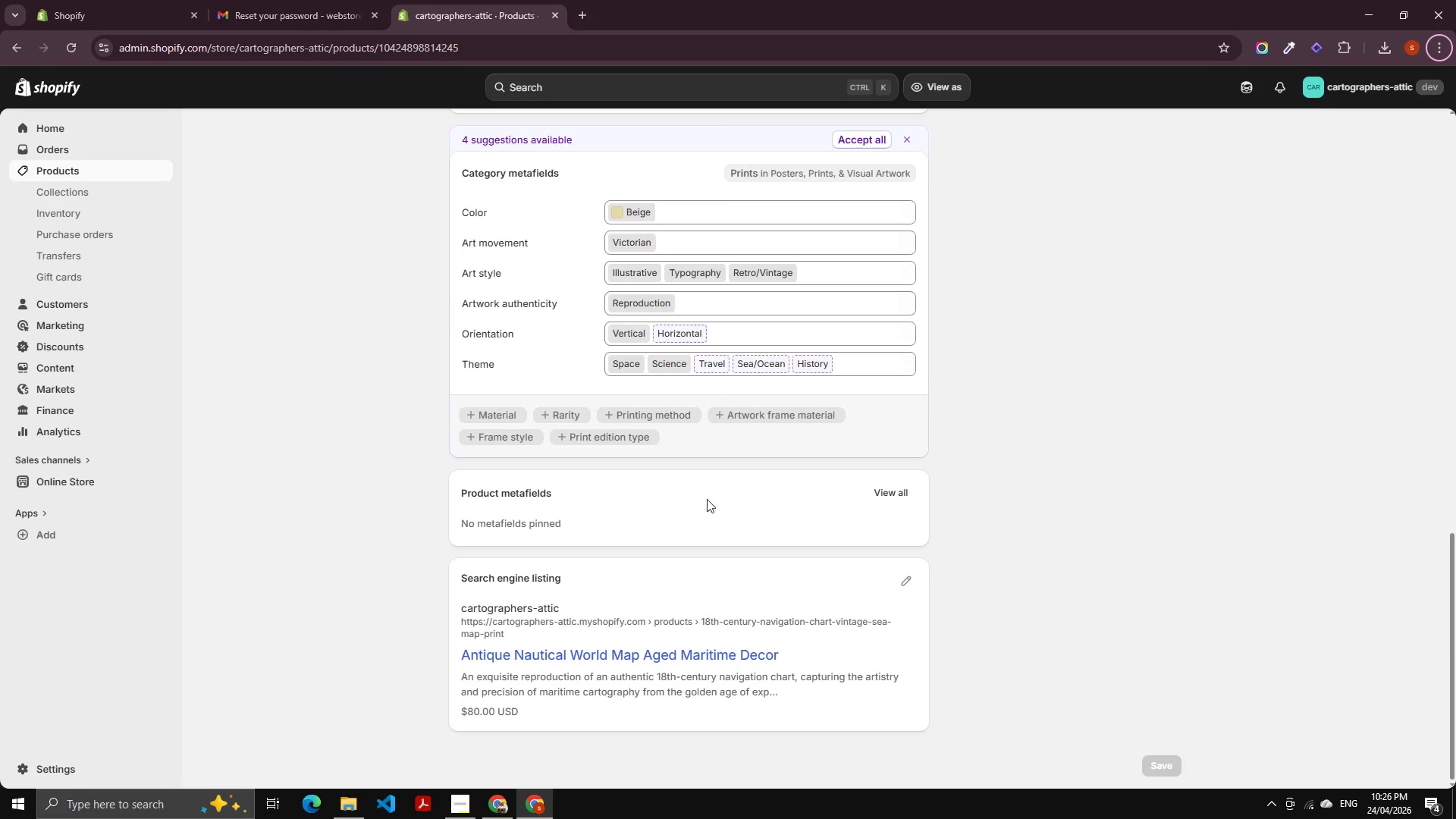 
wait(6.21)
 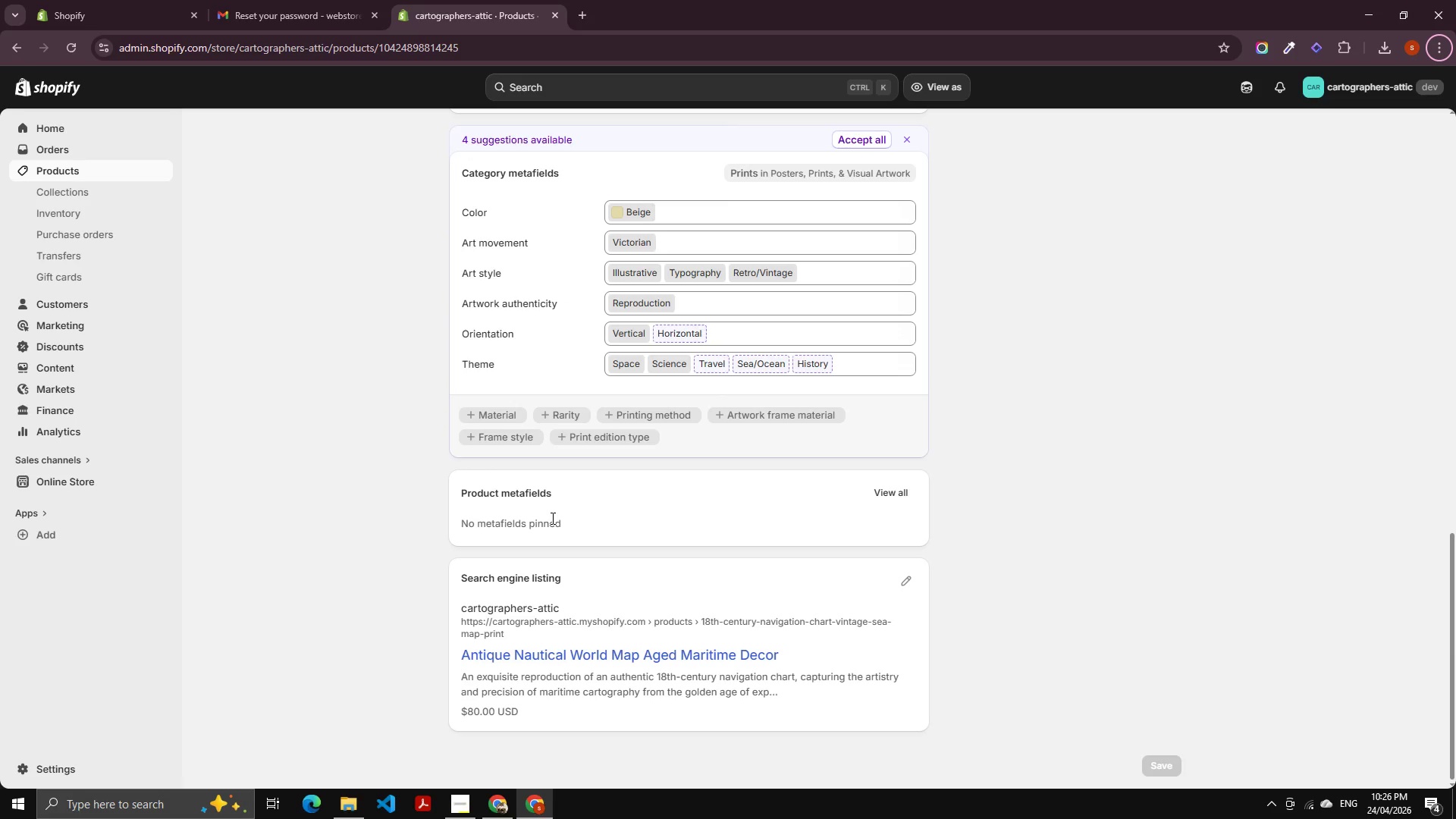 
left_click([905, 497])
 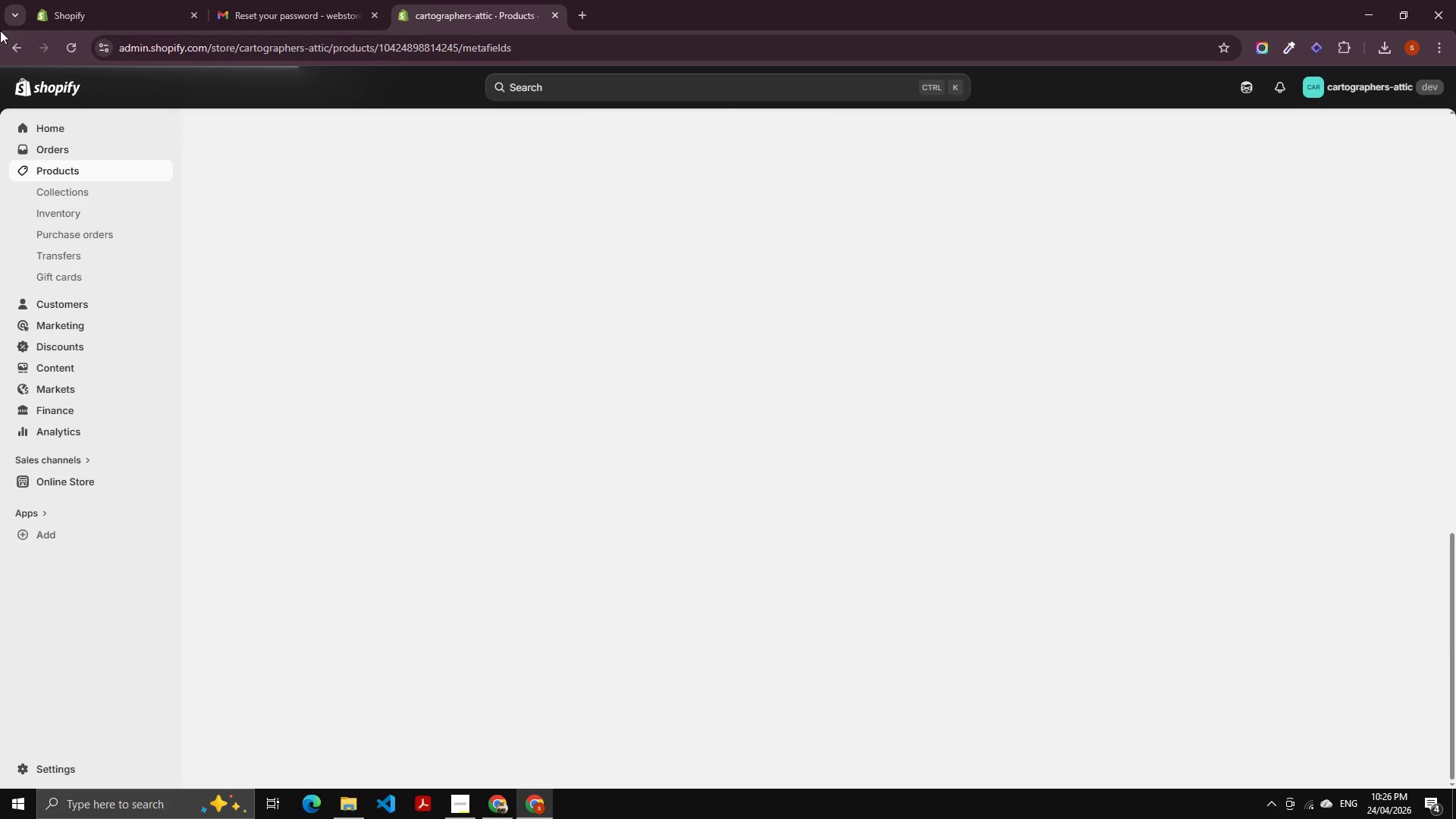 
left_click([11, 56])
 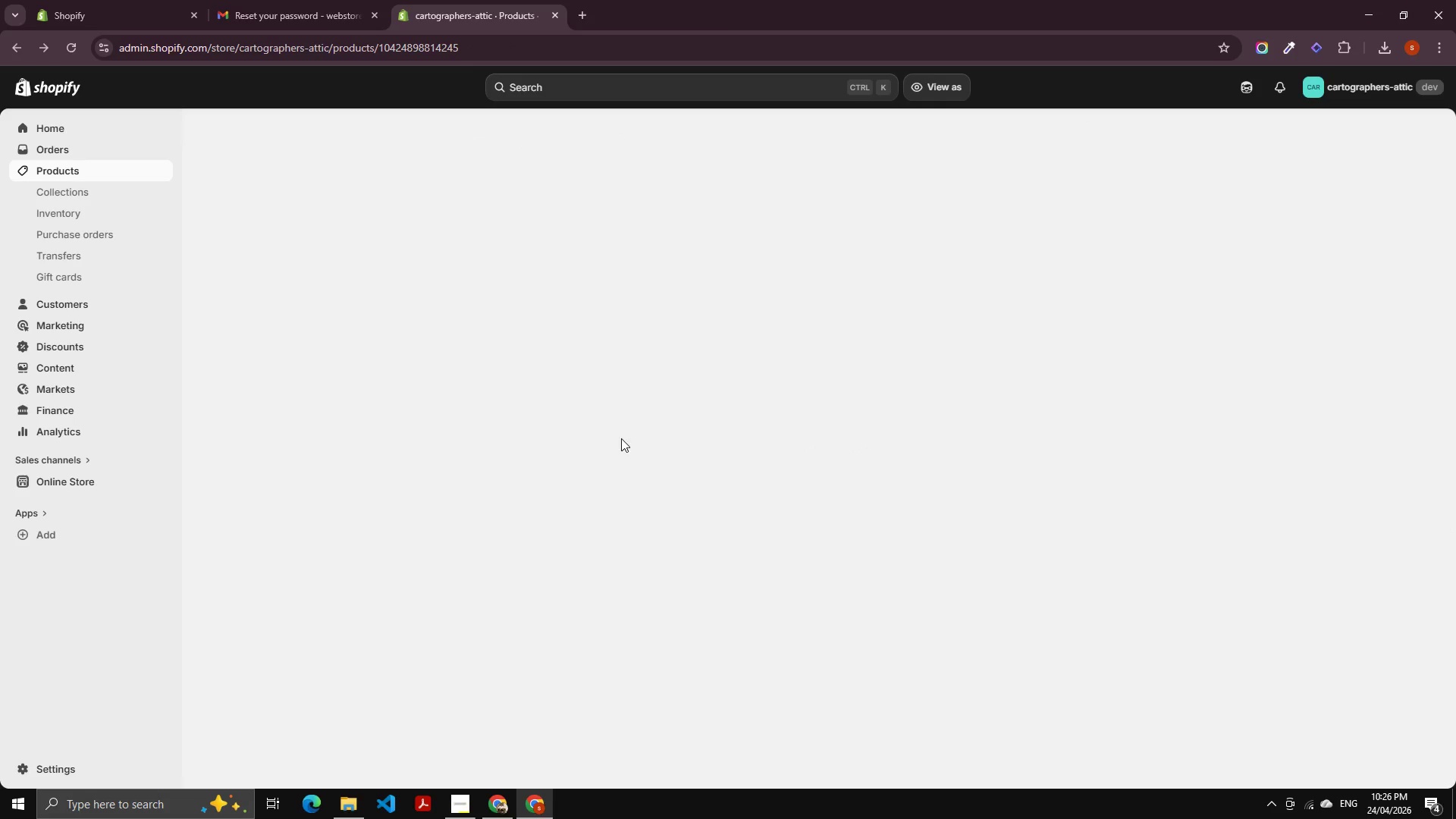 
scroll: coordinate [525, 564], scroll_direction: down, amount: 19.0
 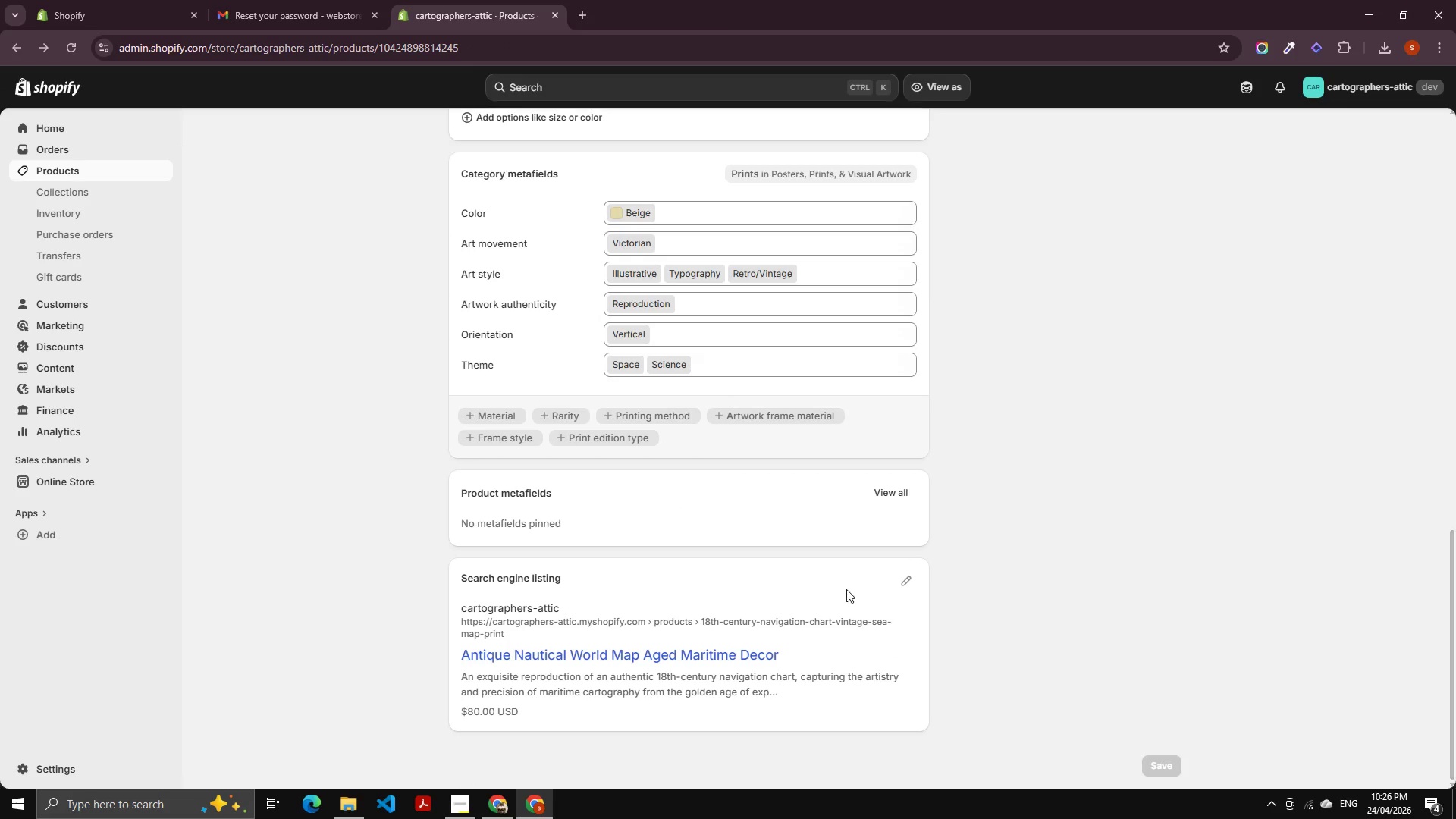 
double_click([905, 582])
 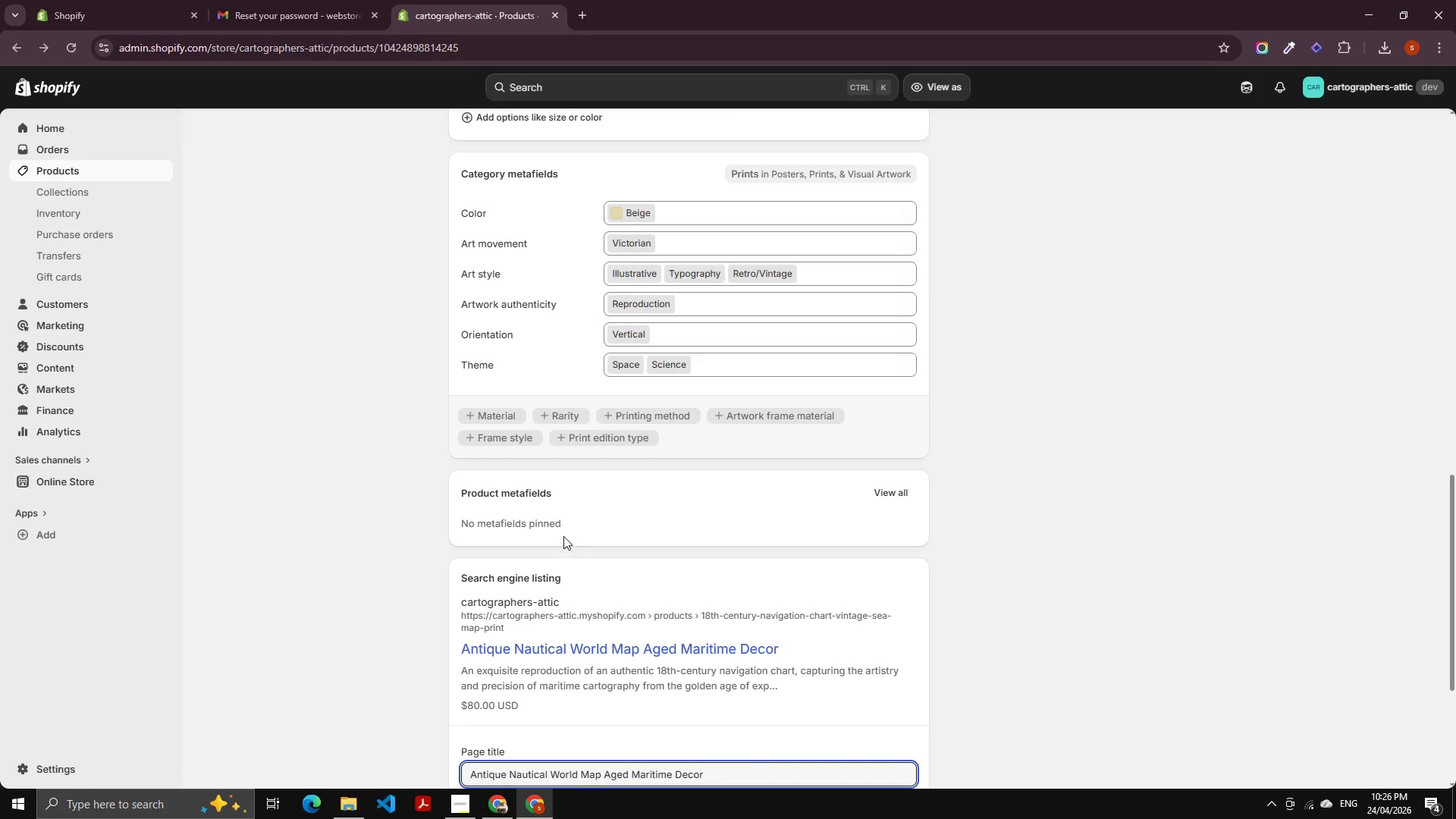 
scroll: coordinate [621, 561], scroll_direction: down, amount: 5.0
 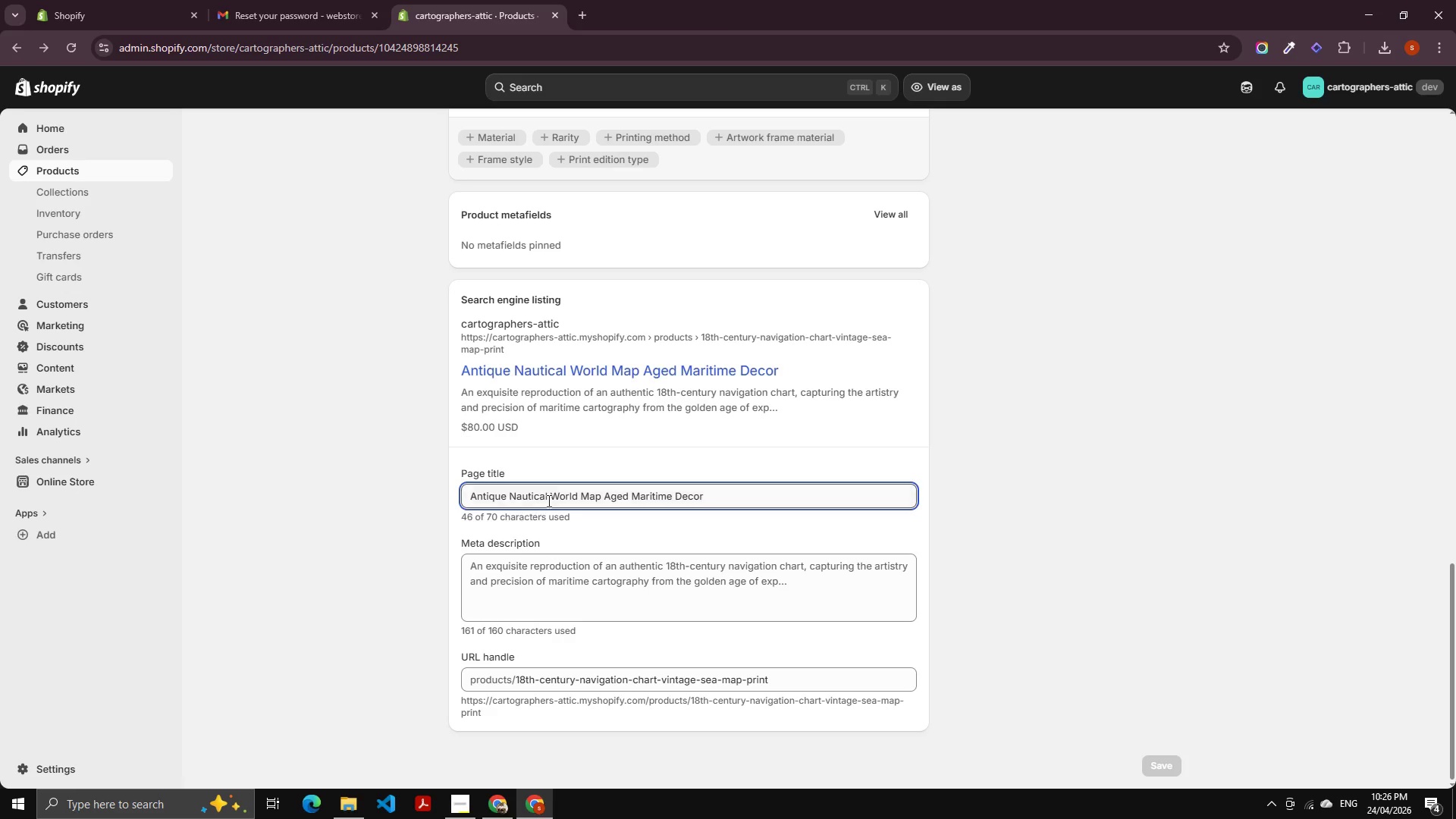 
left_click([551, 498])
 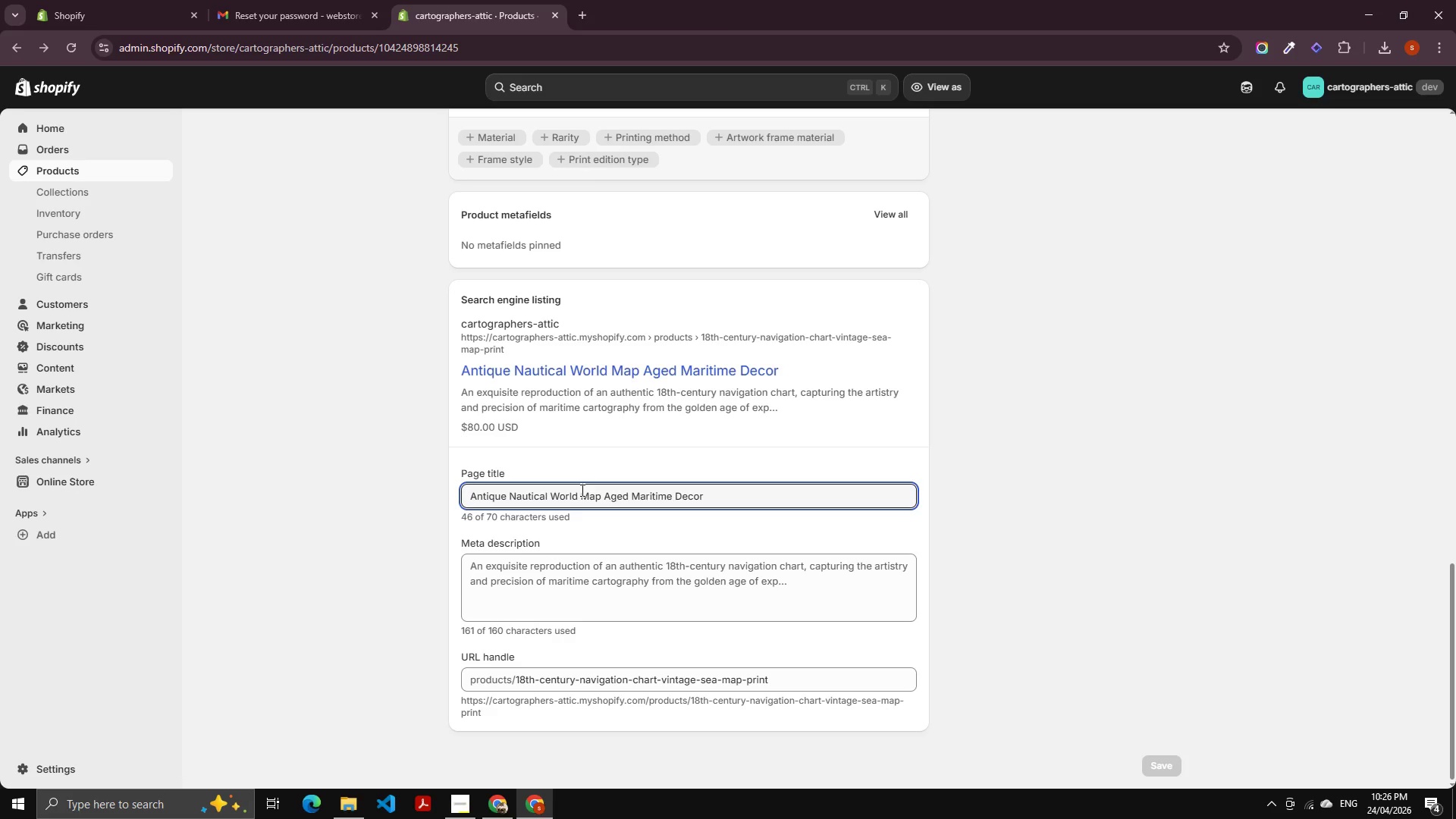 
left_click([601, 494])
 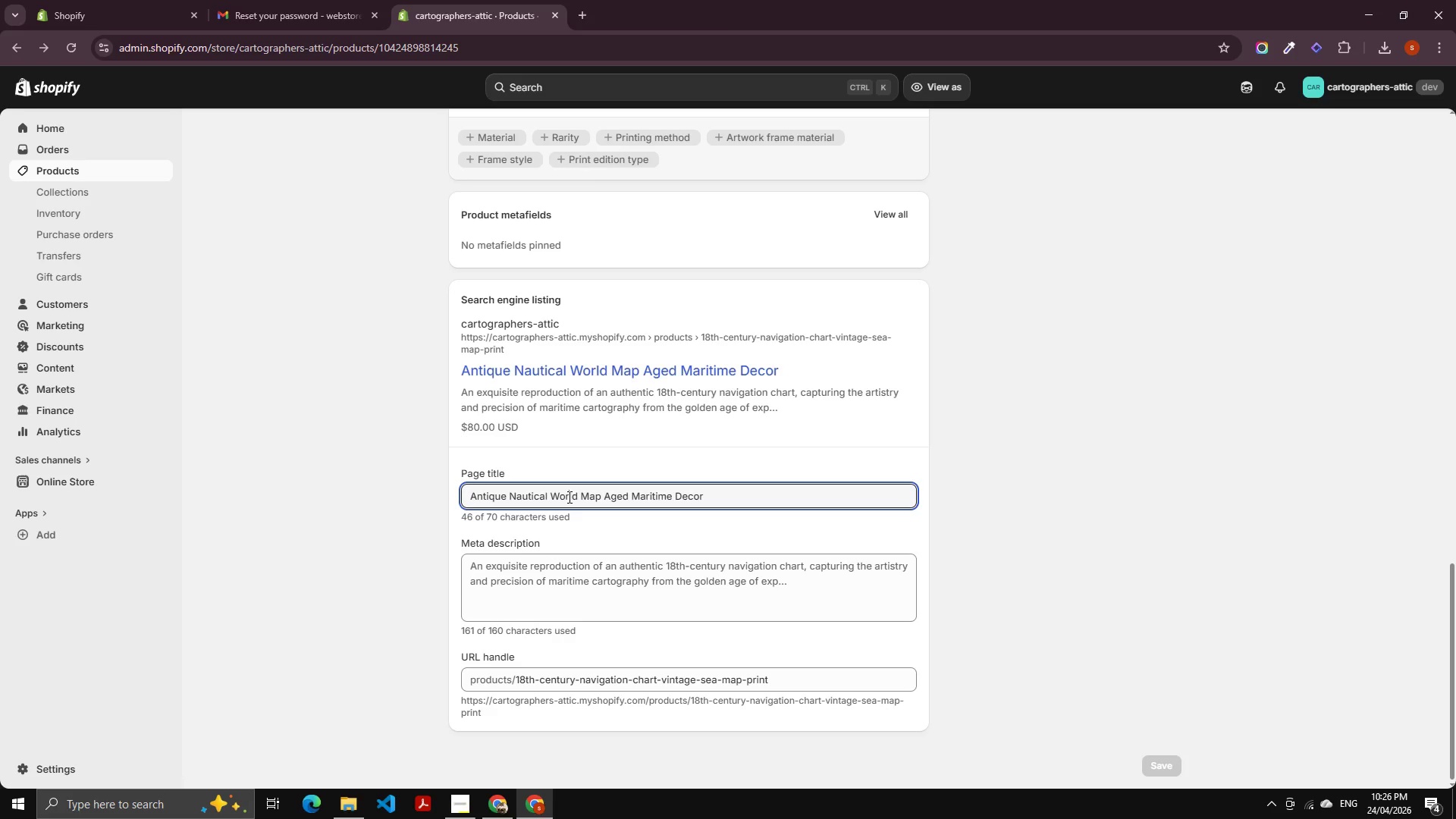 
double_click([568, 497])
 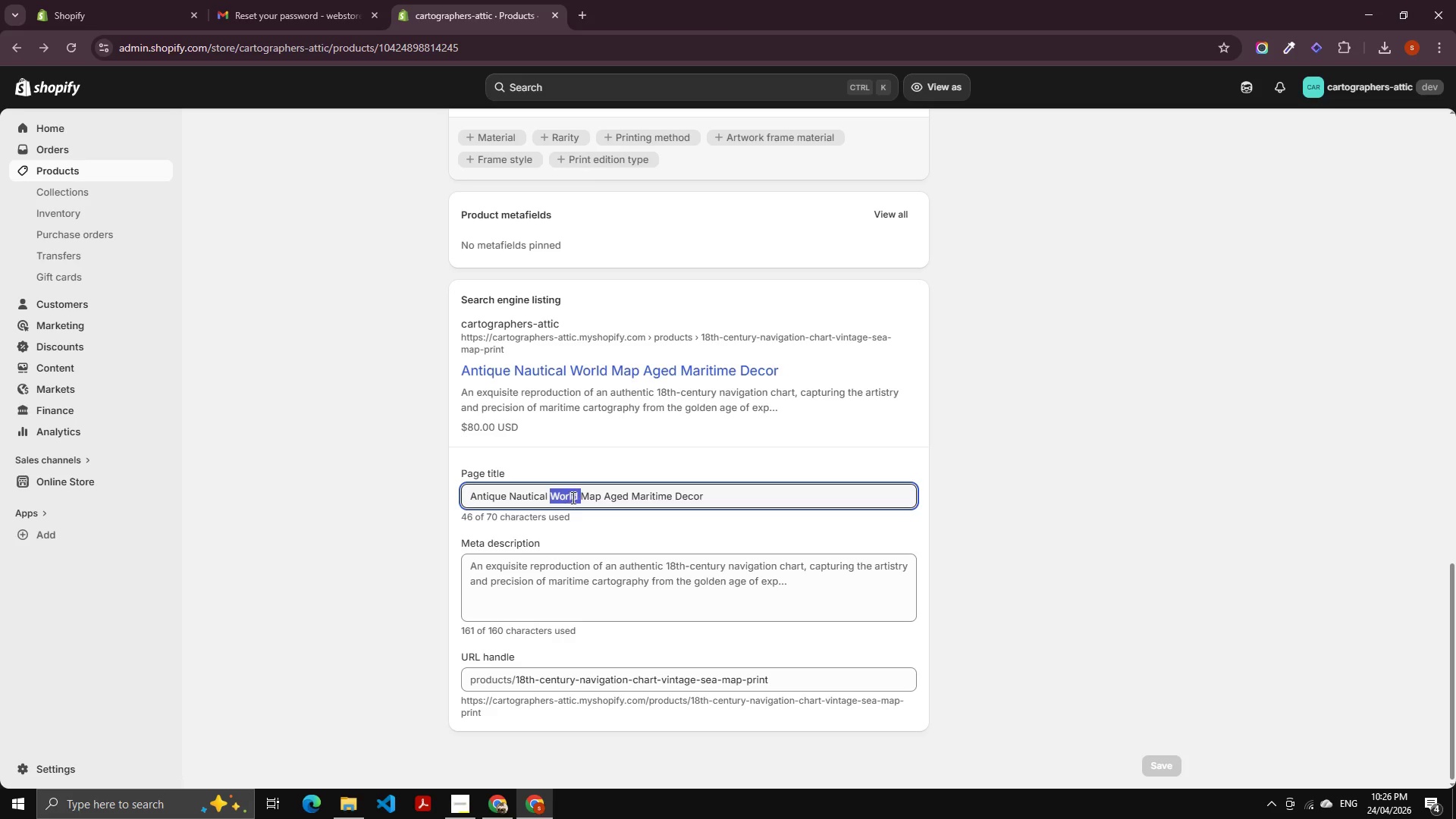 
key(Backspace)
 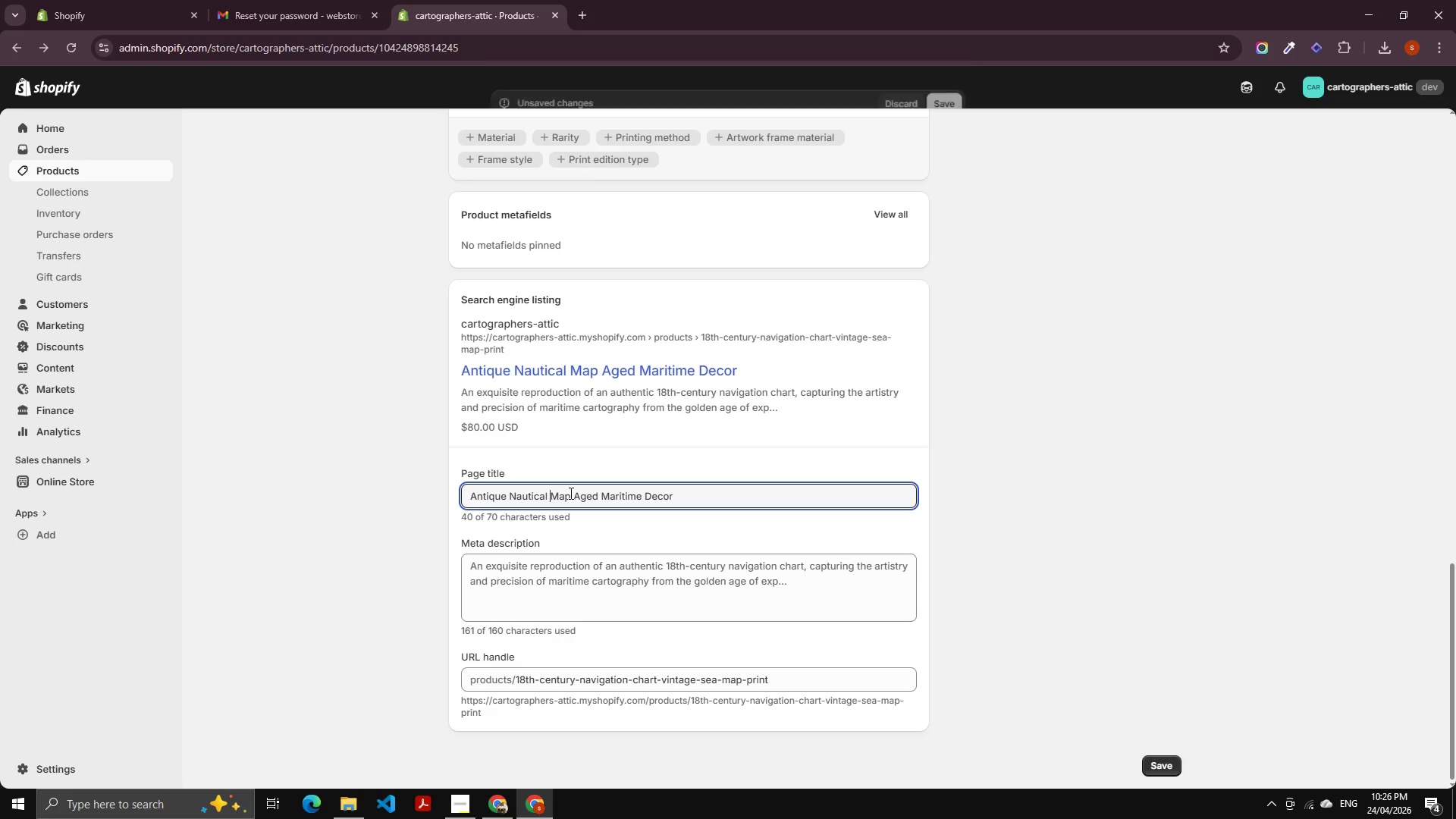 
double_click([570, 493])
 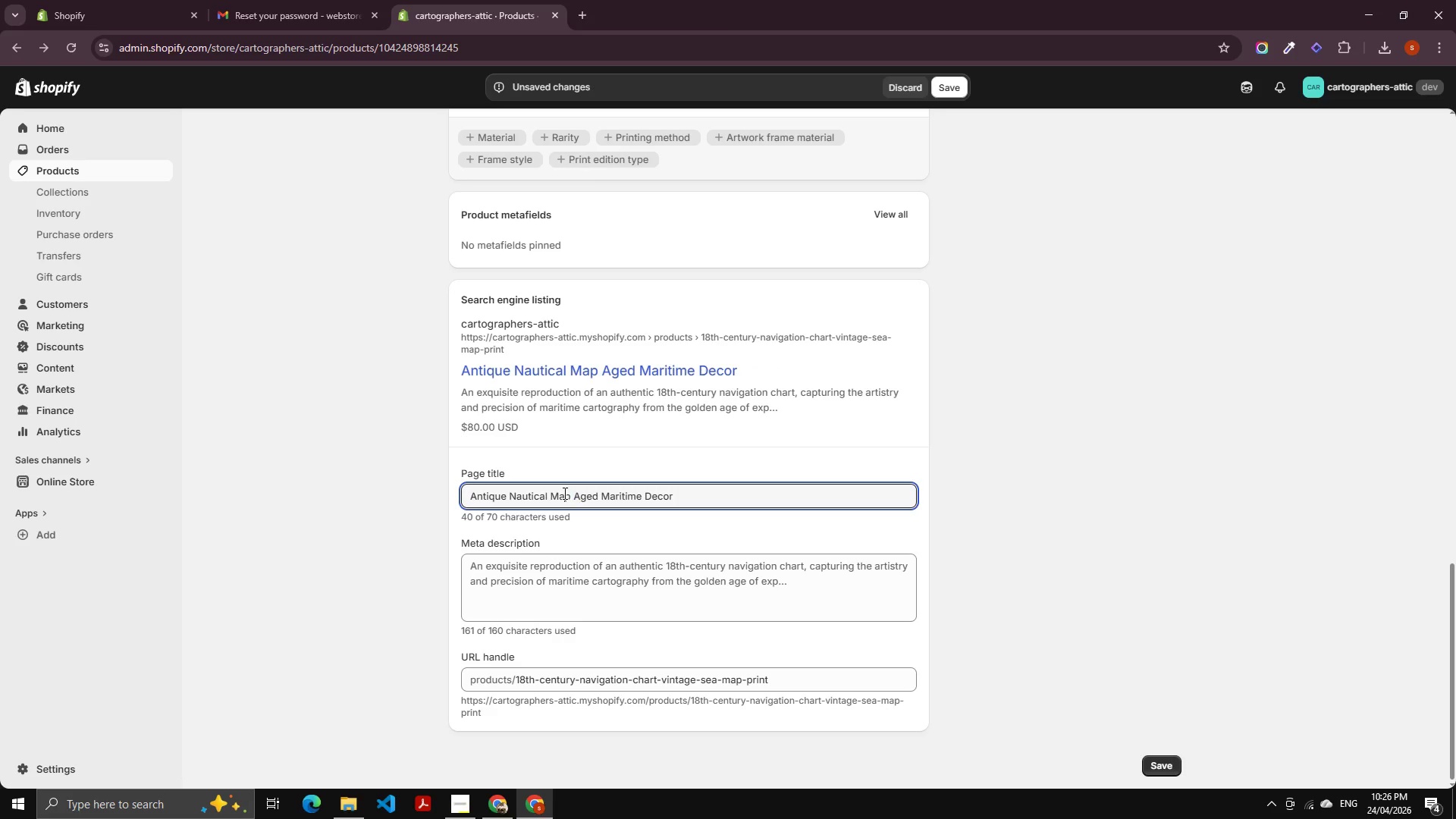 
triple_click([563, 493])
 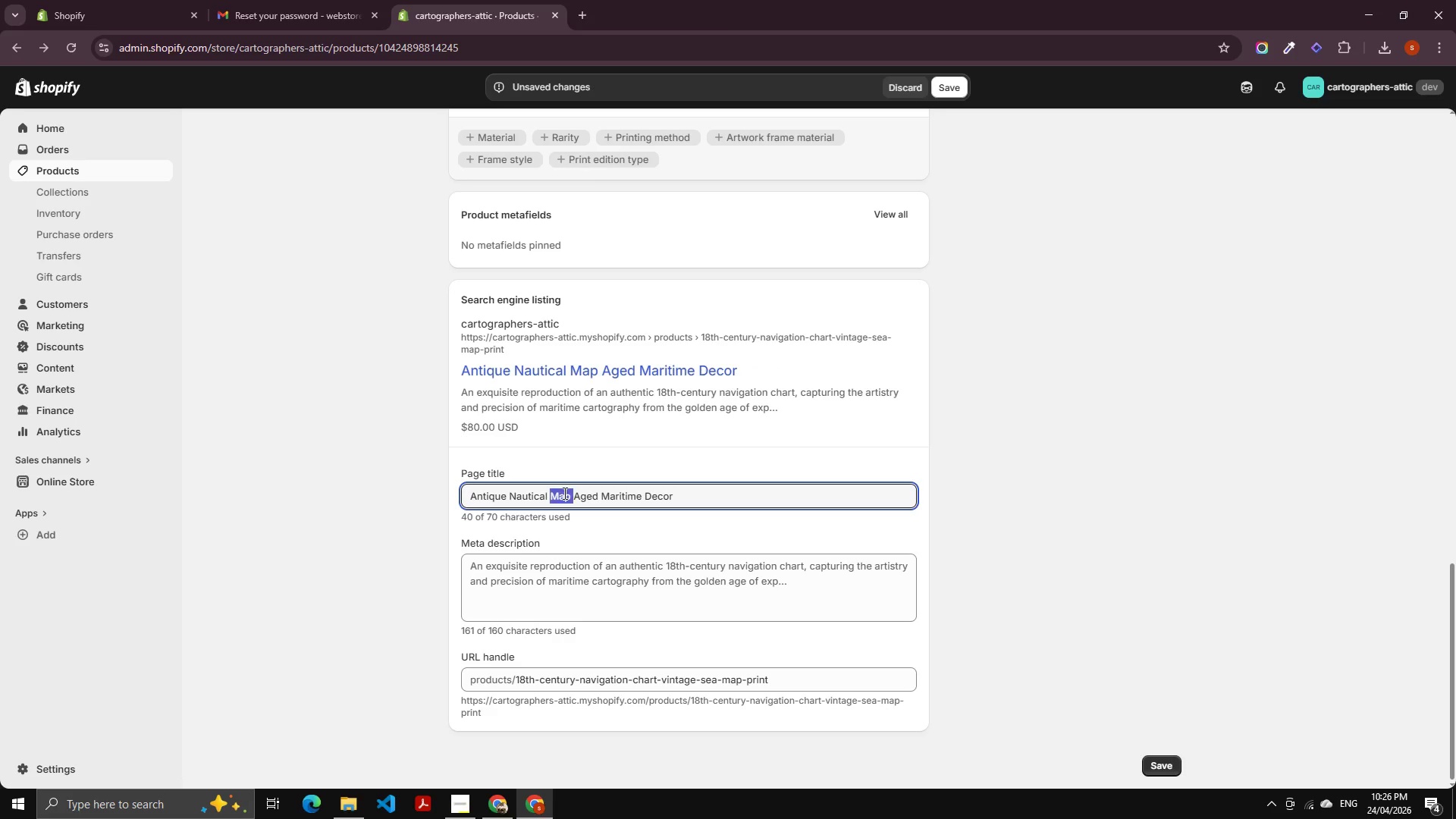 
triple_click([563, 493])
 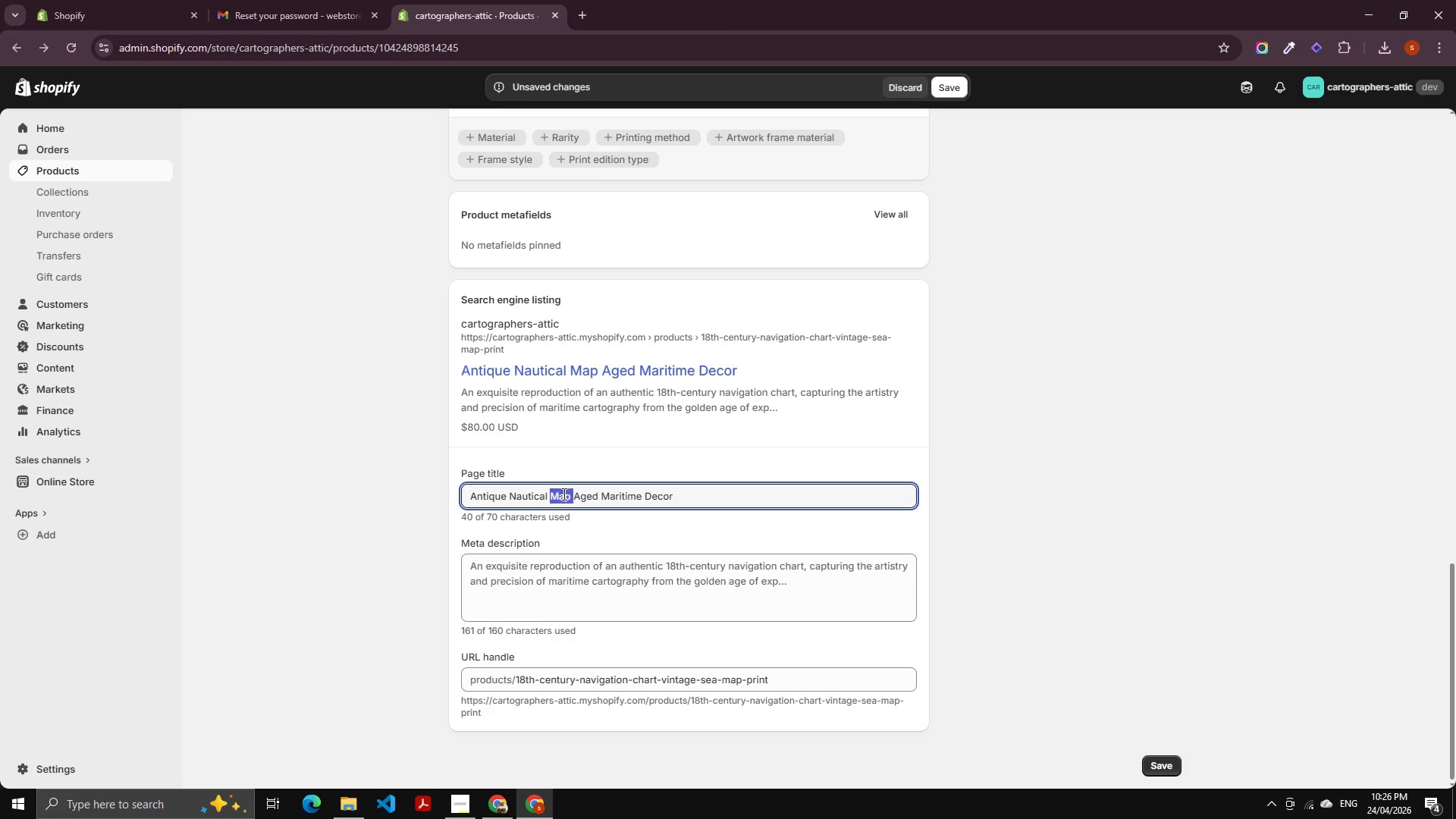 
key(Backspace)
 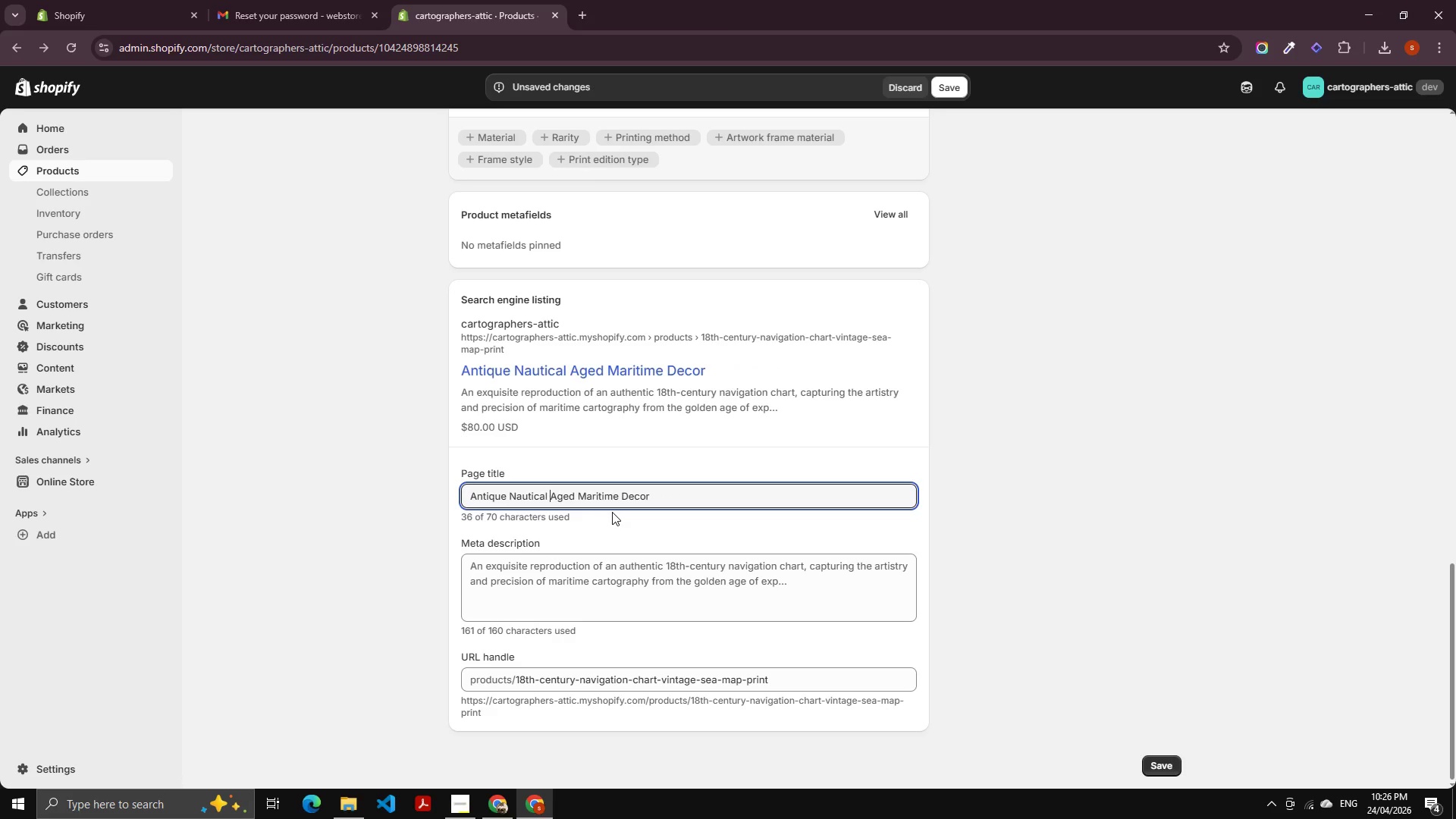 
key(Control+Z)
 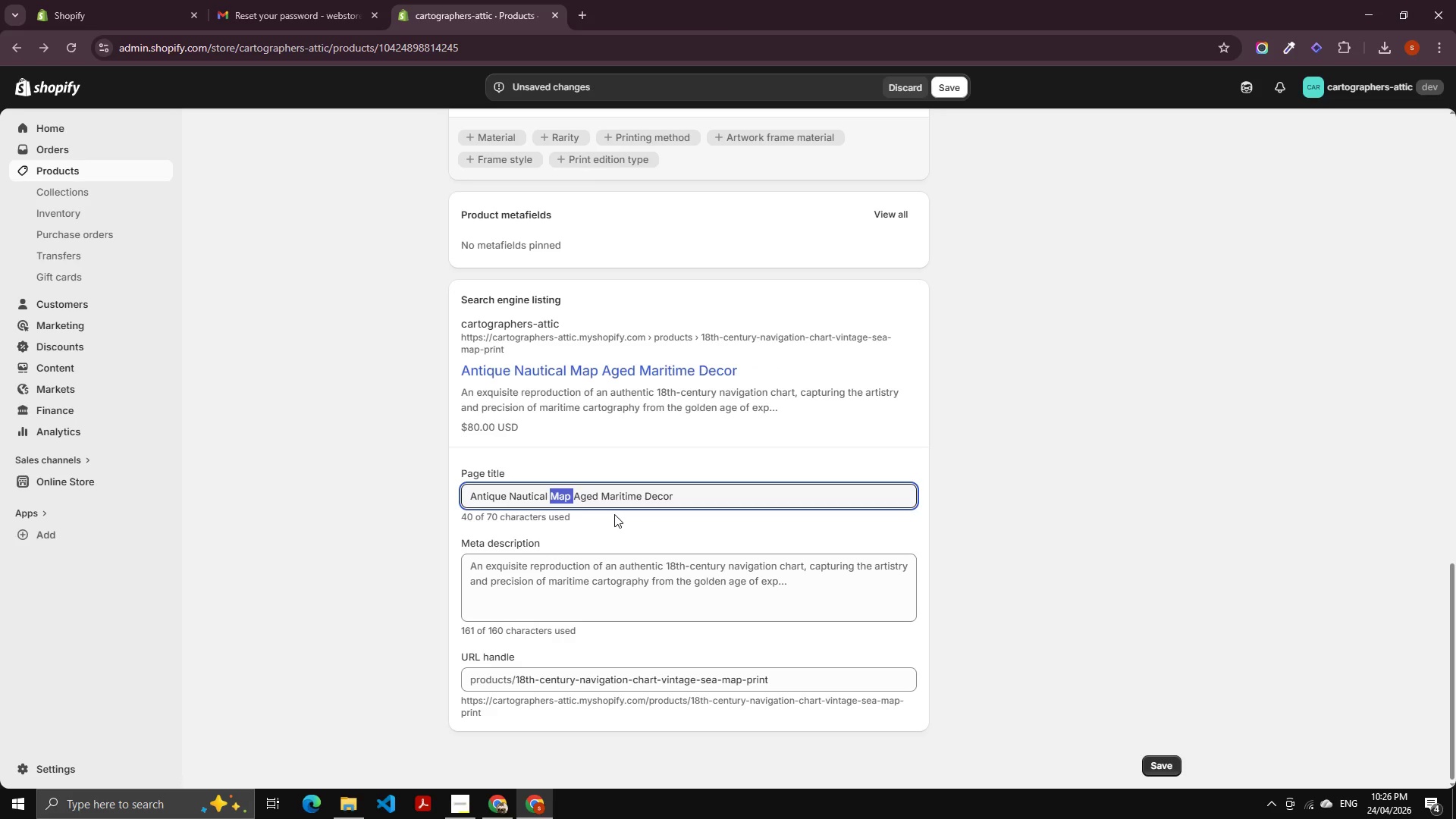 
key(Control+Z)
 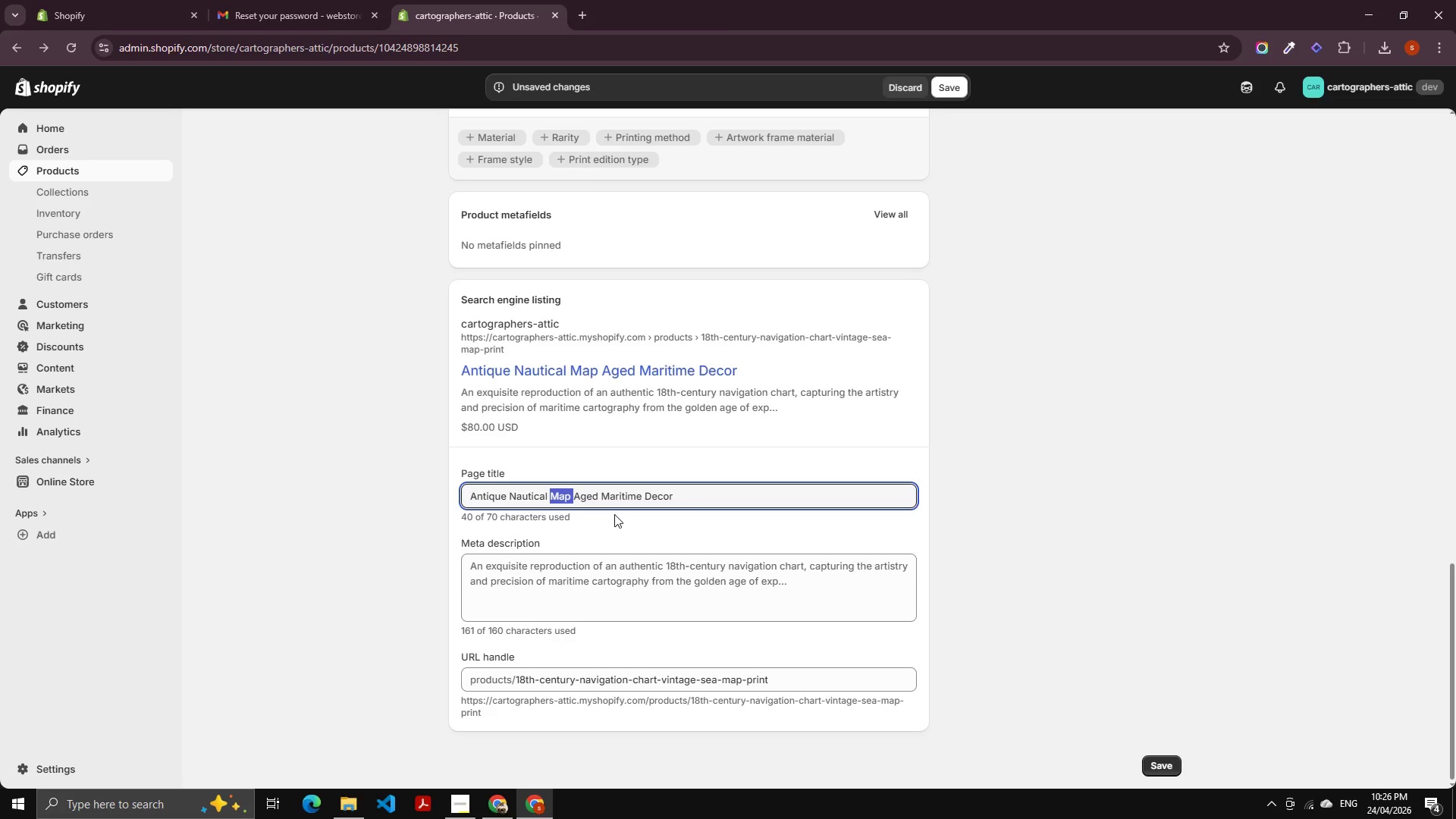 
key(Control+Z)
 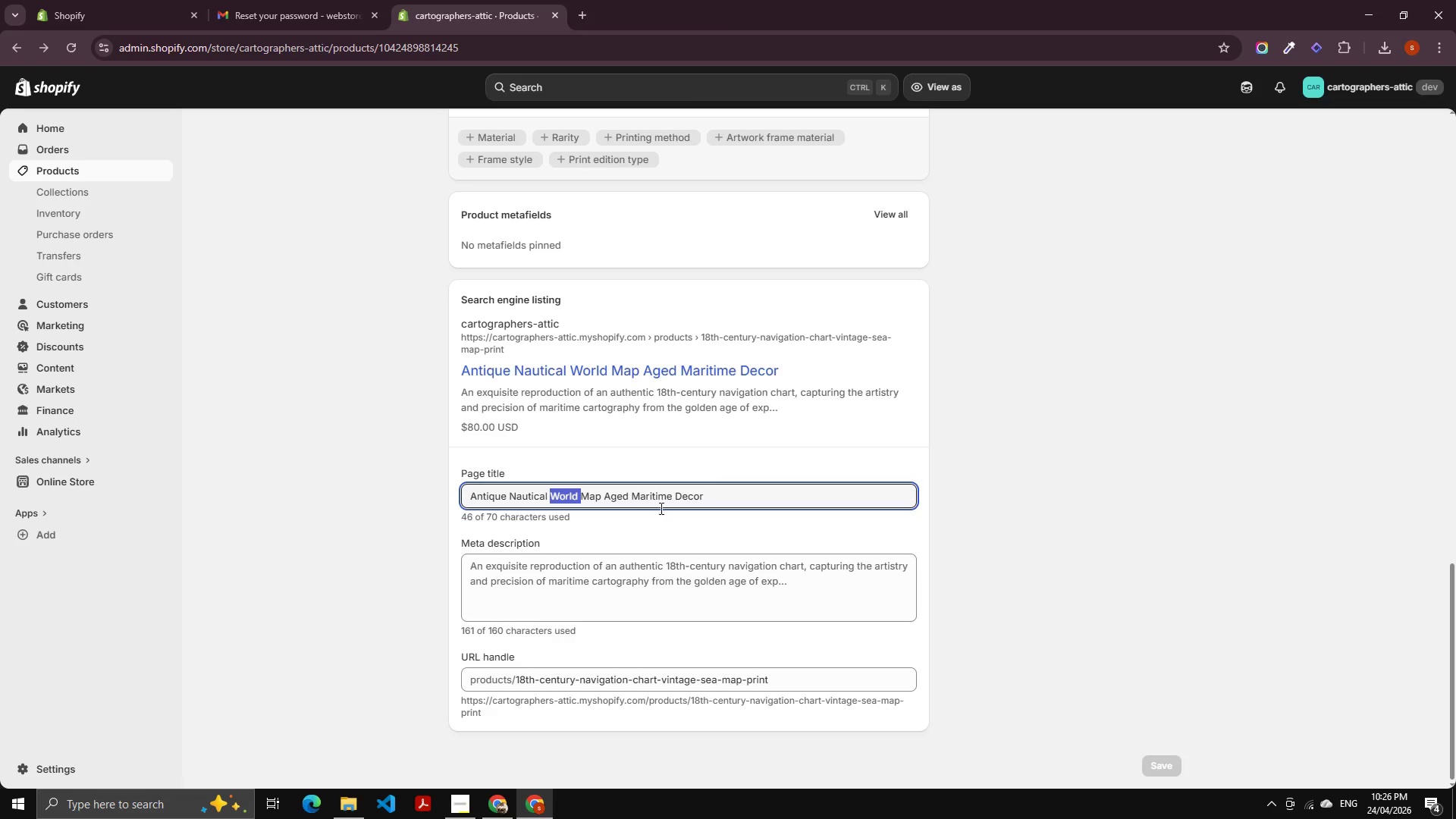 
scroll: coordinate [625, 444], scroll_direction: up, amount: 30.0
 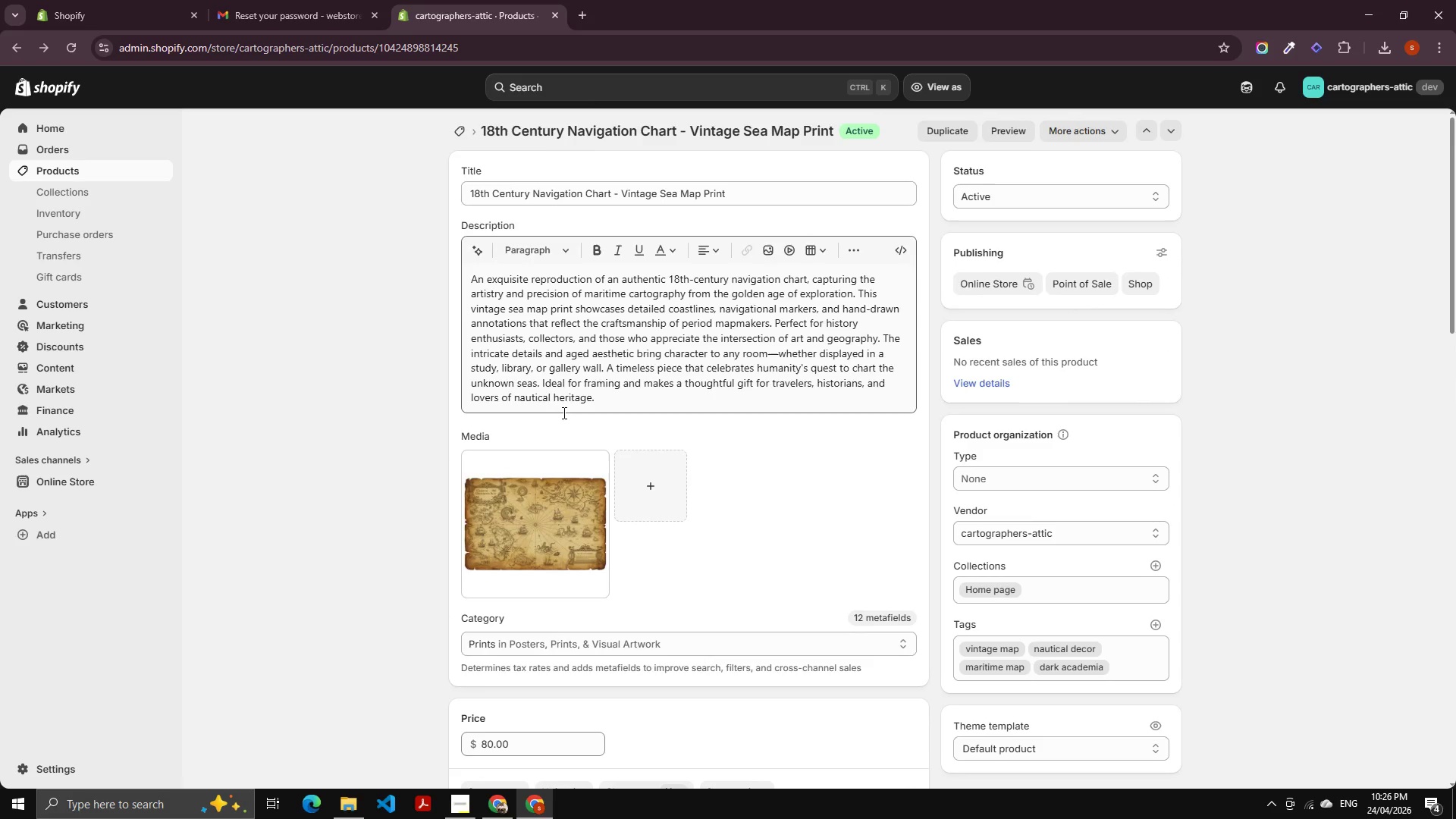 
scroll: coordinate [681, 548], scroll_direction: down, amount: 18.0
 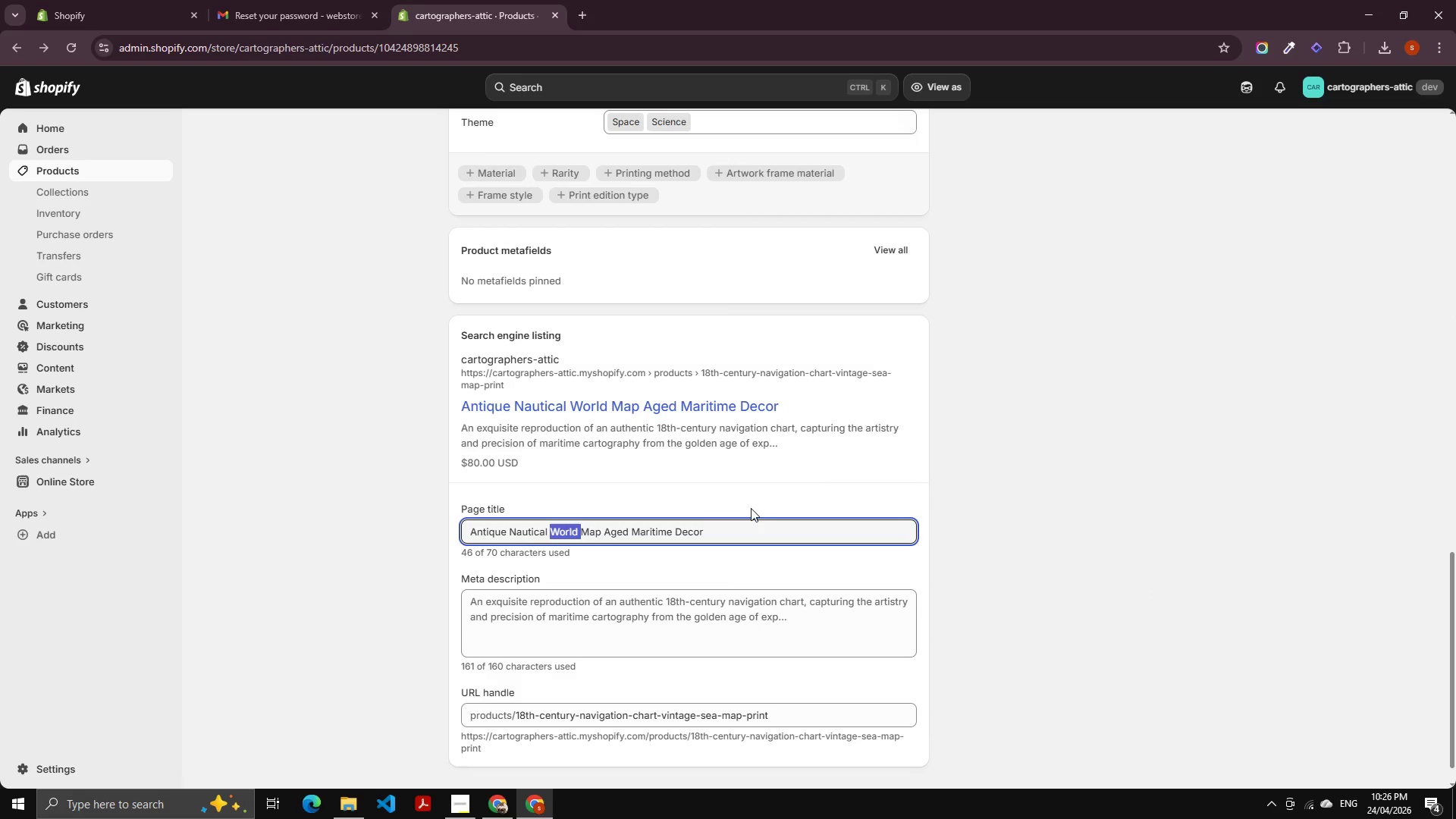 
left_click([770, 498])
 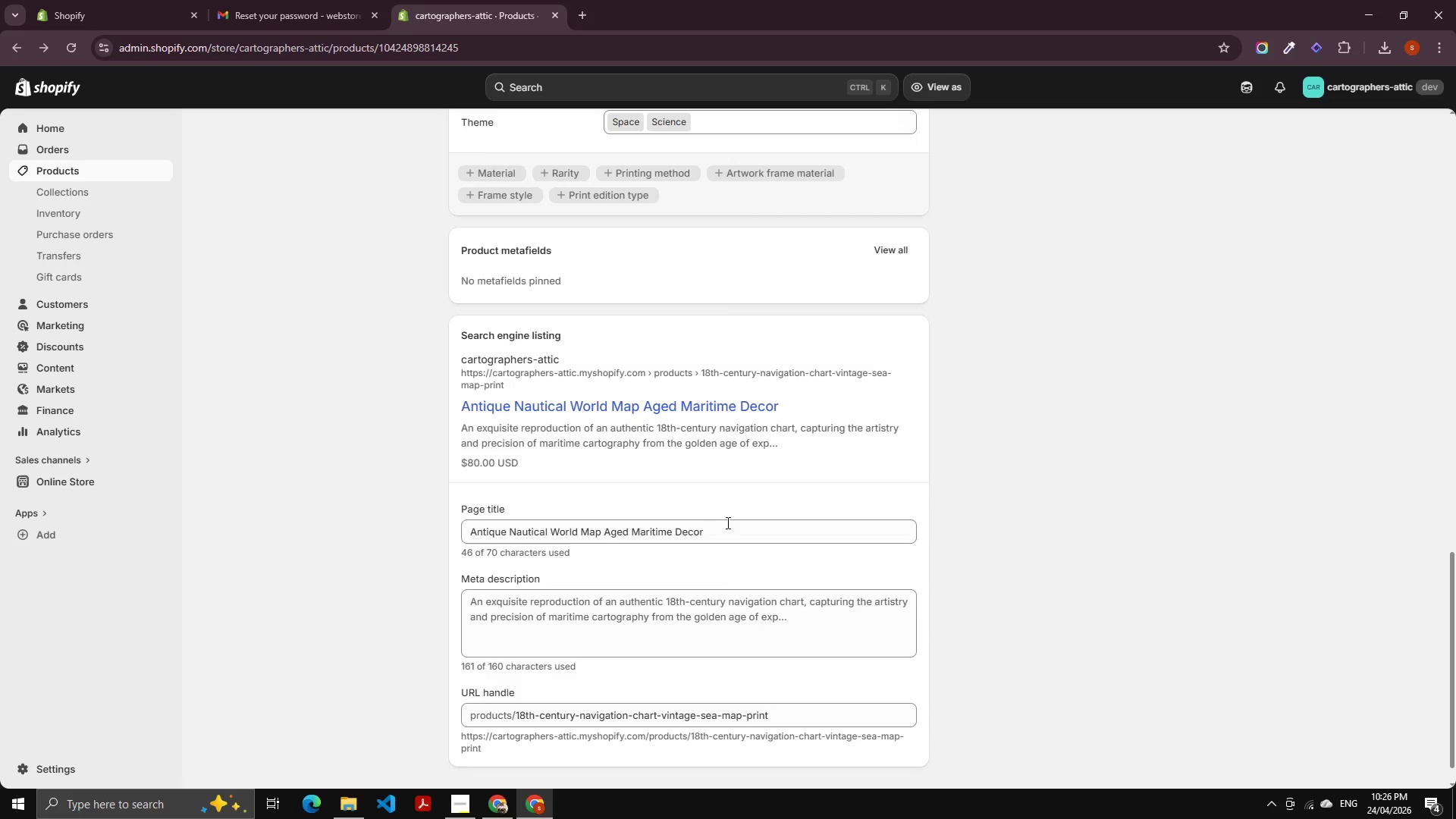 
left_click_drag(start_coordinate=[720, 538], to_coordinate=[330, 572])
 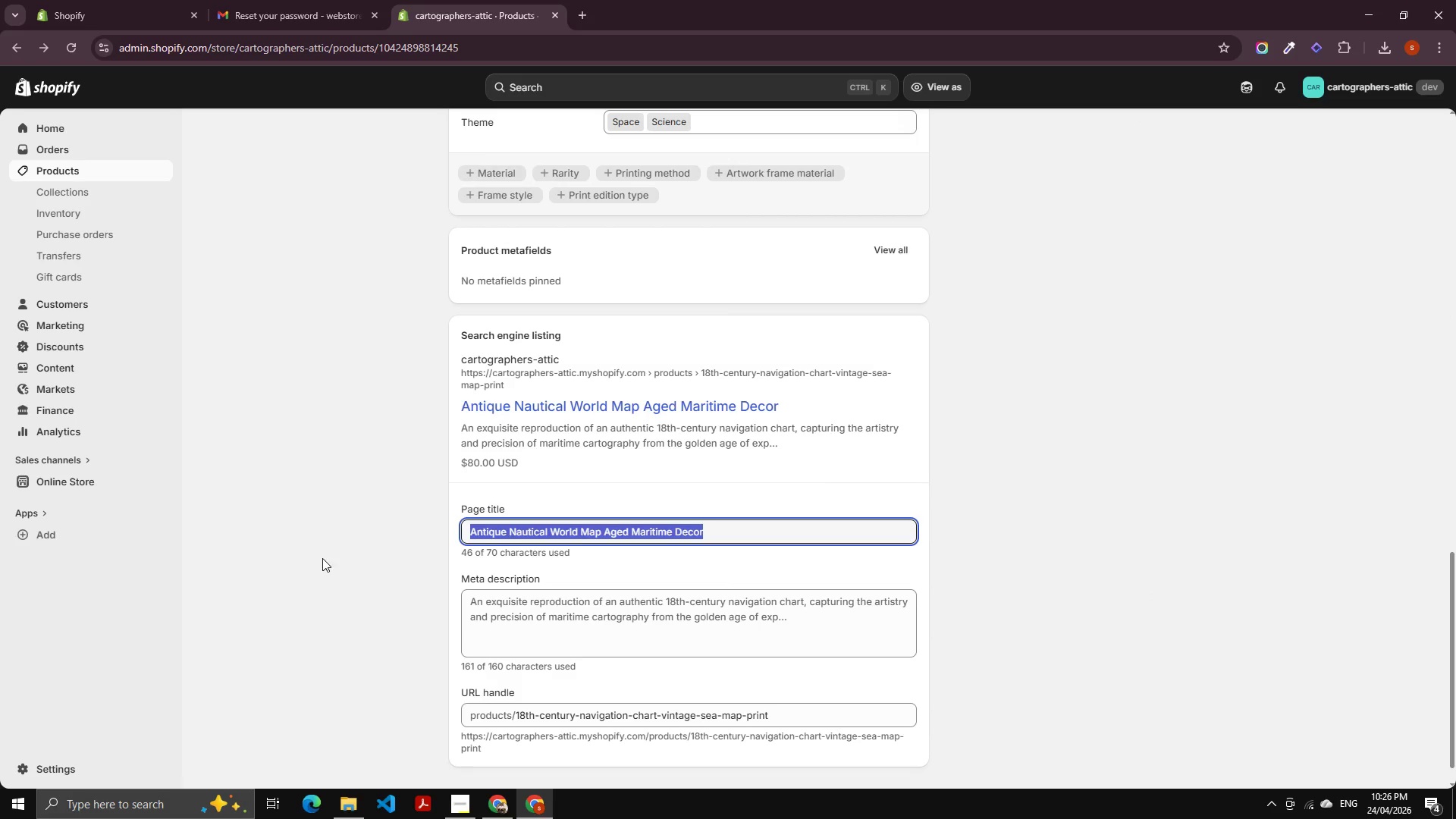 
key(Control+C)
 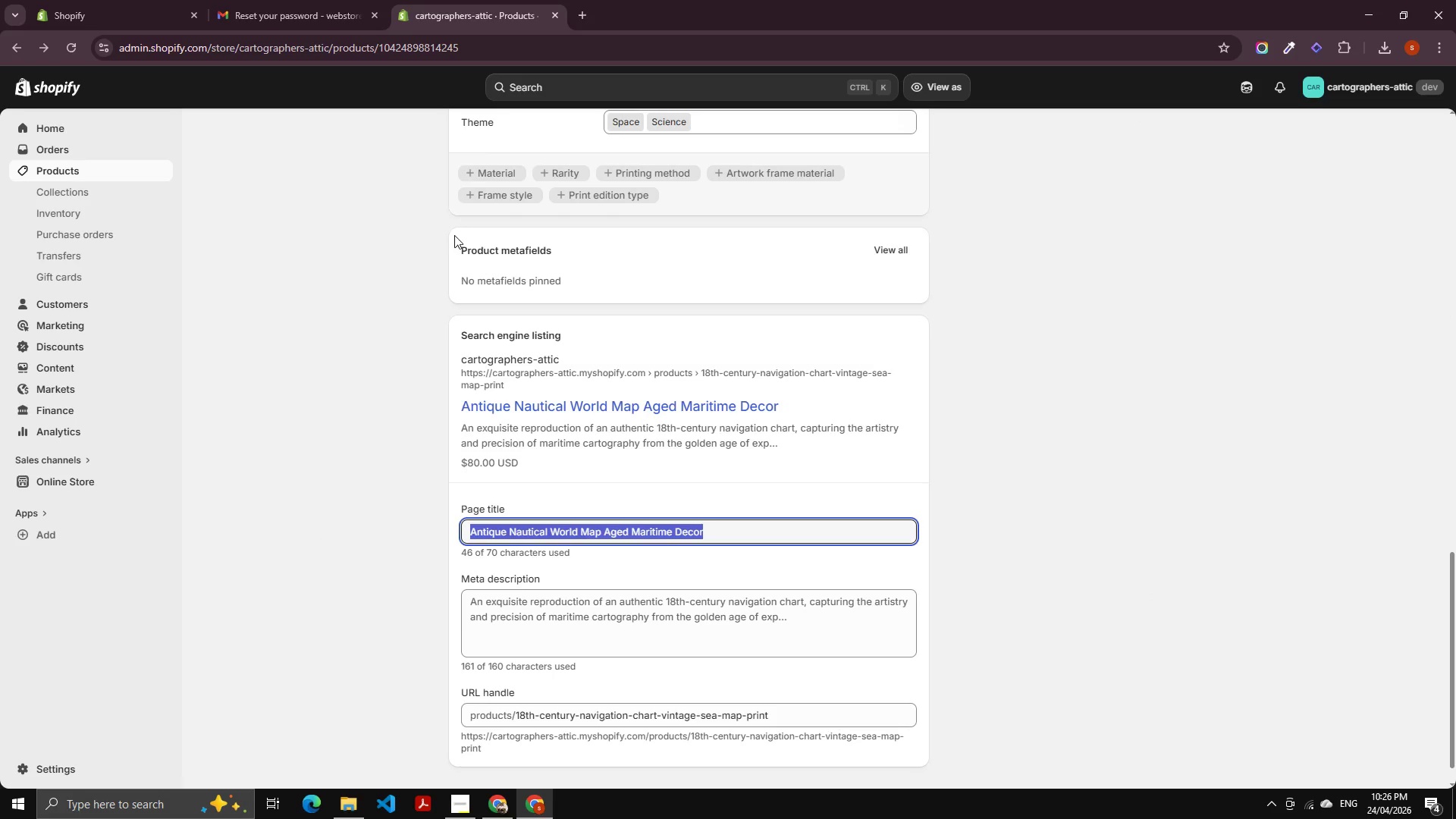 
scroll: coordinate [447, 184], scroll_direction: up, amount: 28.0
 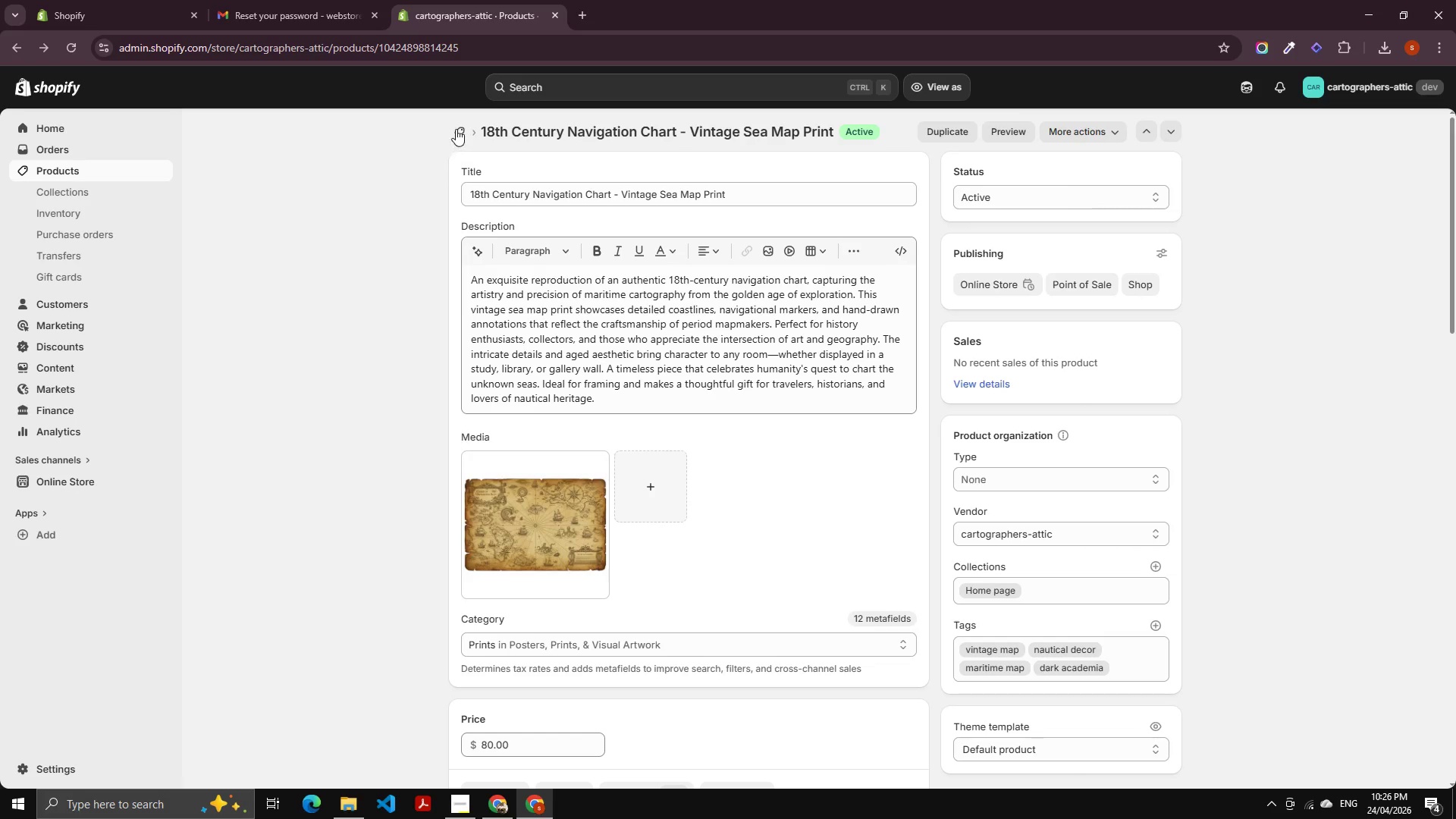 
left_click([459, 124])
 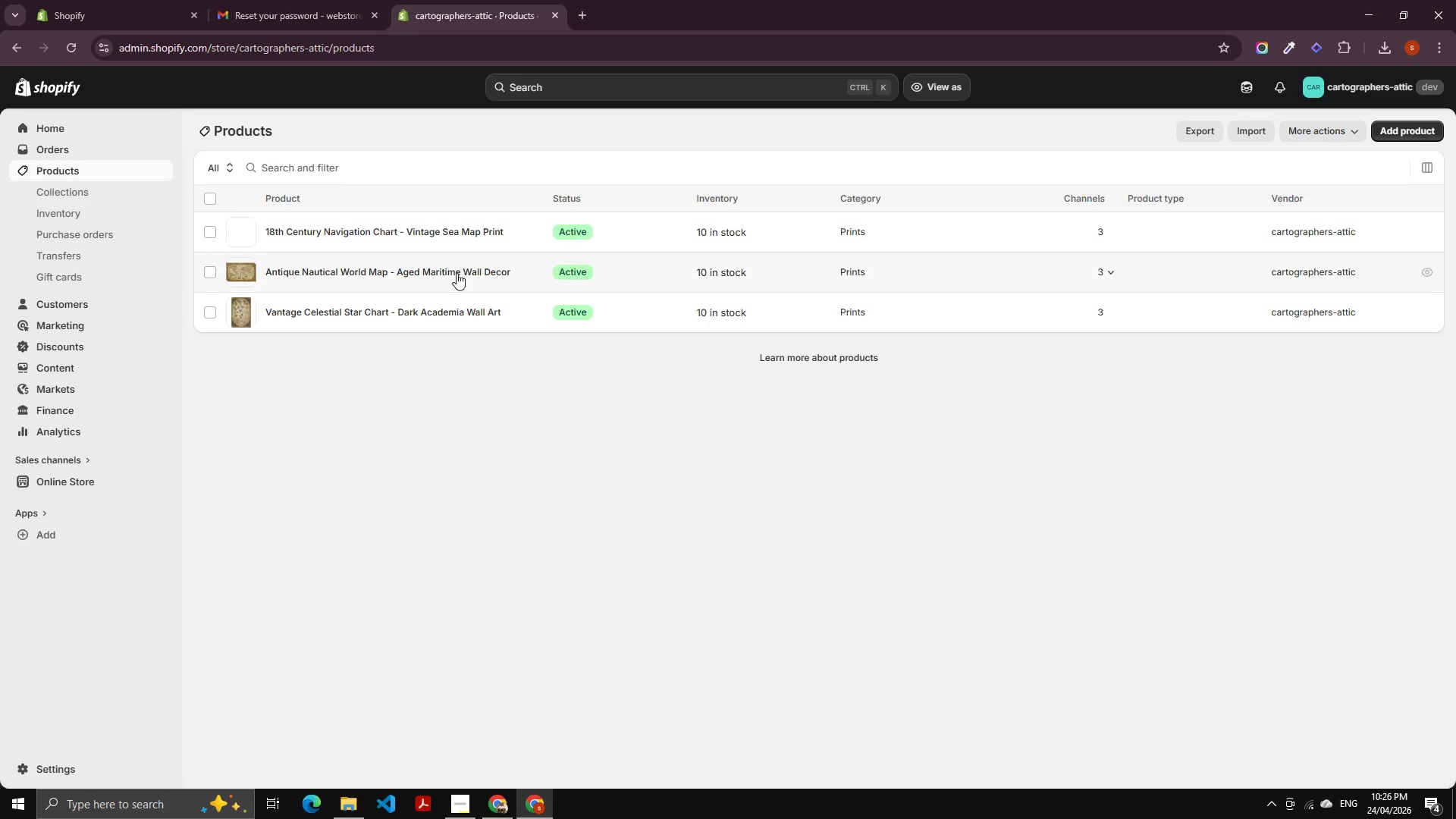 
left_click([391, 231])
 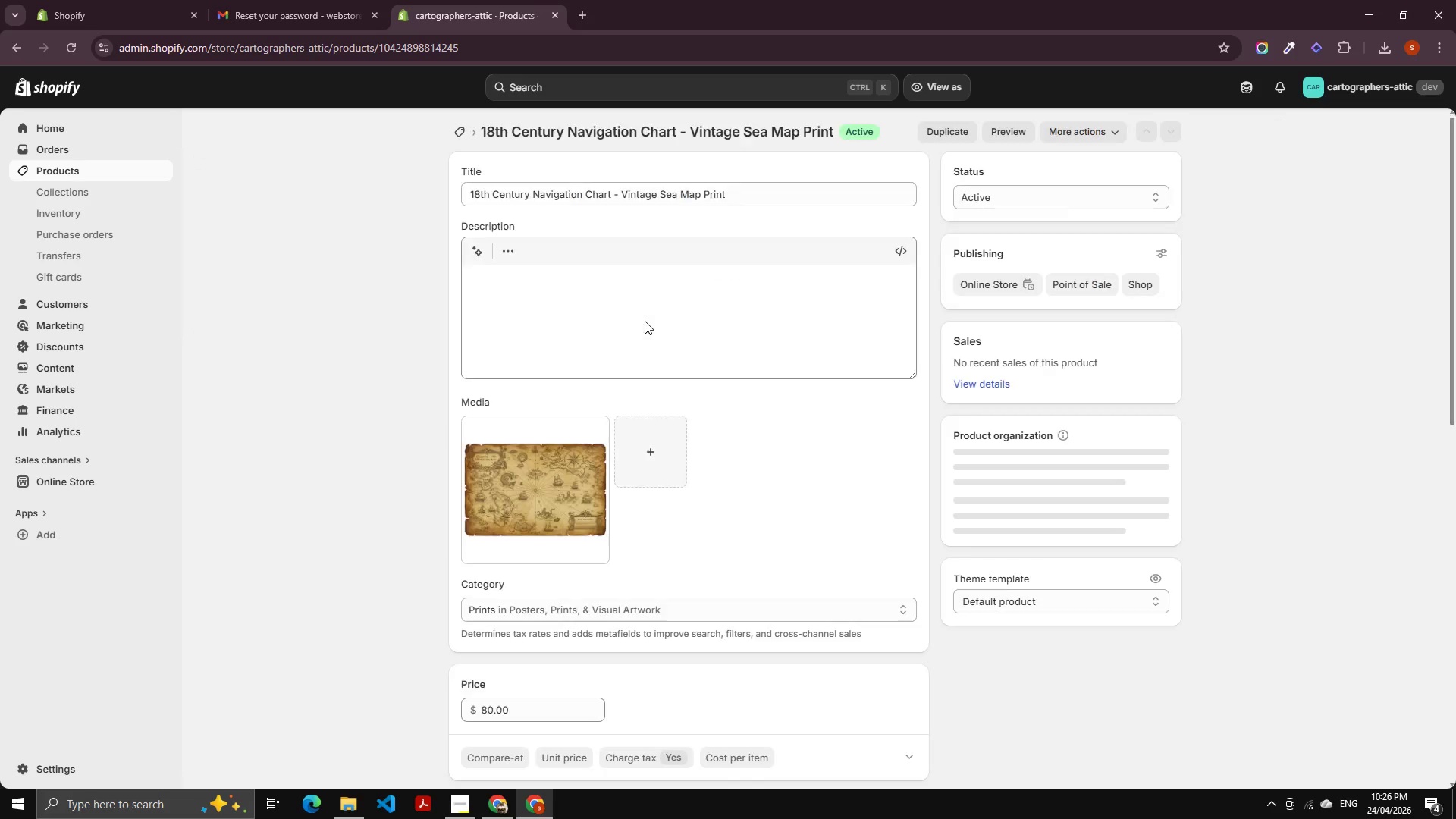 
scroll: coordinate [527, 388], scroll_direction: down, amount: 37.0
 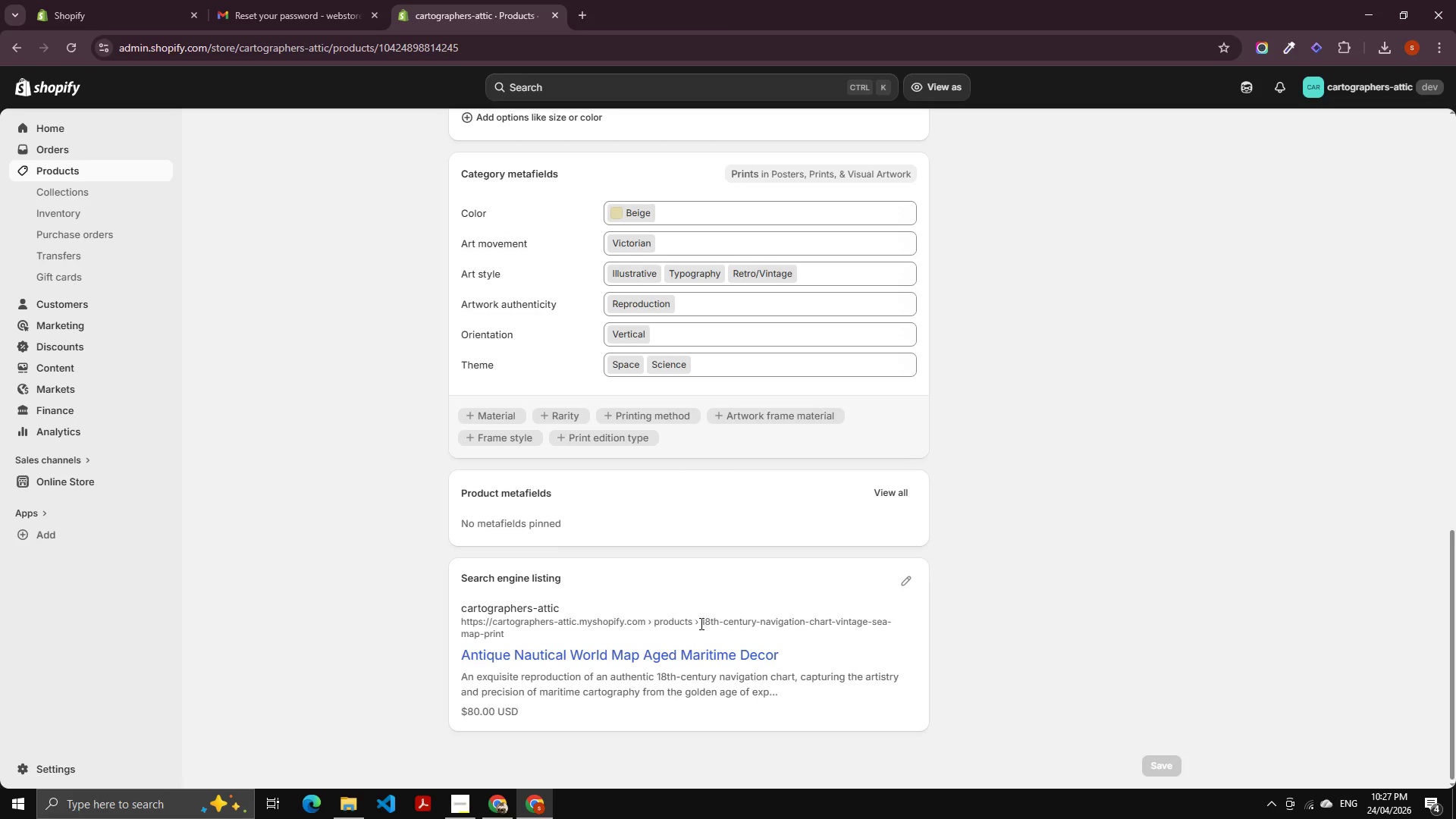 
left_click([907, 576])
 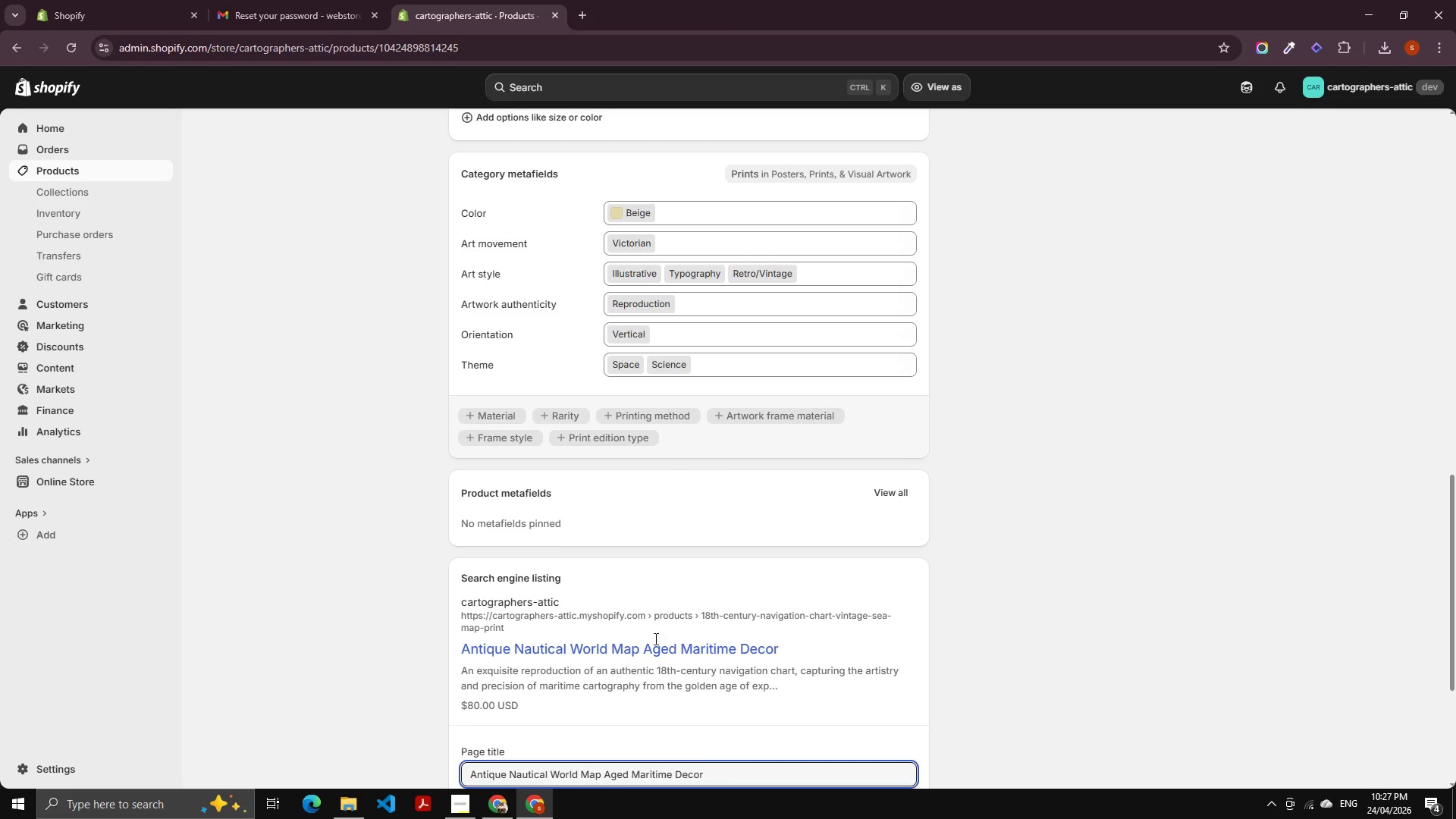 
scroll: coordinate [678, 629], scroll_direction: down, amount: 4.0
 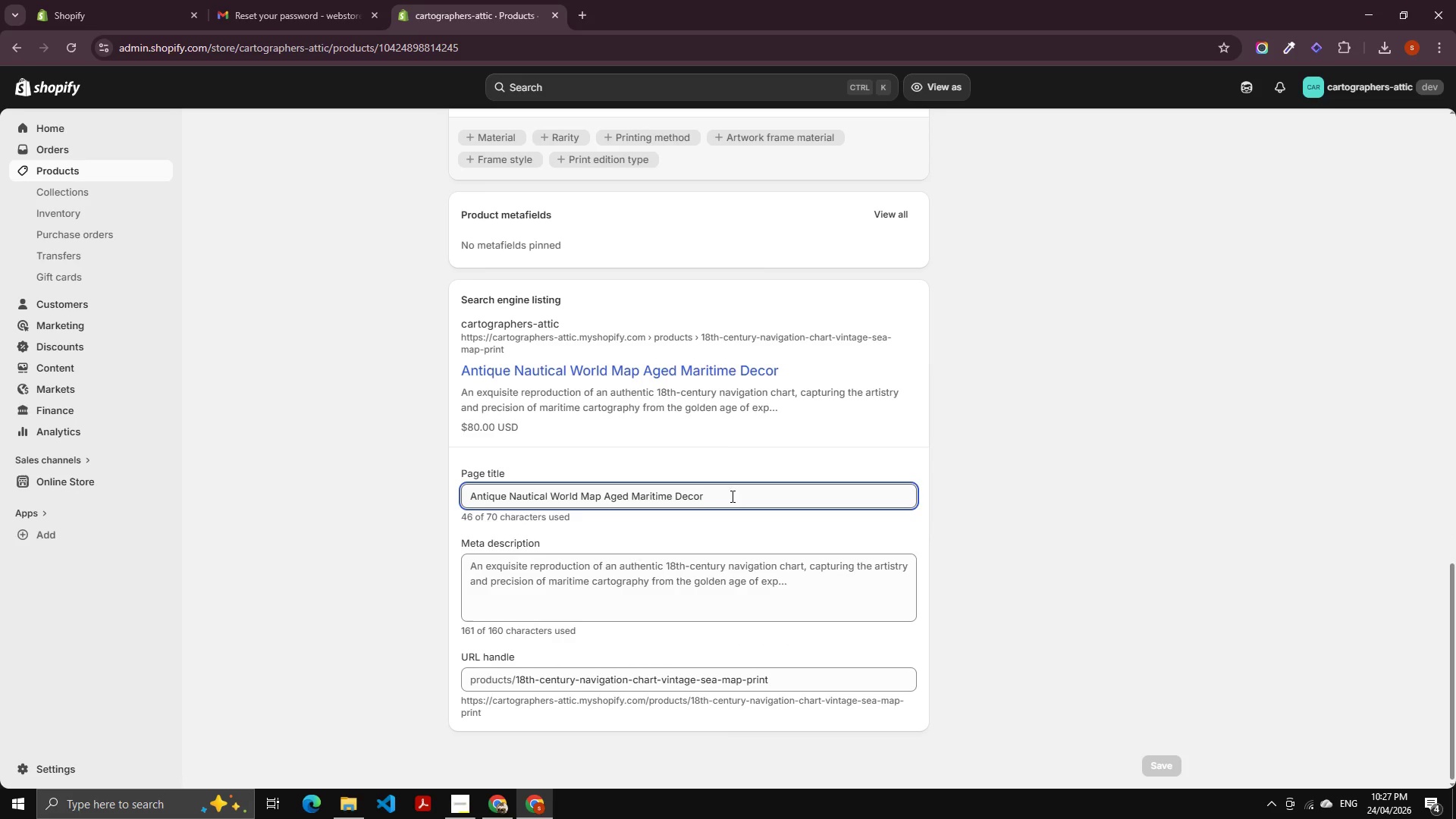 
left_click([731, 488])
 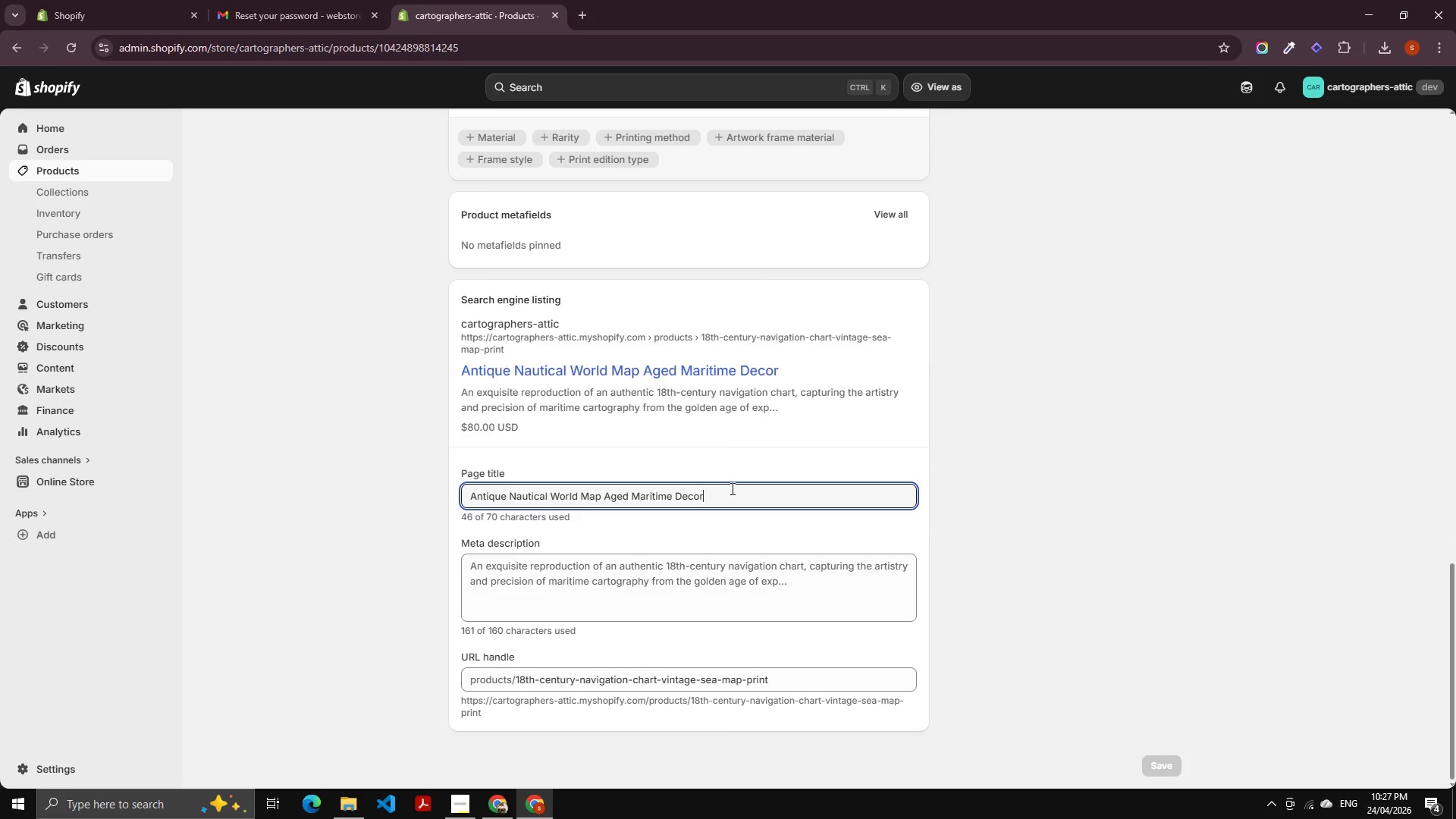 
key(Control+A)
 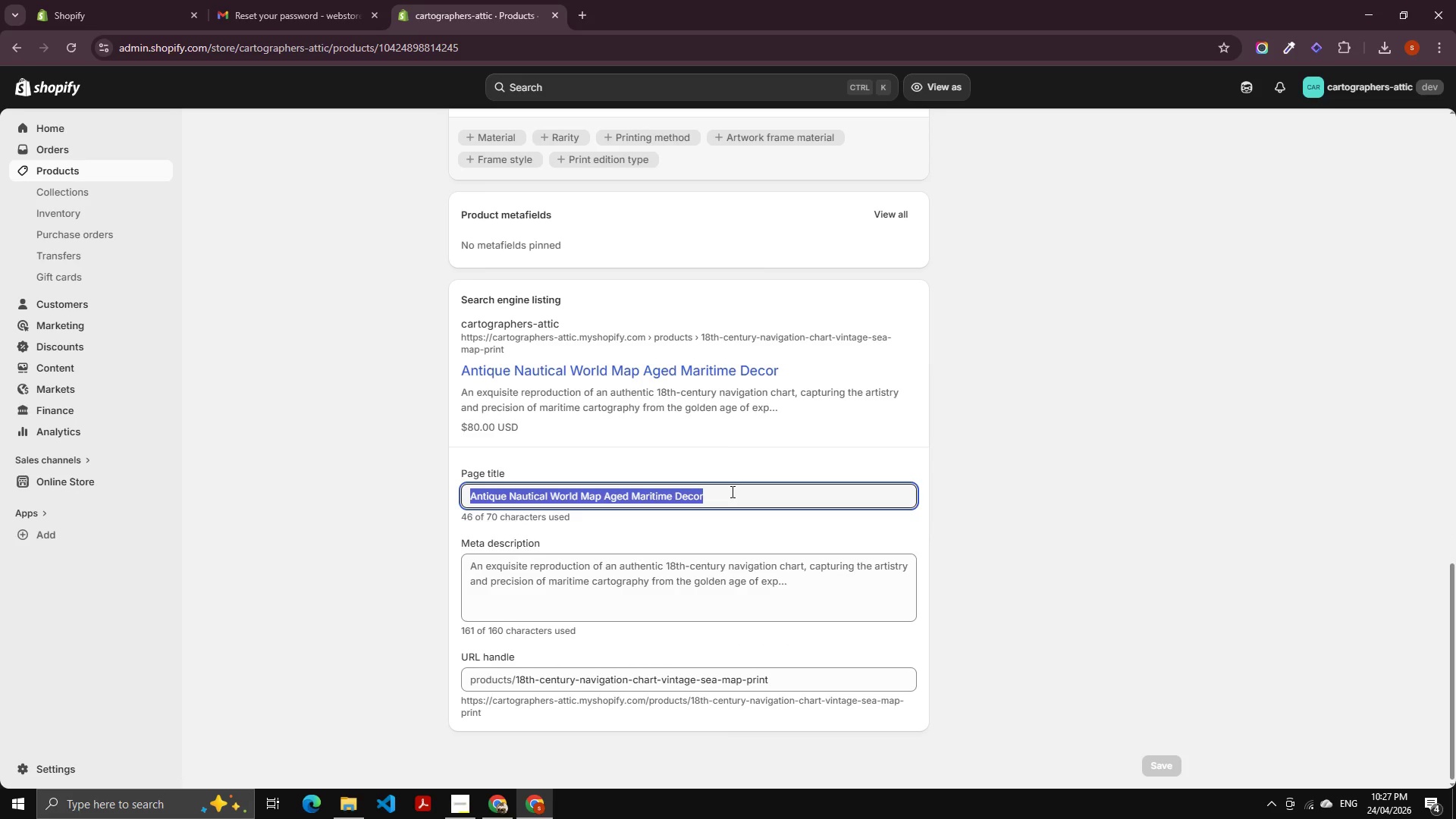 
key(Backspace)
 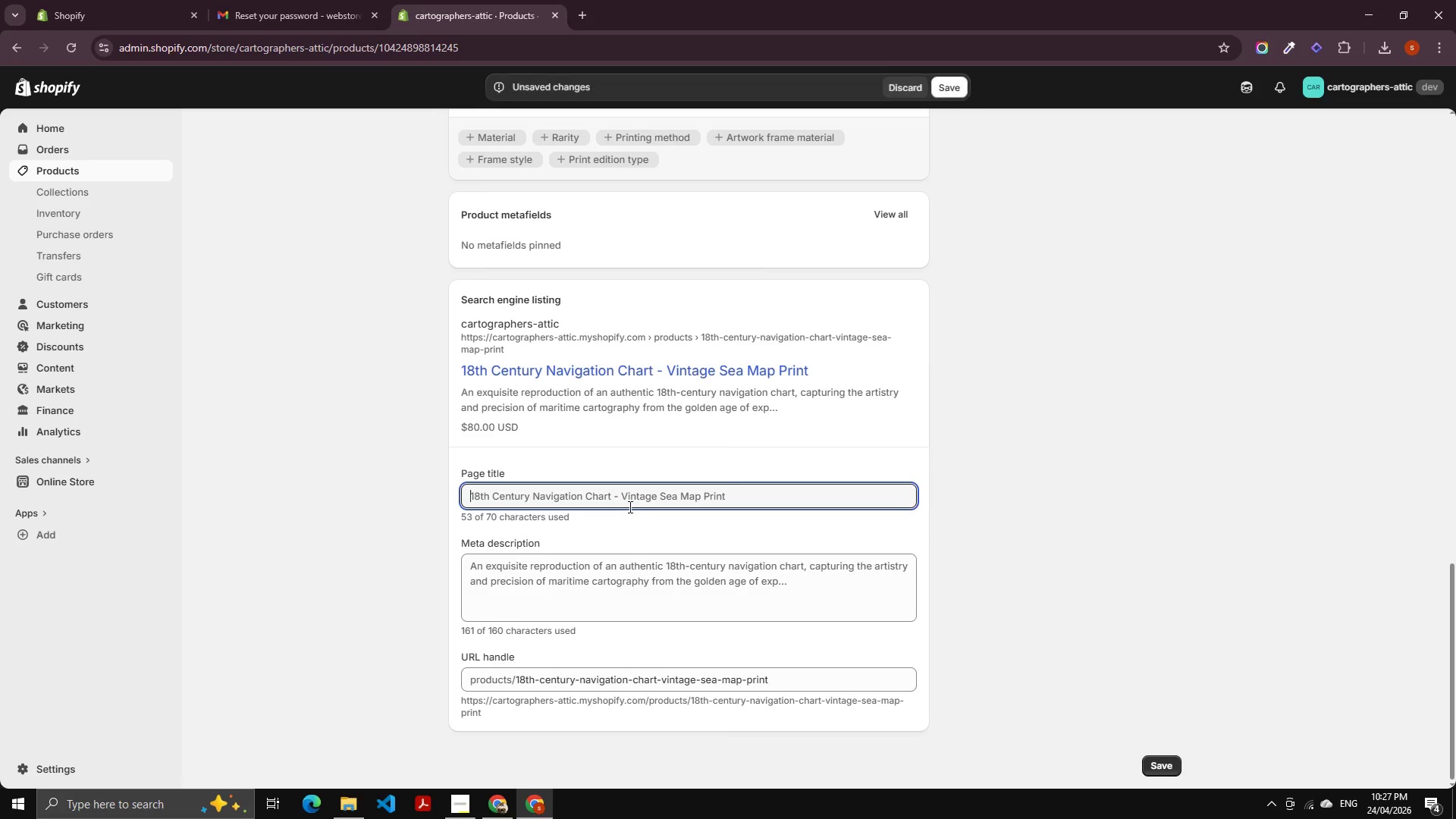 
left_click([625, 504])
 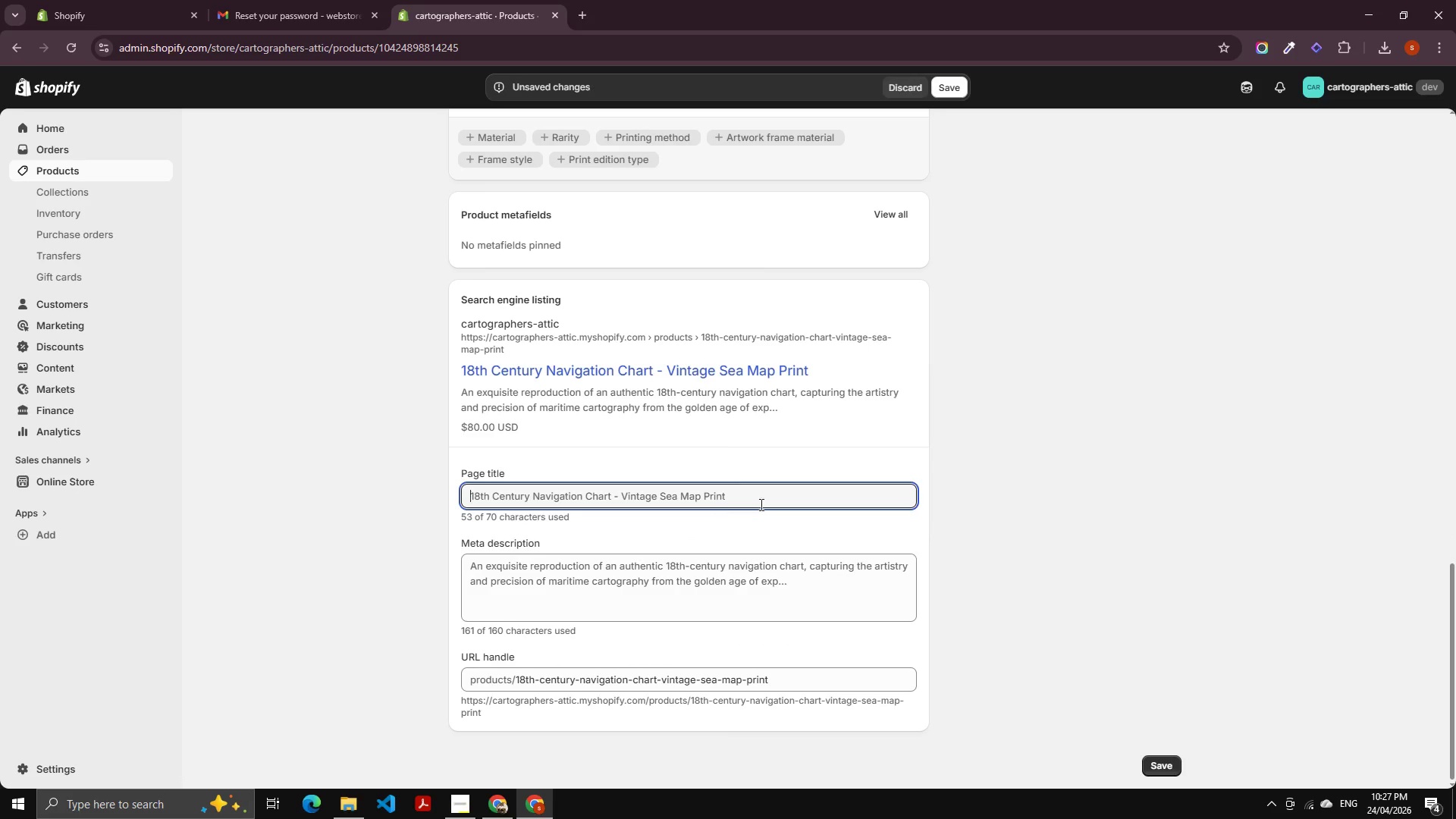 
left_click([782, 500])
 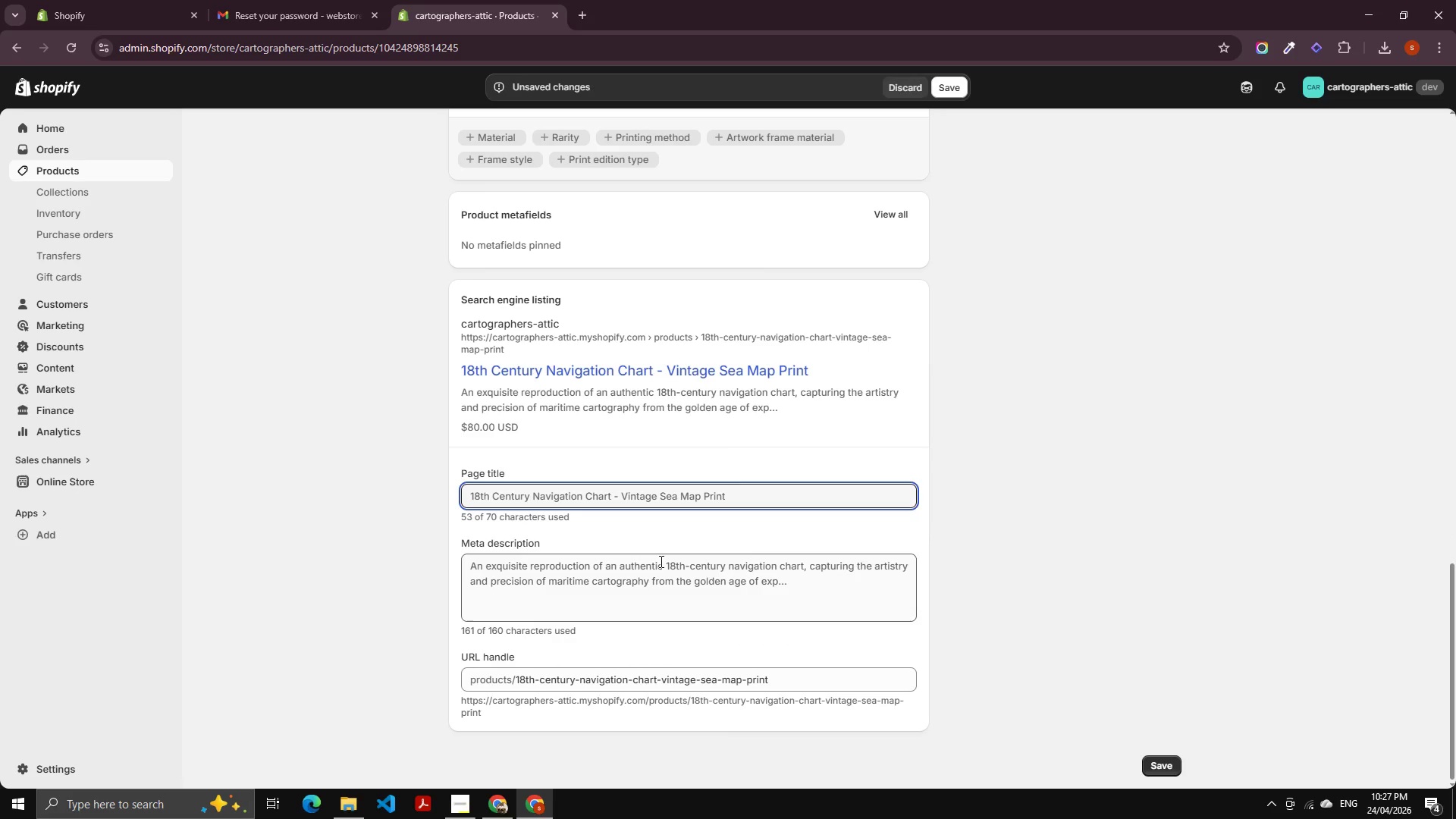 
left_click([654, 577])
 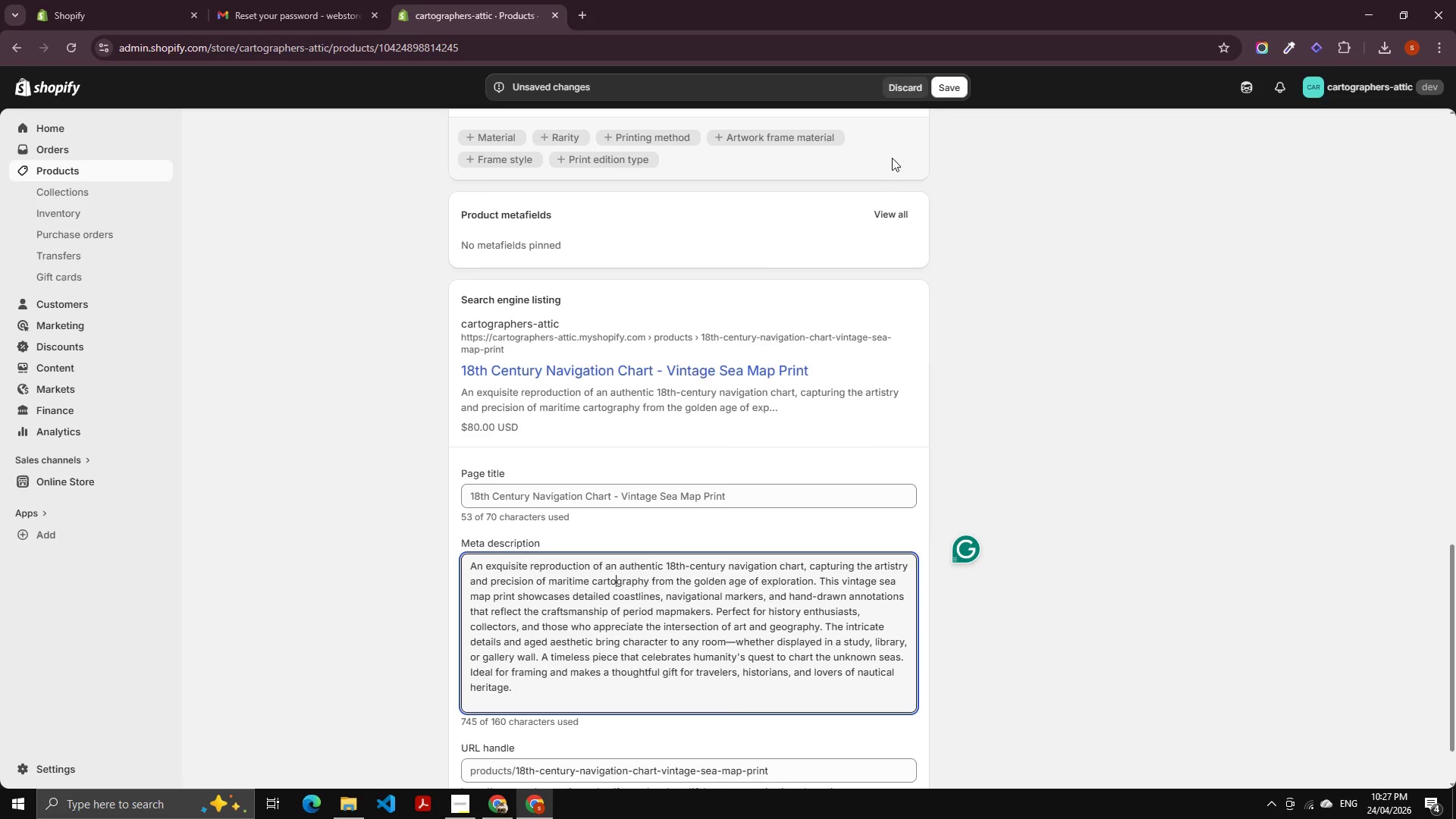 
key(Control+A)
 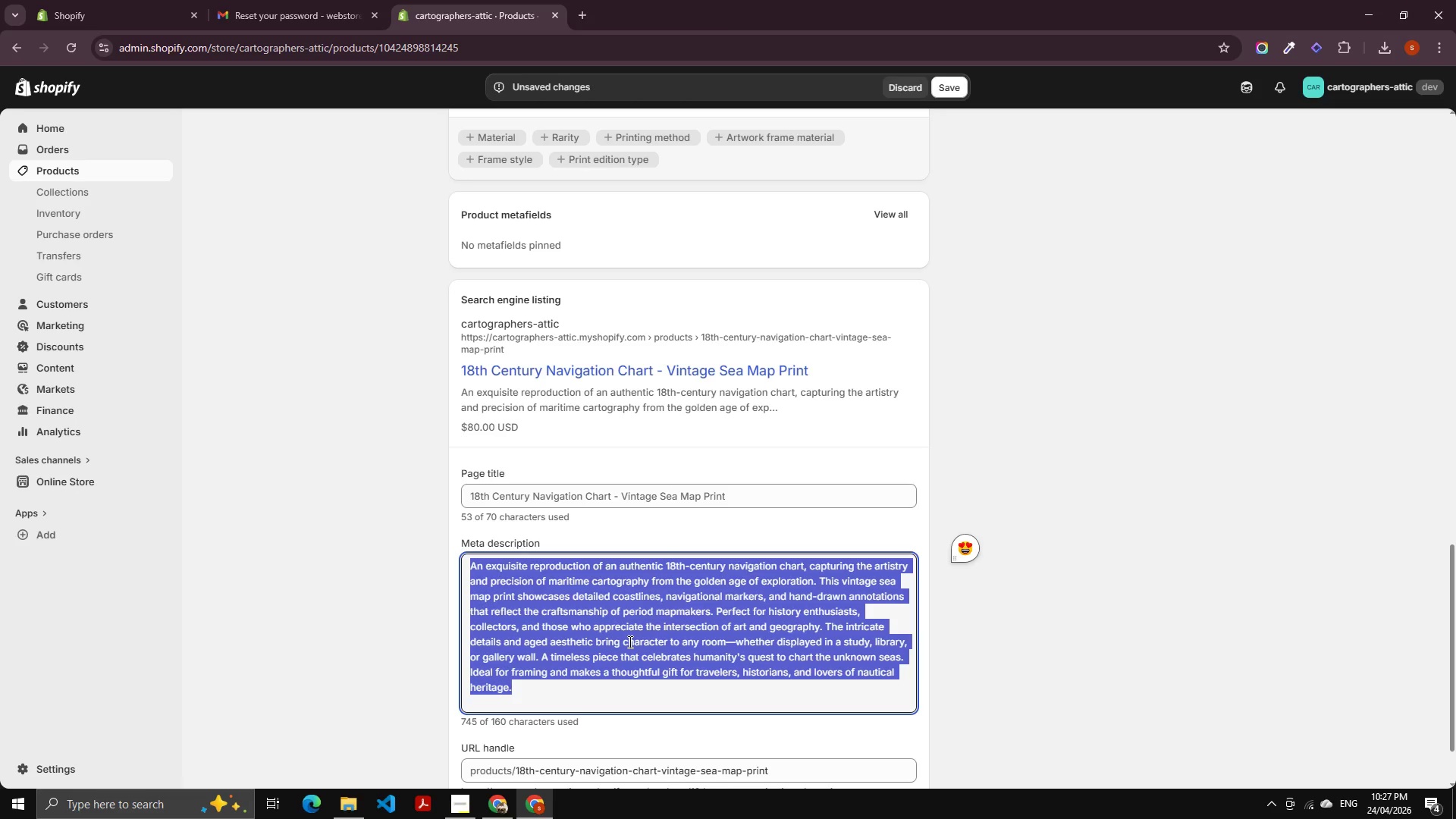 
key(Backspace)
 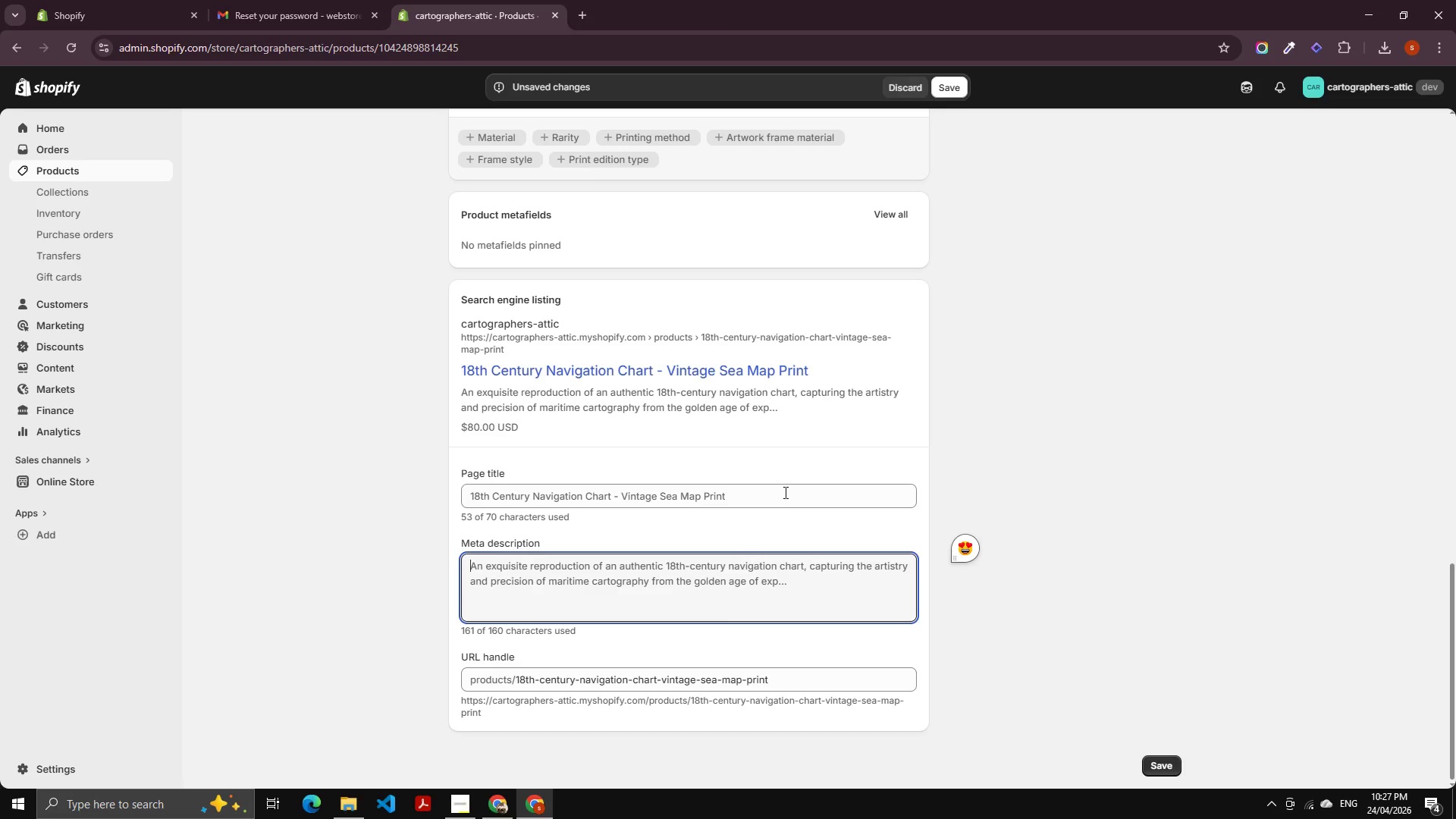 
left_click_drag(start_coordinate=[1045, 428], to_coordinate=[1041, 419])
 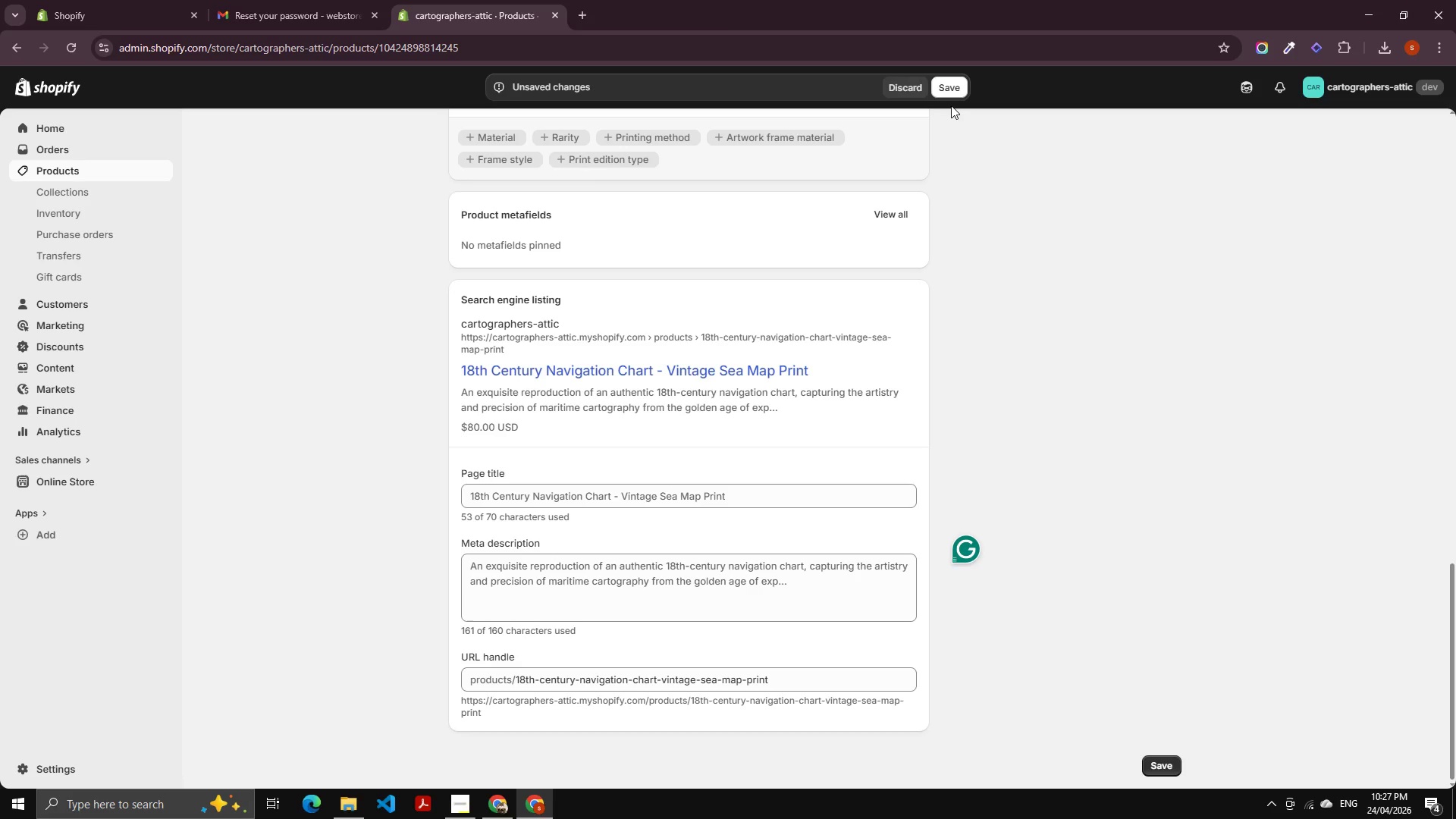 
left_click([948, 93])
 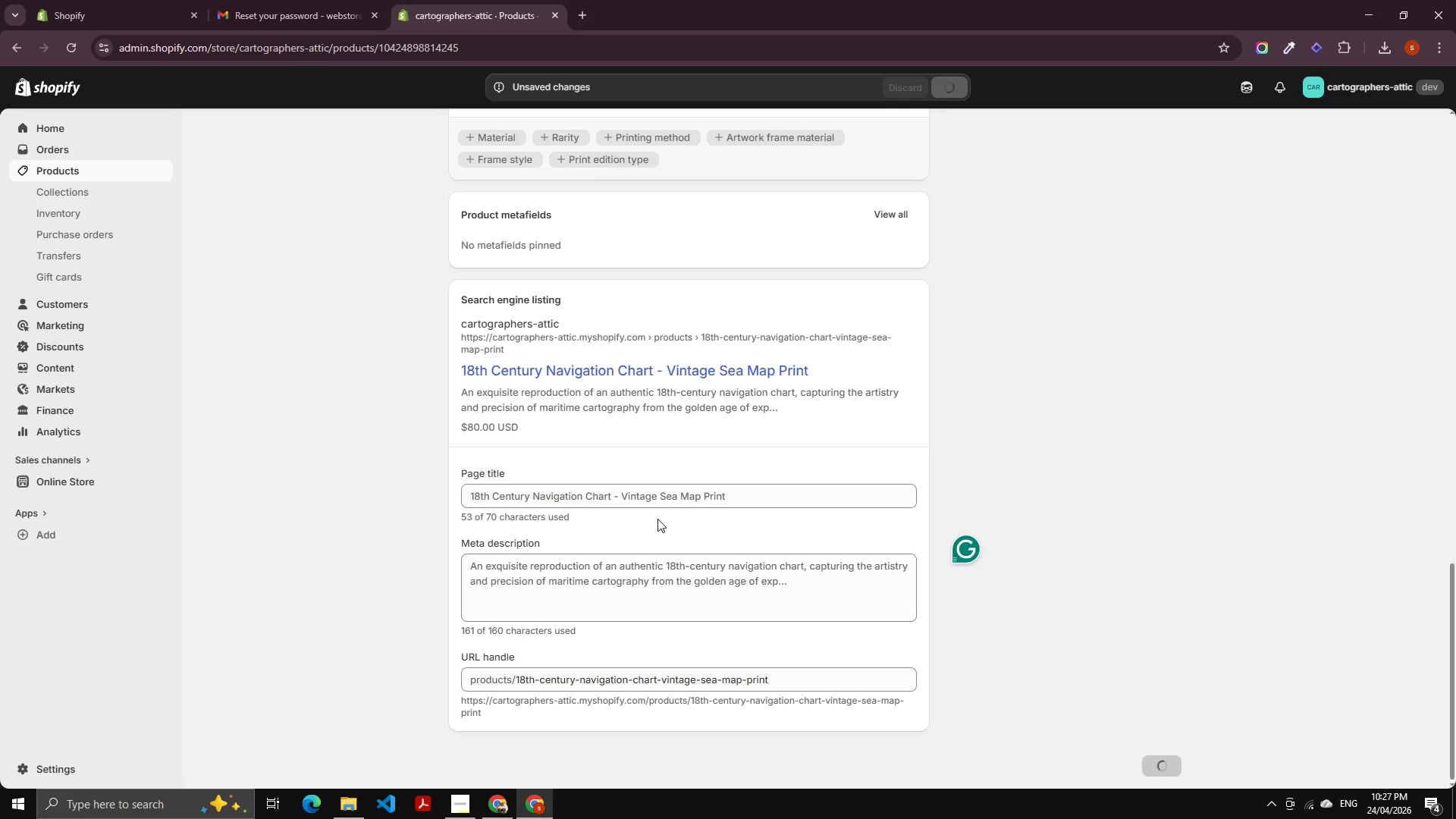 
wait(5.3)
 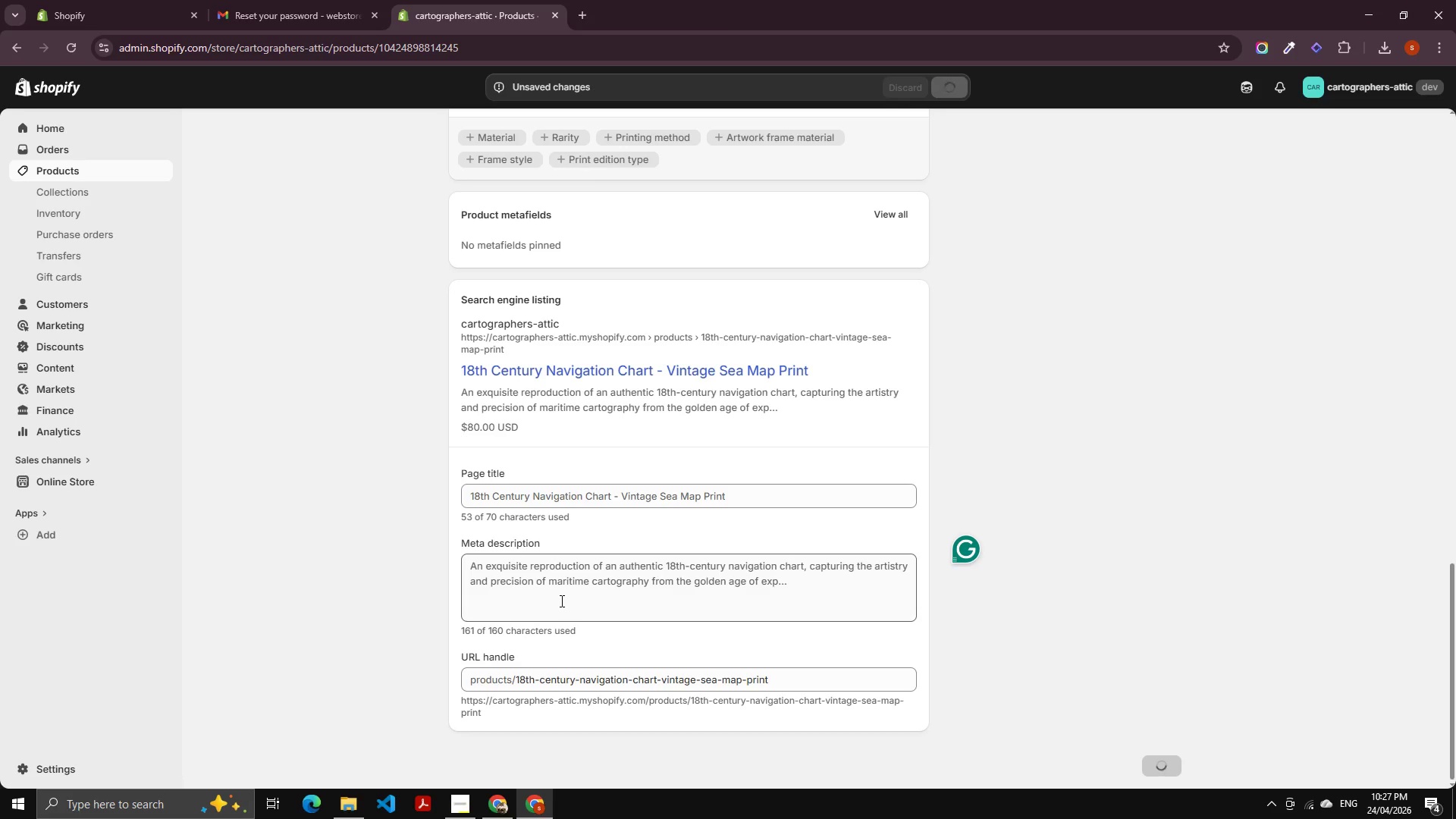 
left_click([725, 500])
 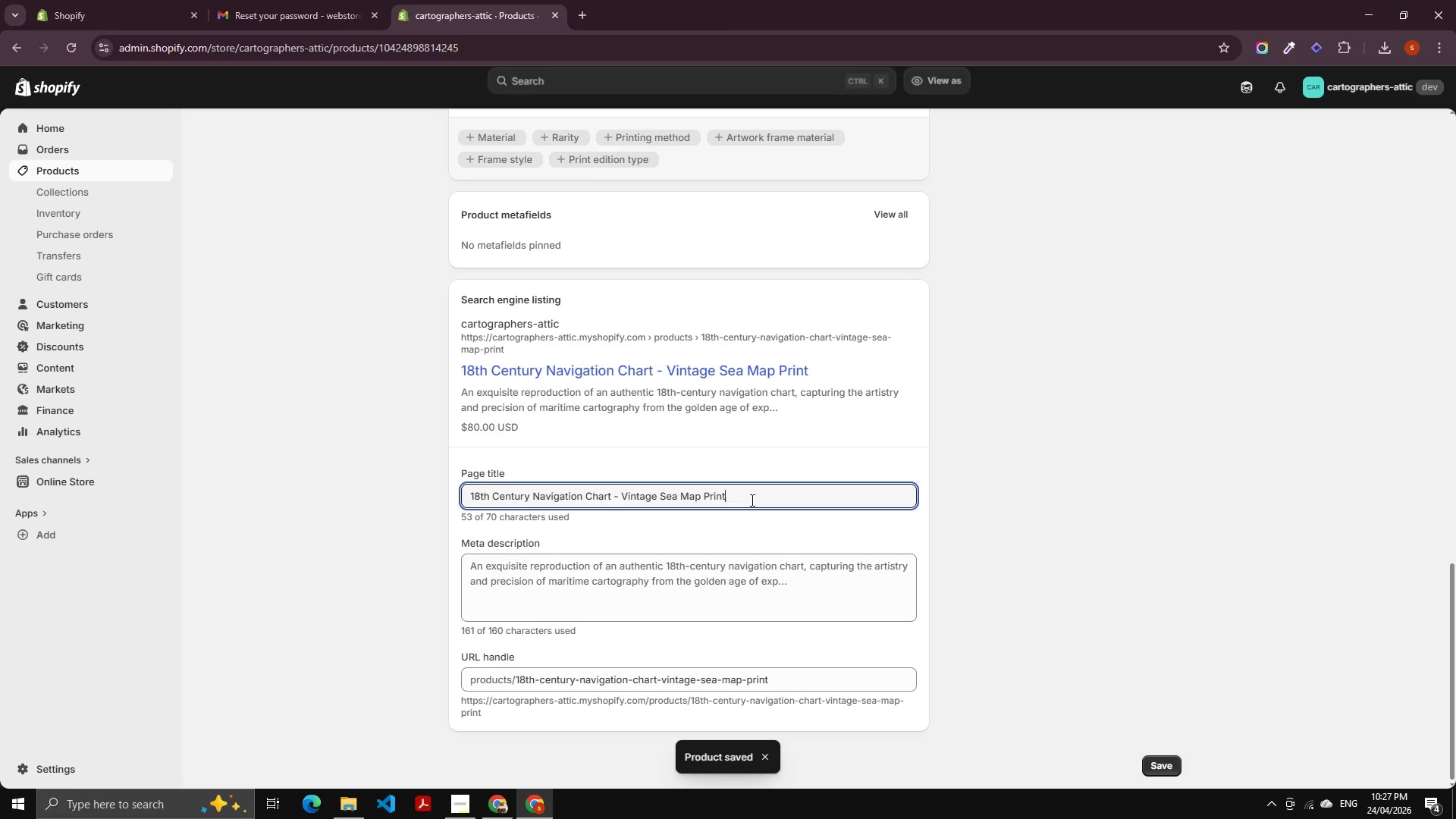 
left_click([751, 499])
 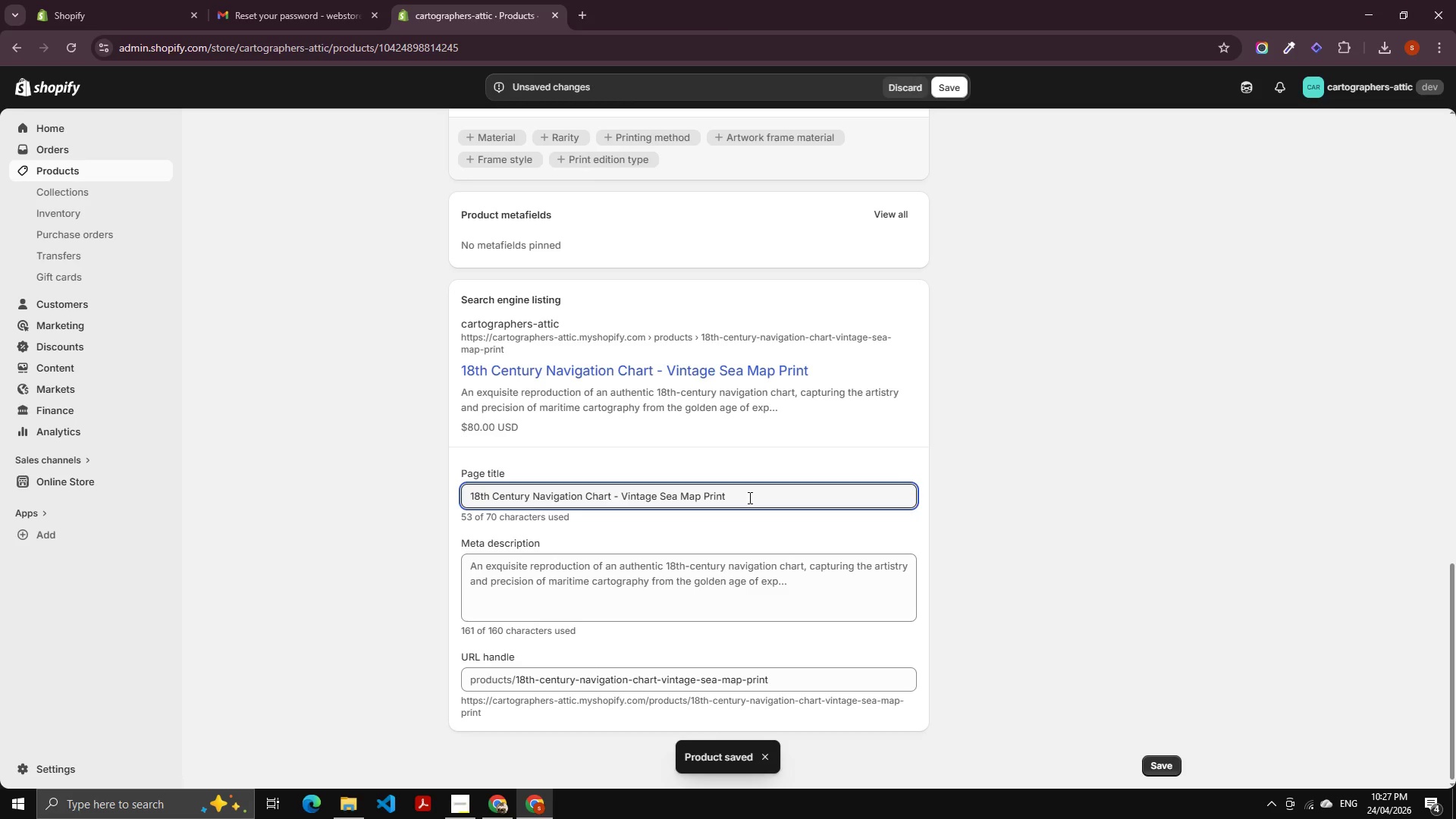 
left_click([748, 497])
 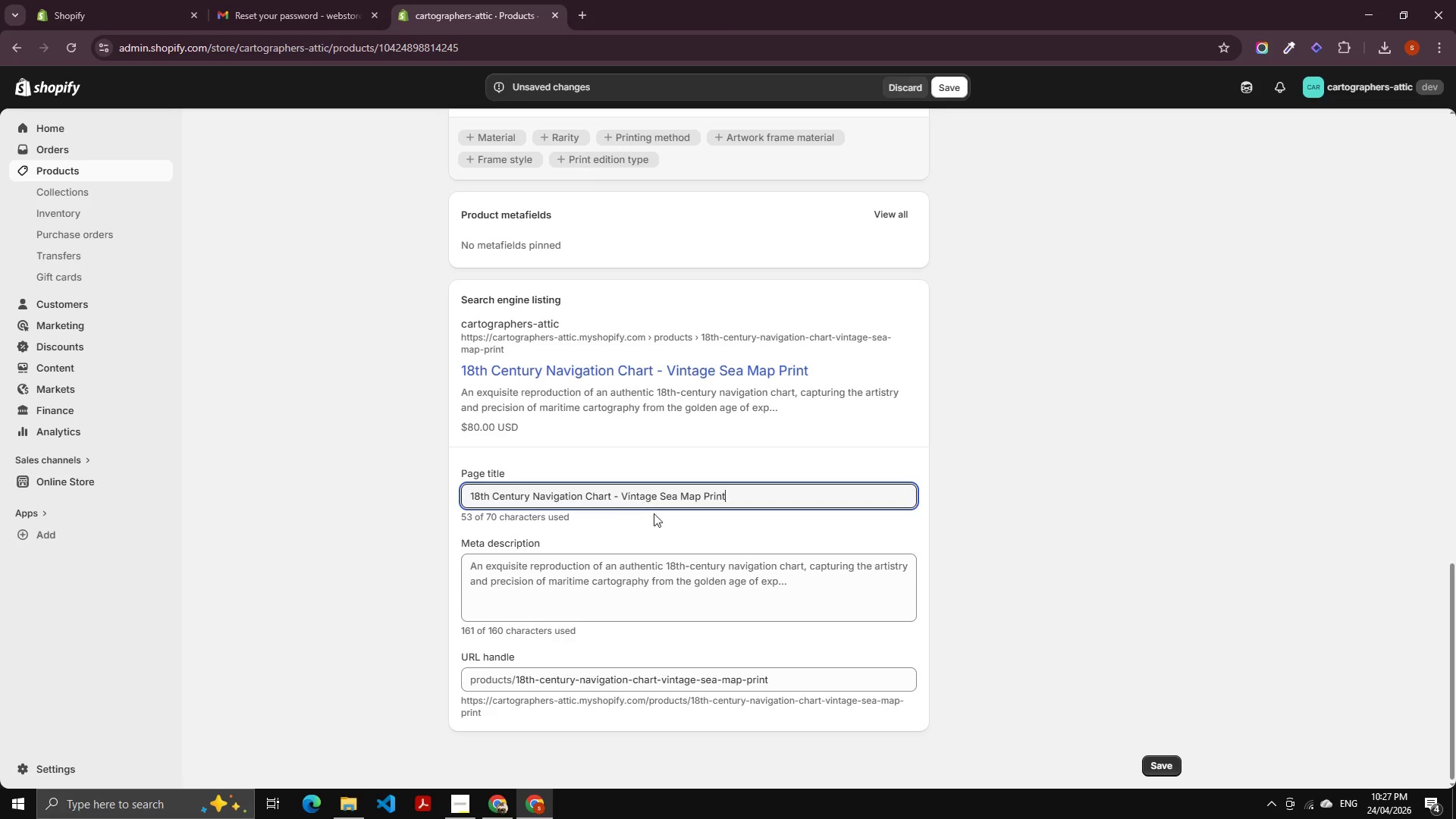 
left_click([610, 496])
 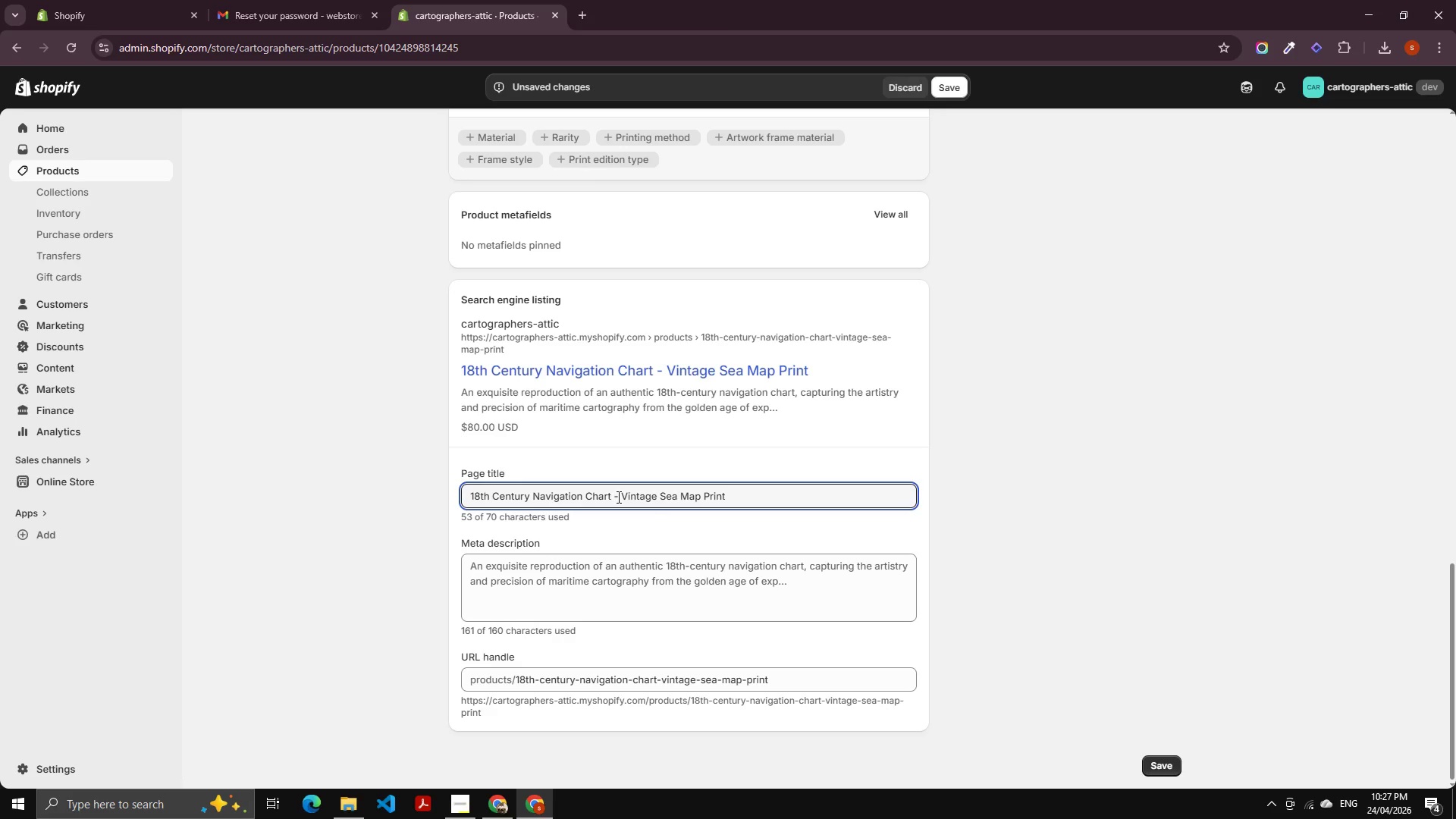 
left_click([617, 497])
 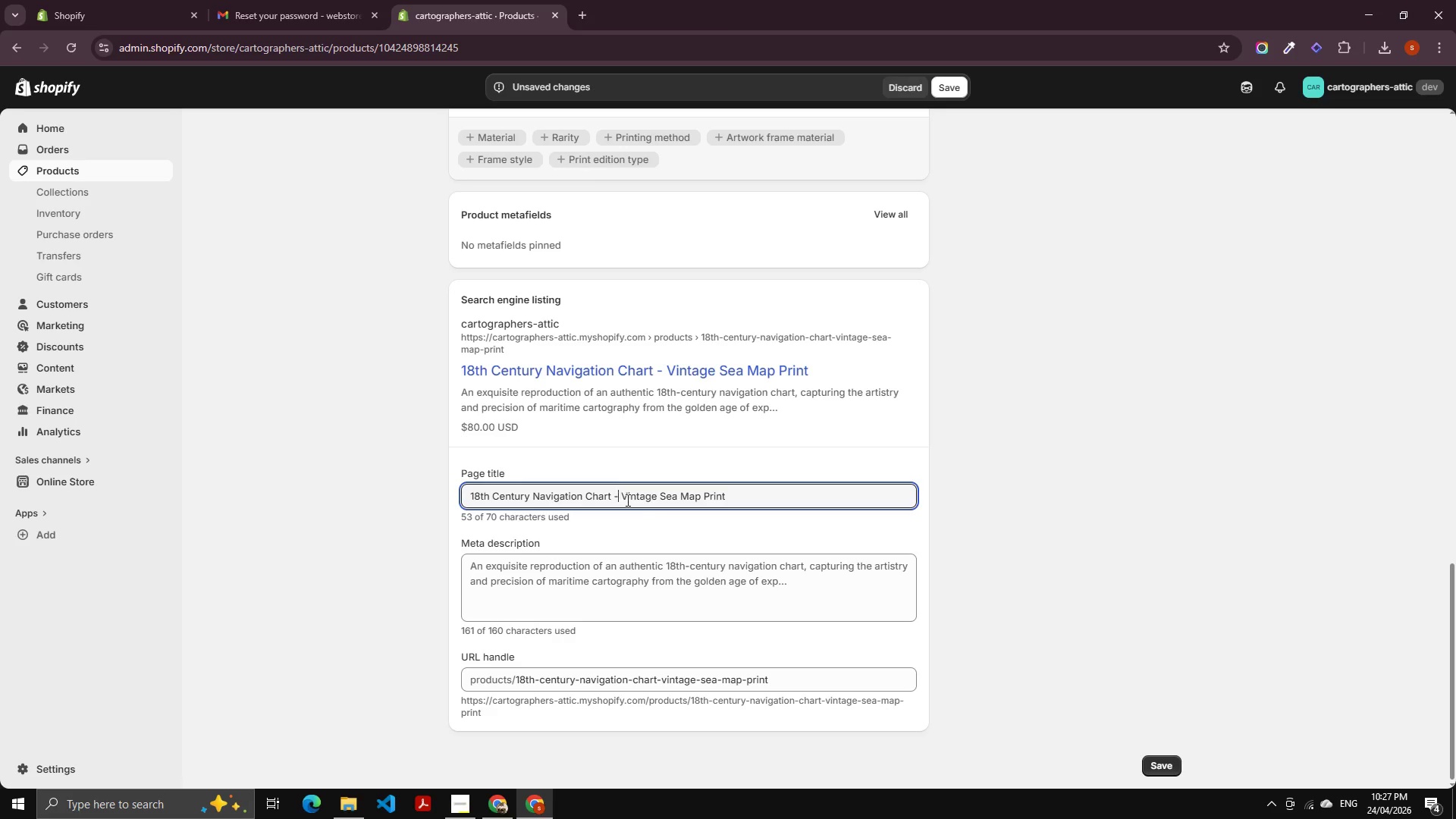 
key(Backspace)
 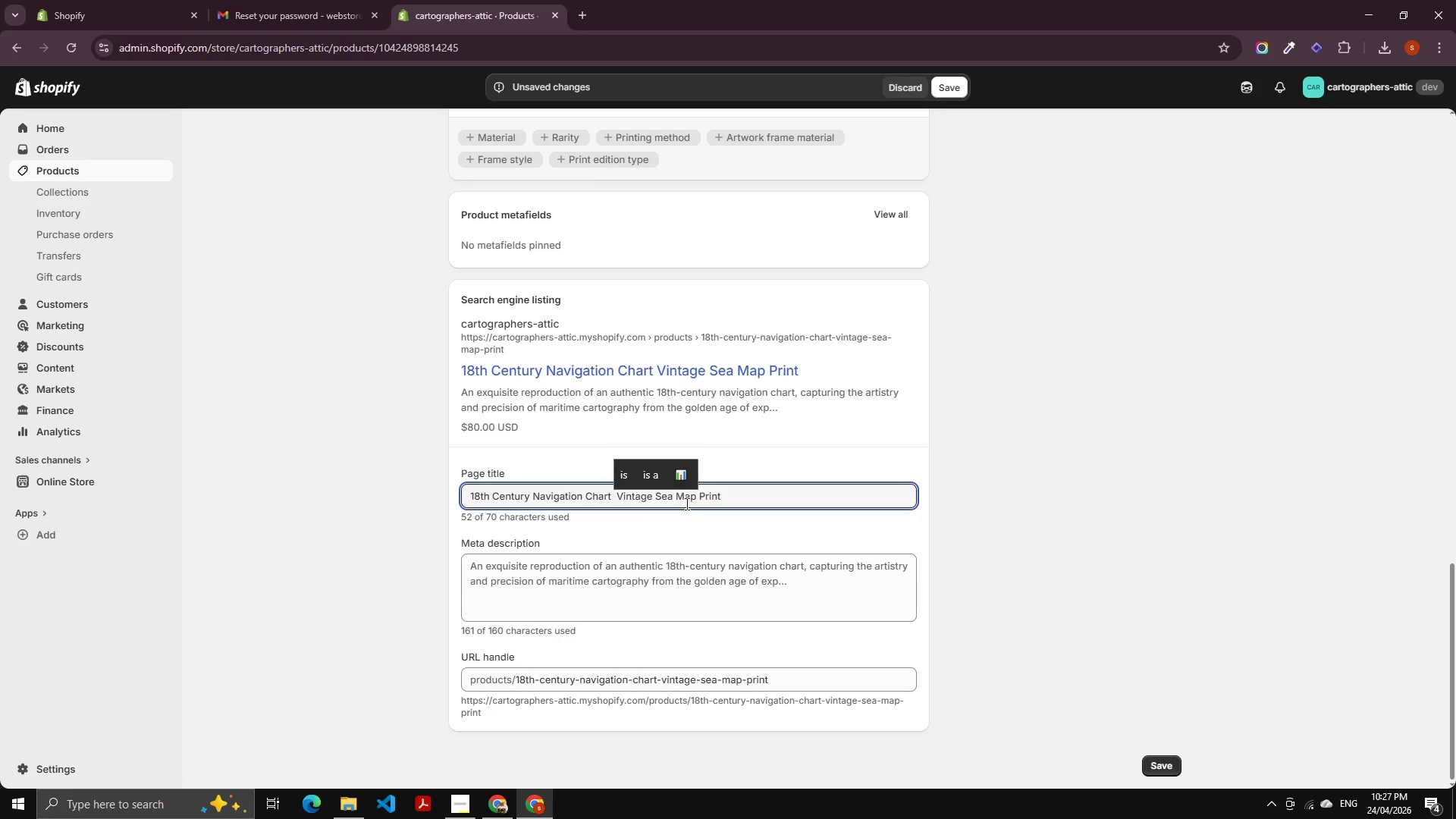 
left_click([689, 496])
 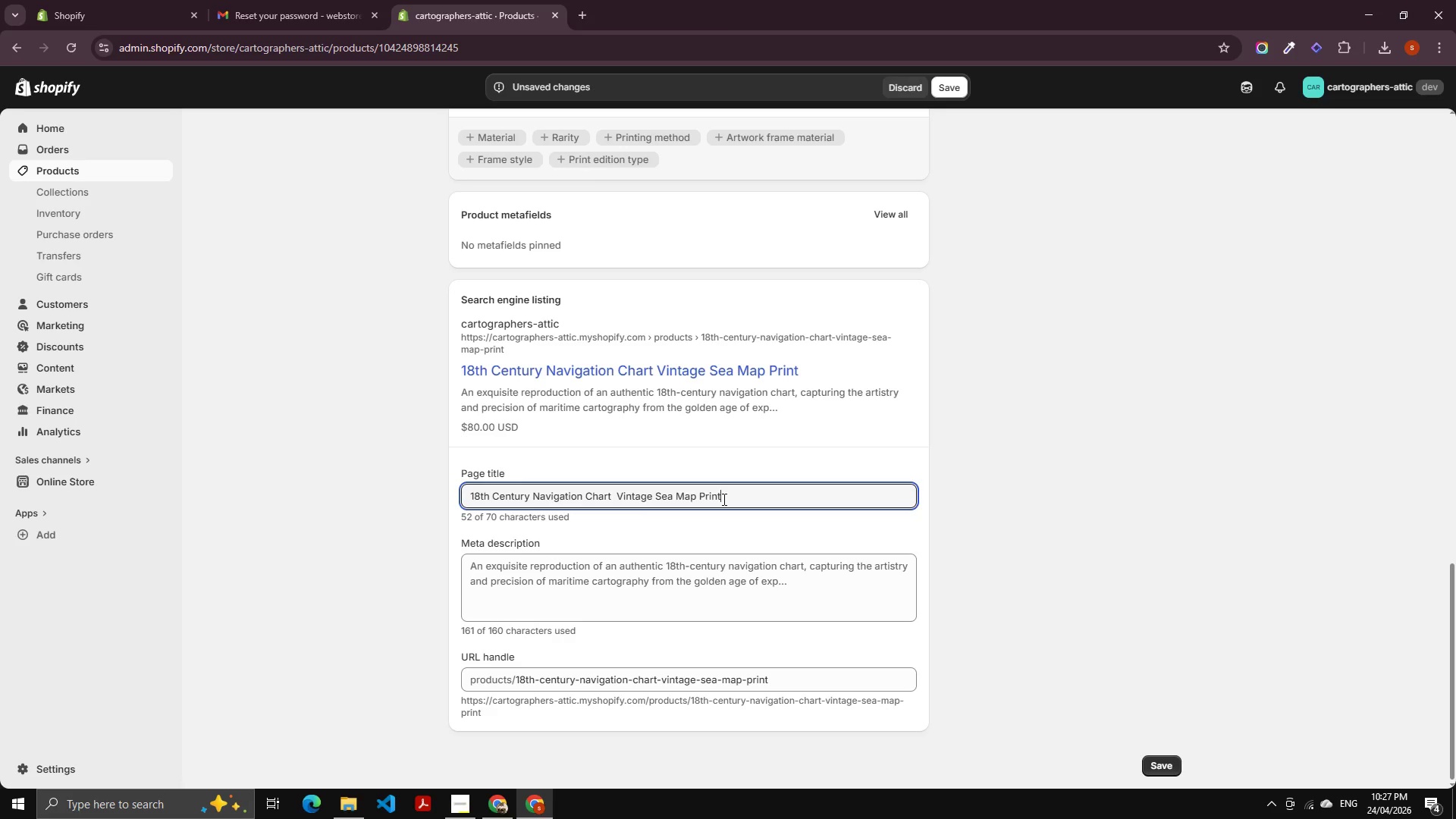 
double_click([701, 494])
 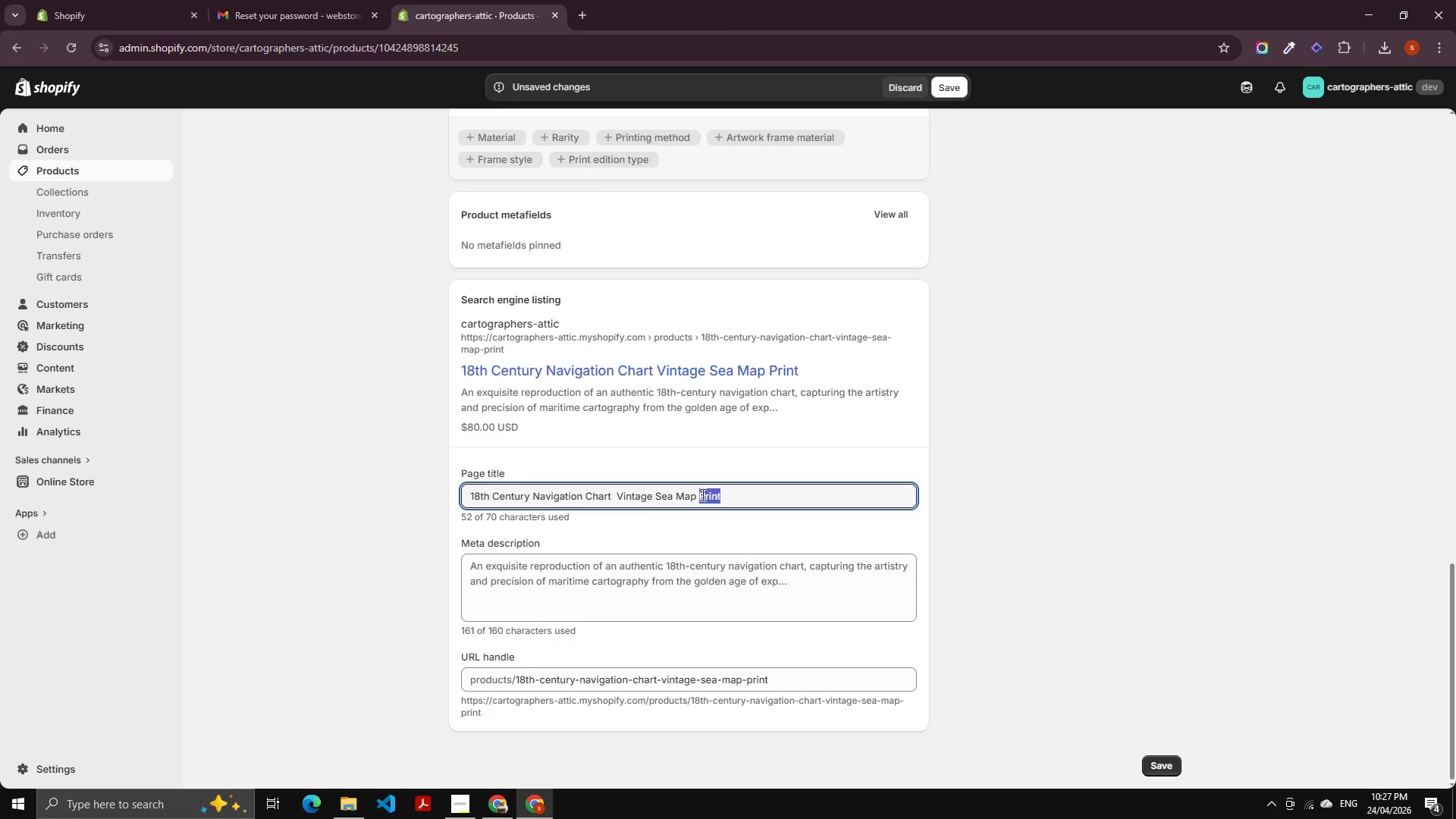 
triple_click([701, 494])
 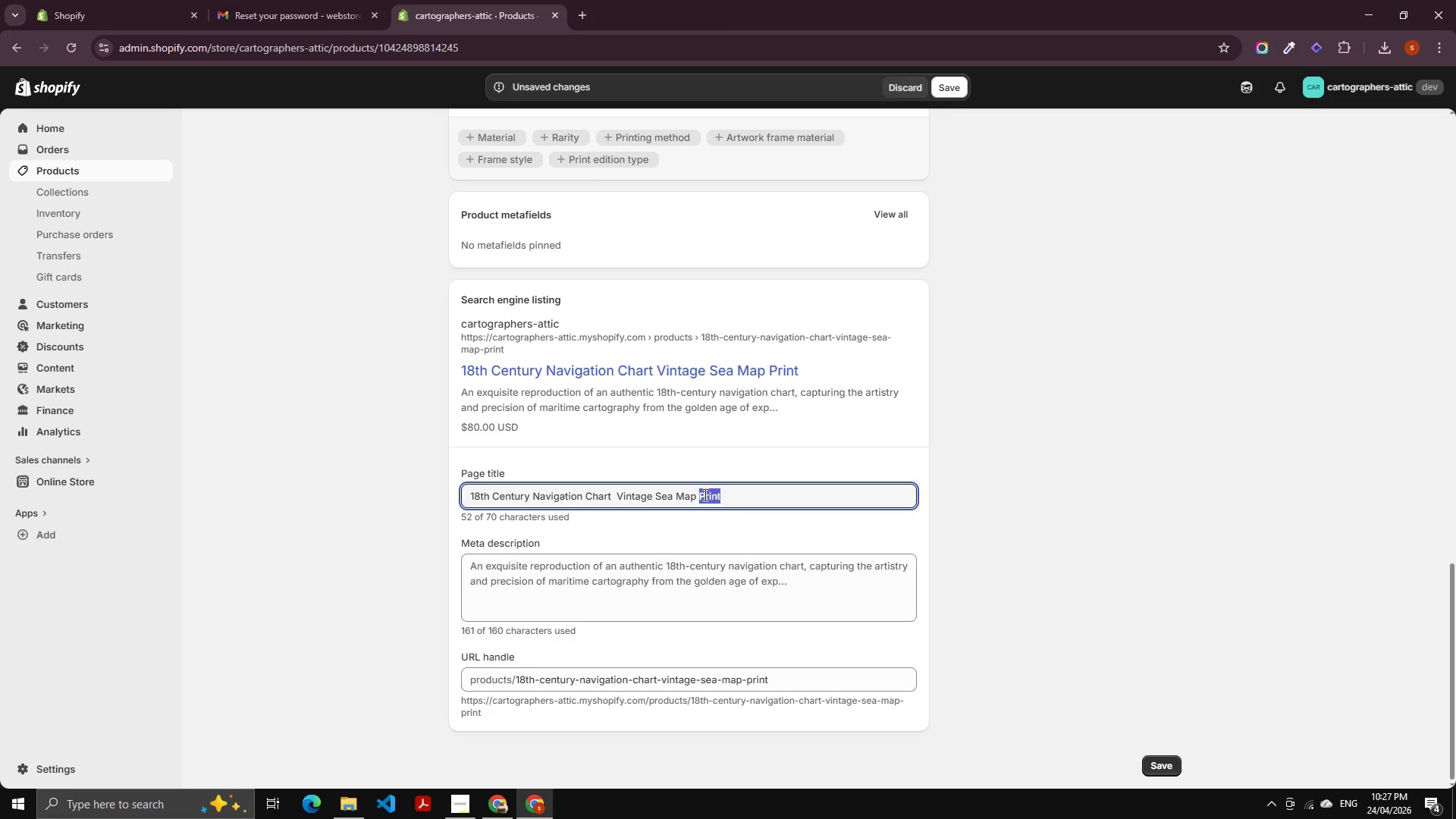 
key(Backspace)
 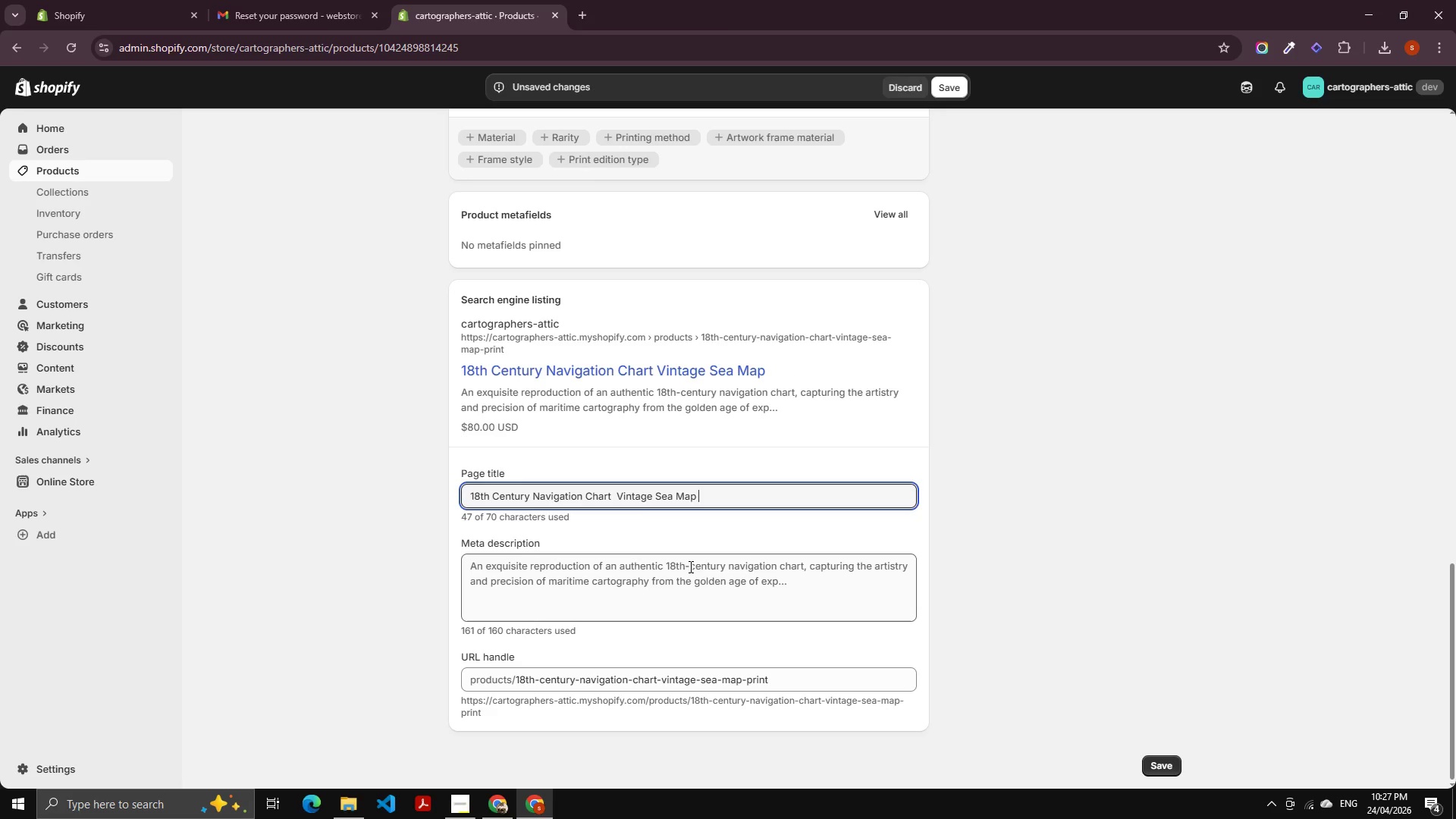 
key(Backspace)
 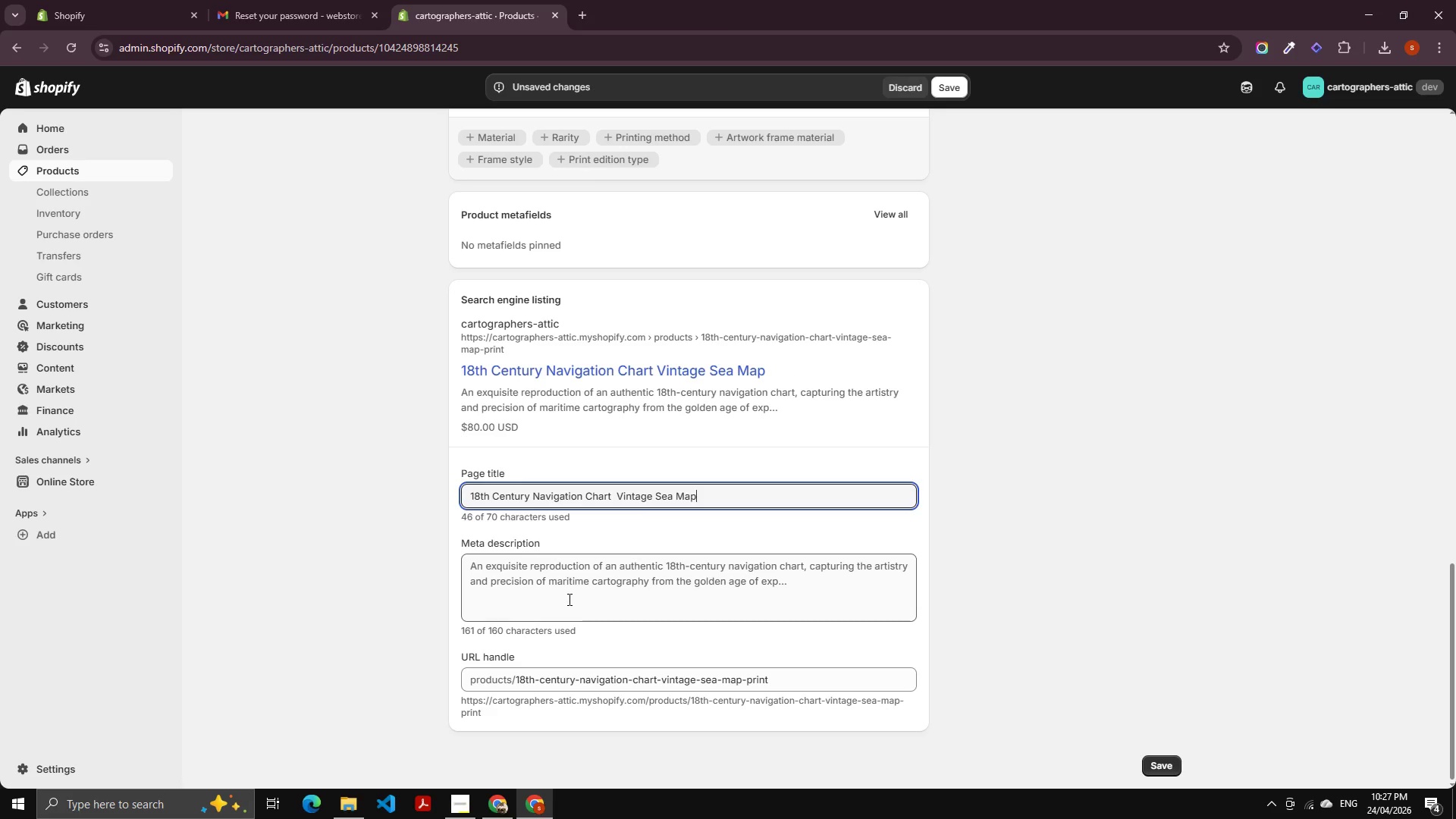 
left_click([568, 599])
 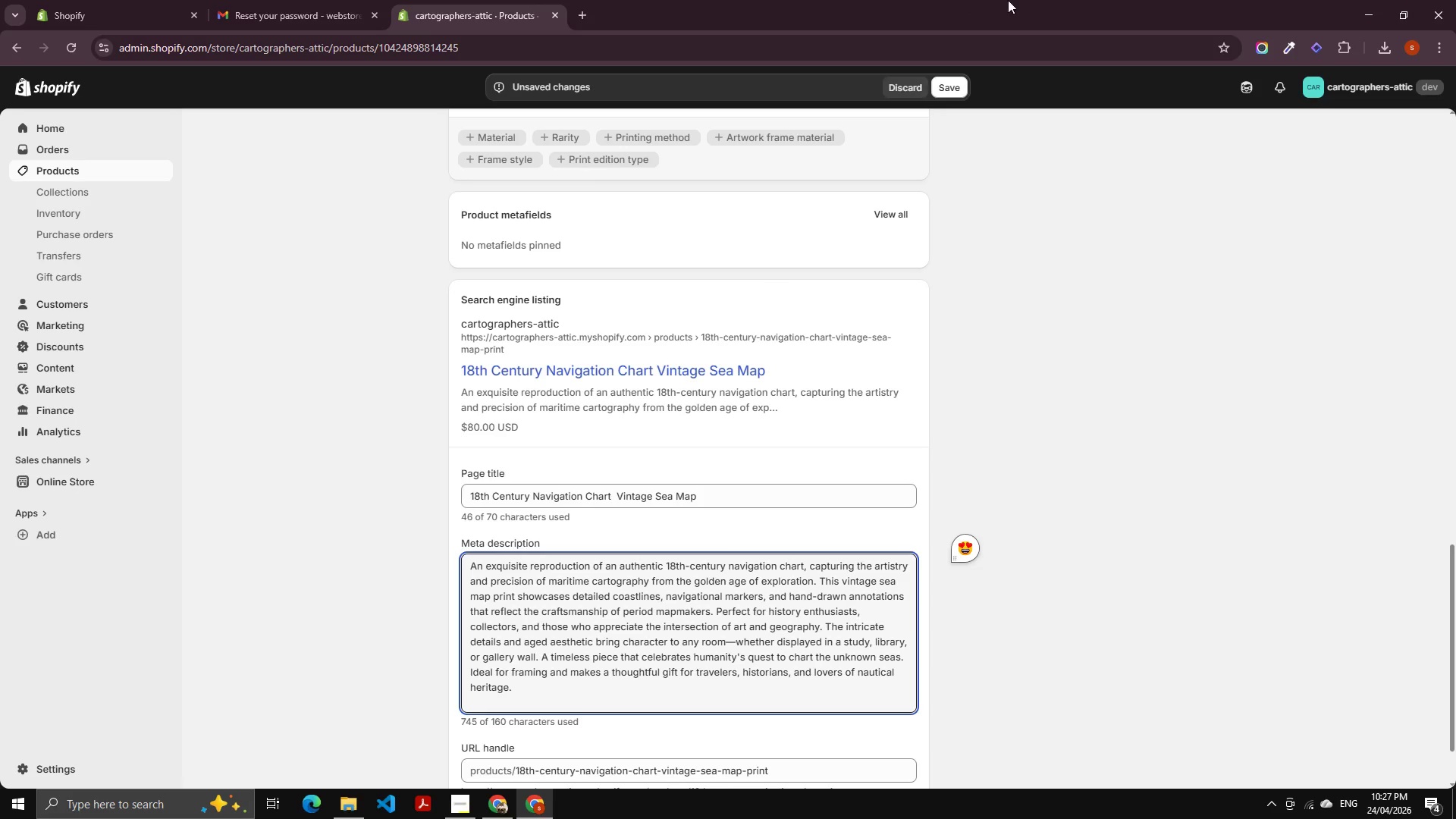 
left_click([953, 93])
 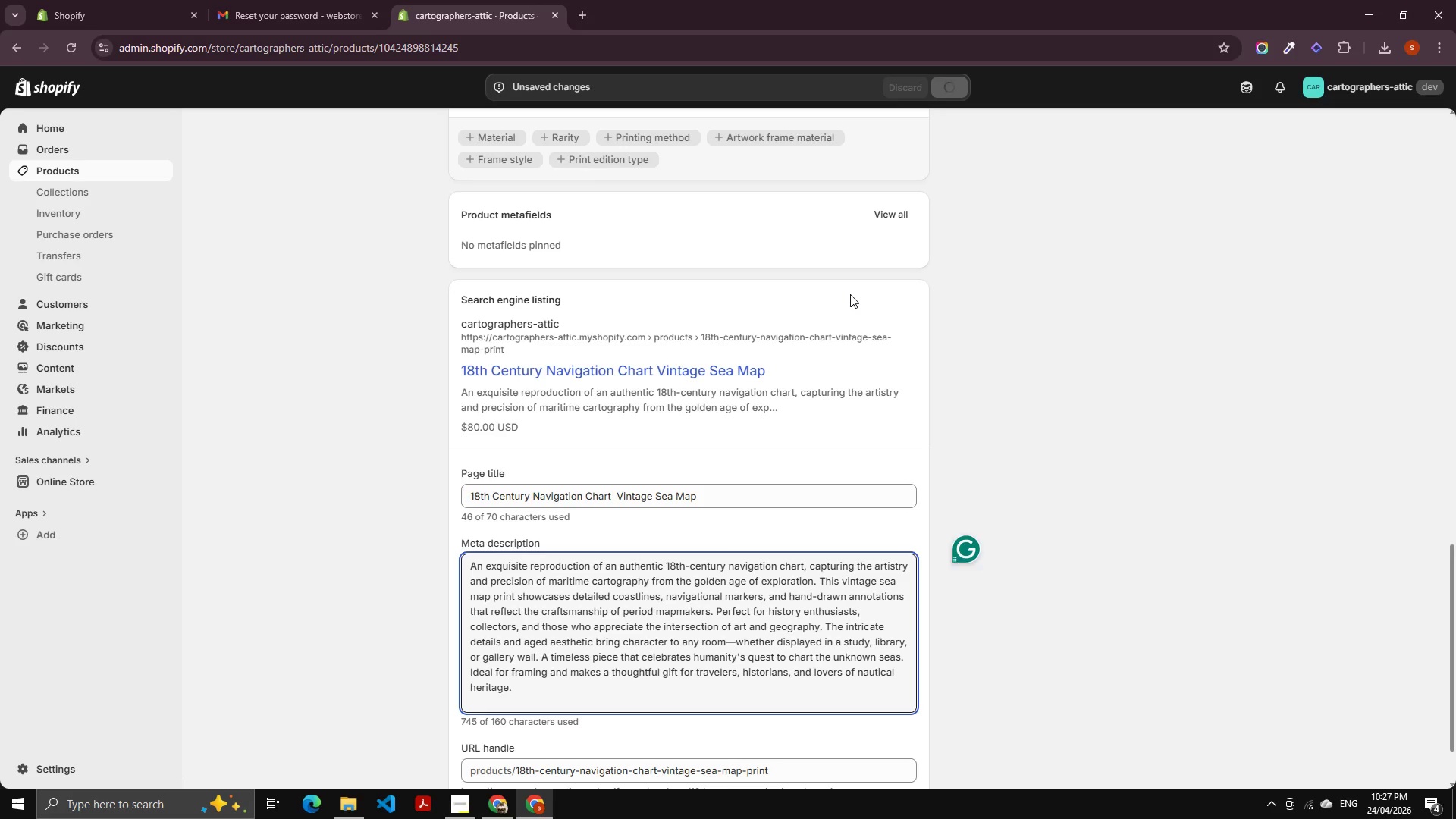 
scroll: coordinate [672, 528], scroll_direction: down, amount: 6.0
 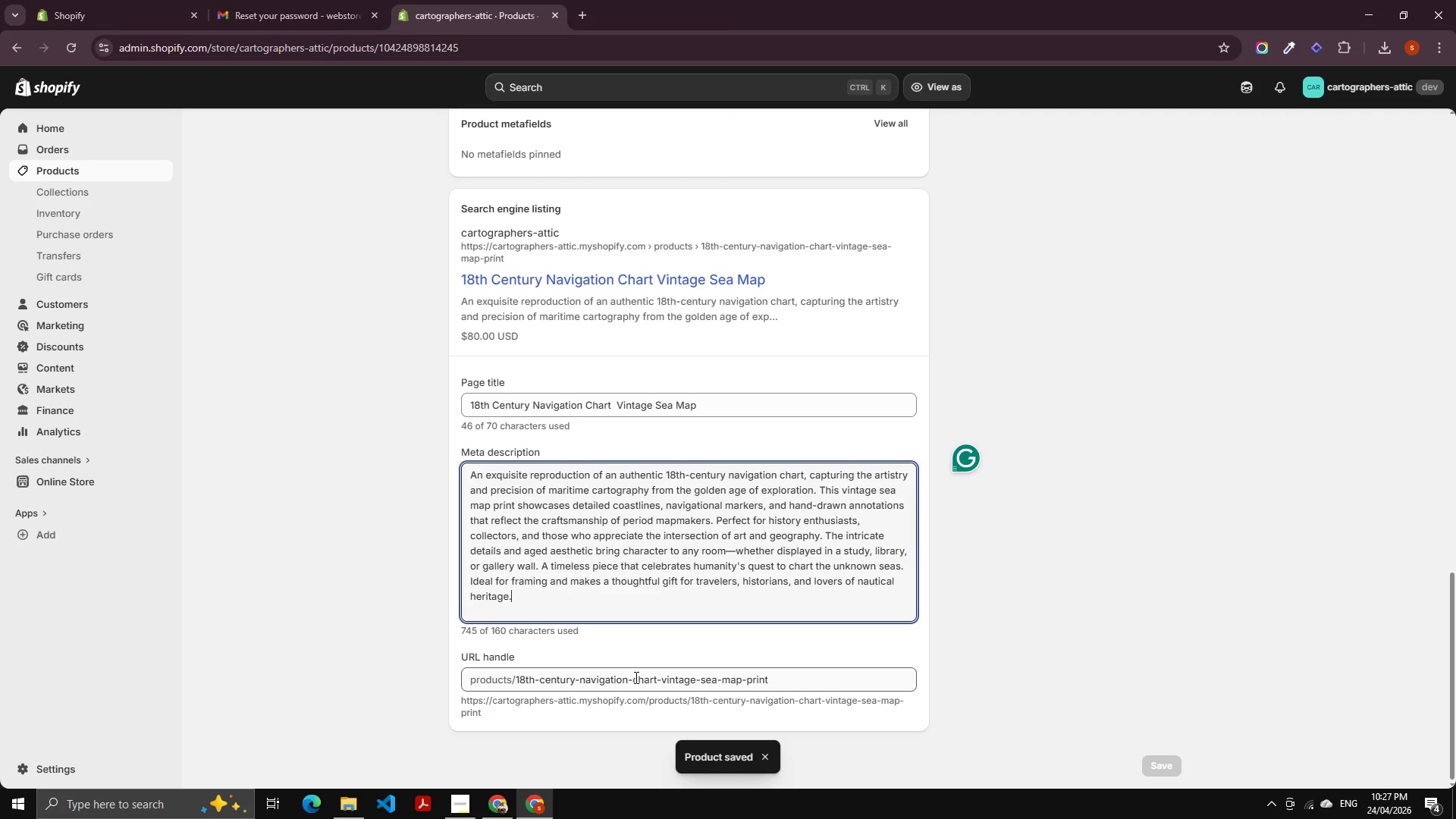 
wait(7.35)
 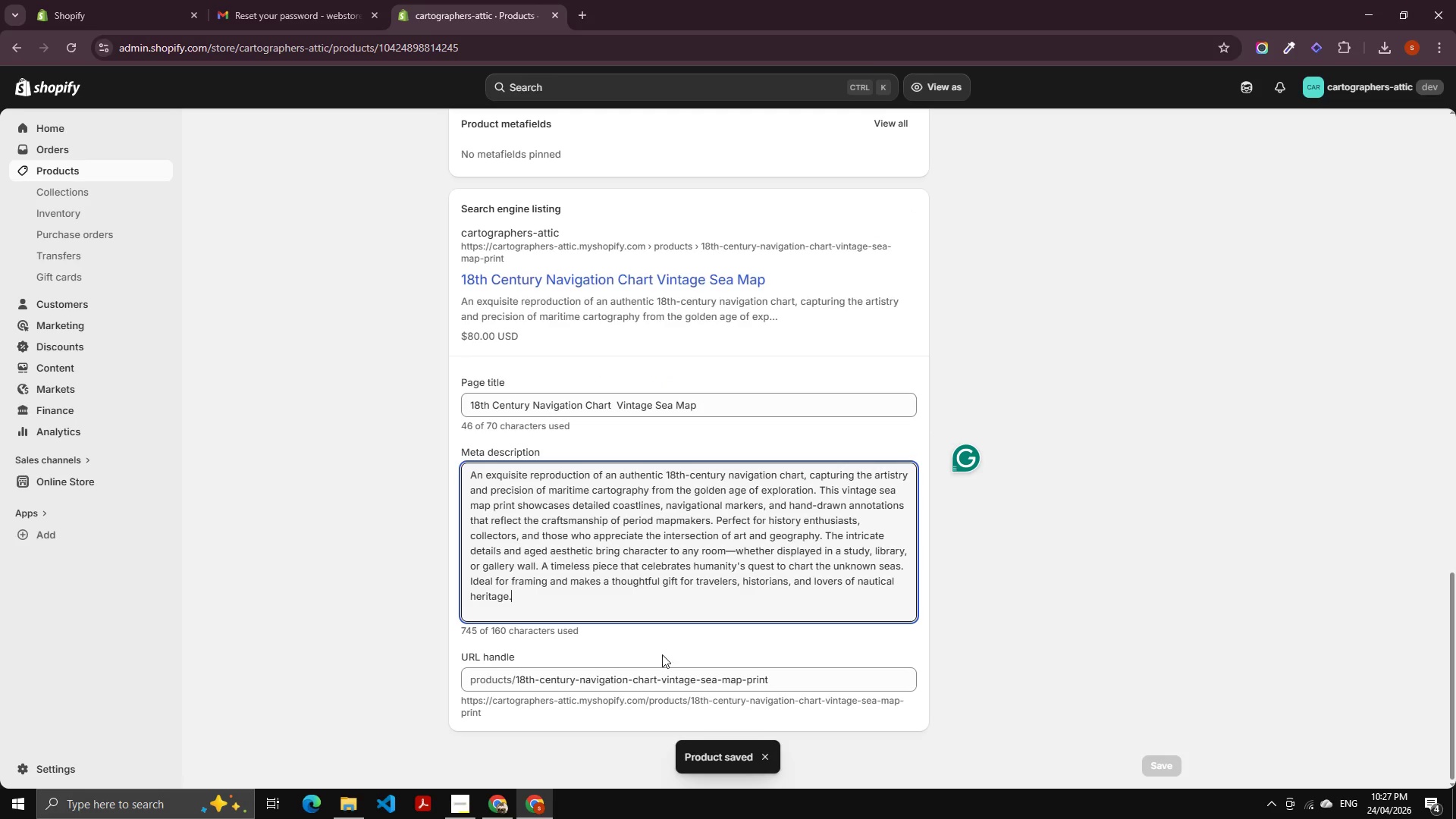 
left_click_drag(start_coordinate=[654, 679], to_coordinate=[971, 635])
 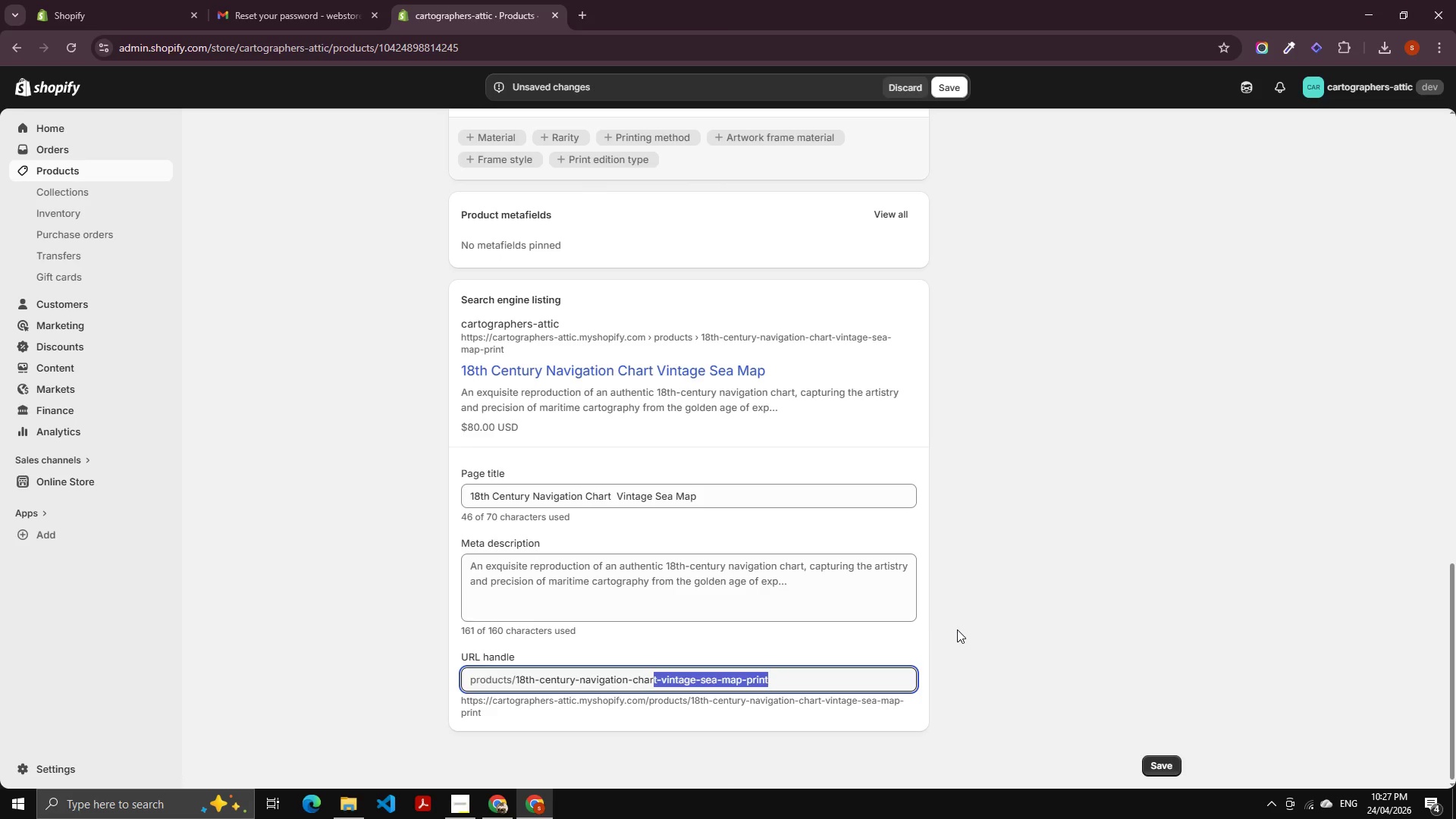 
key(Y)
 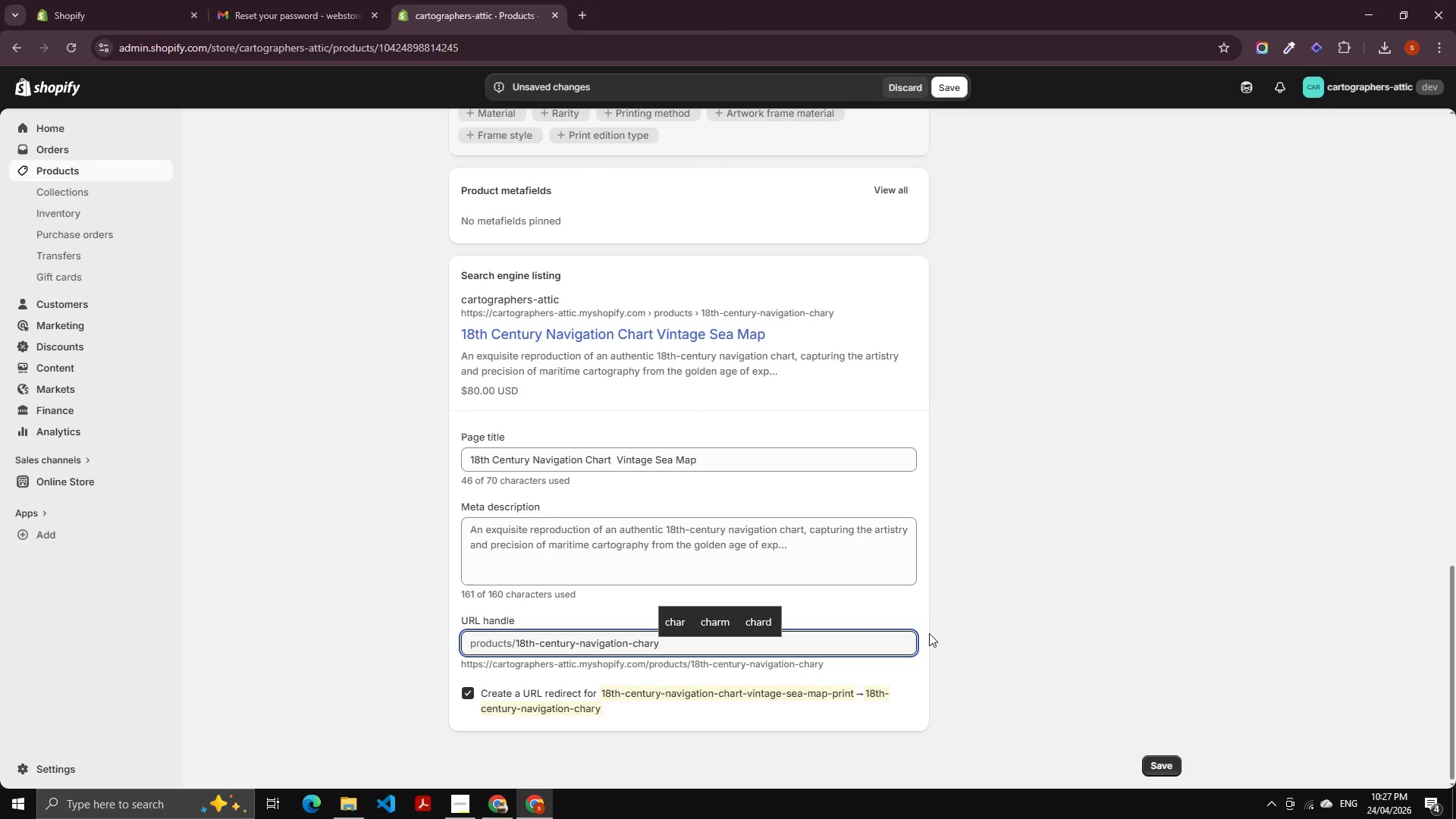 
key(Backspace)
 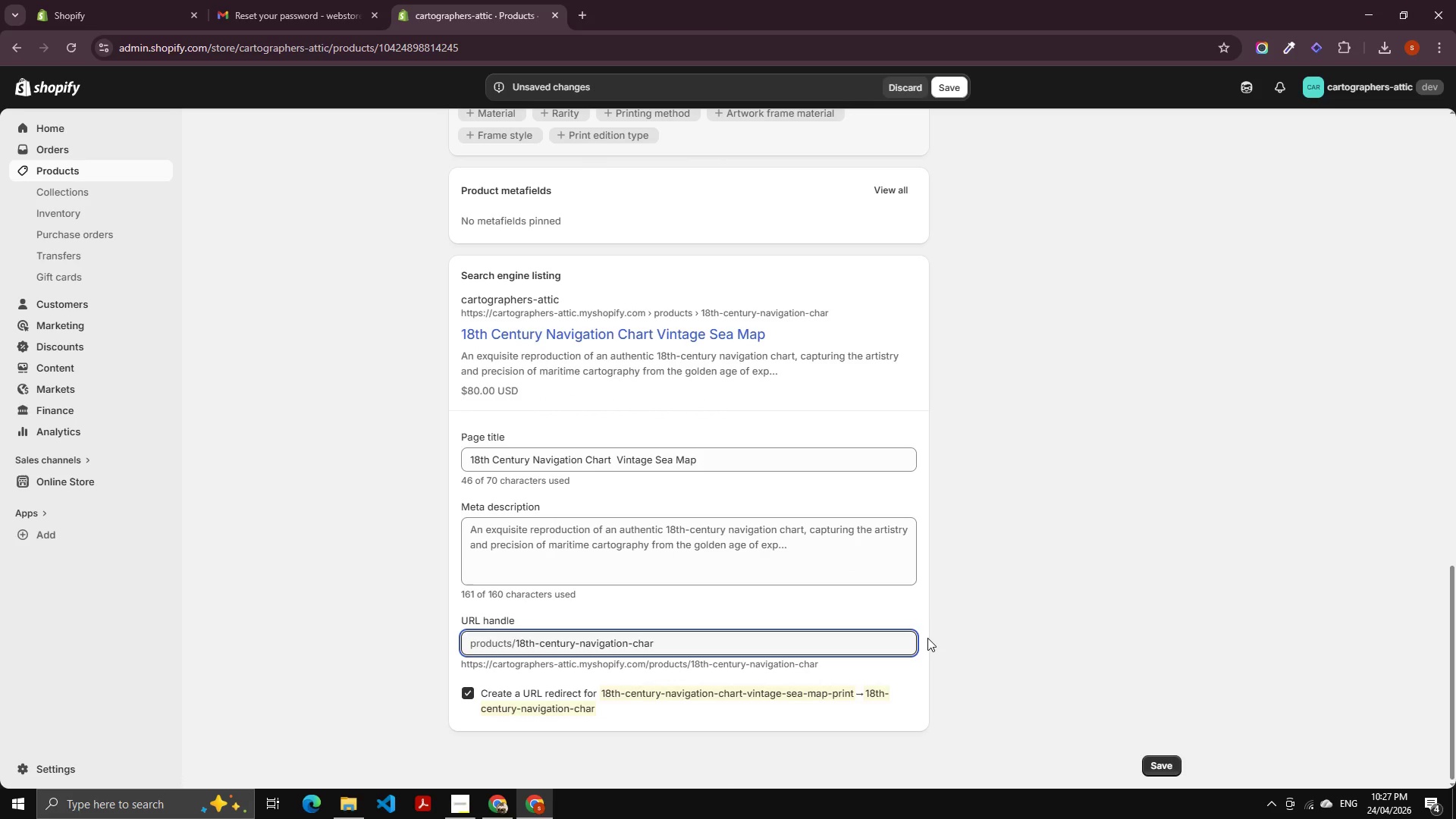 
key(T)
 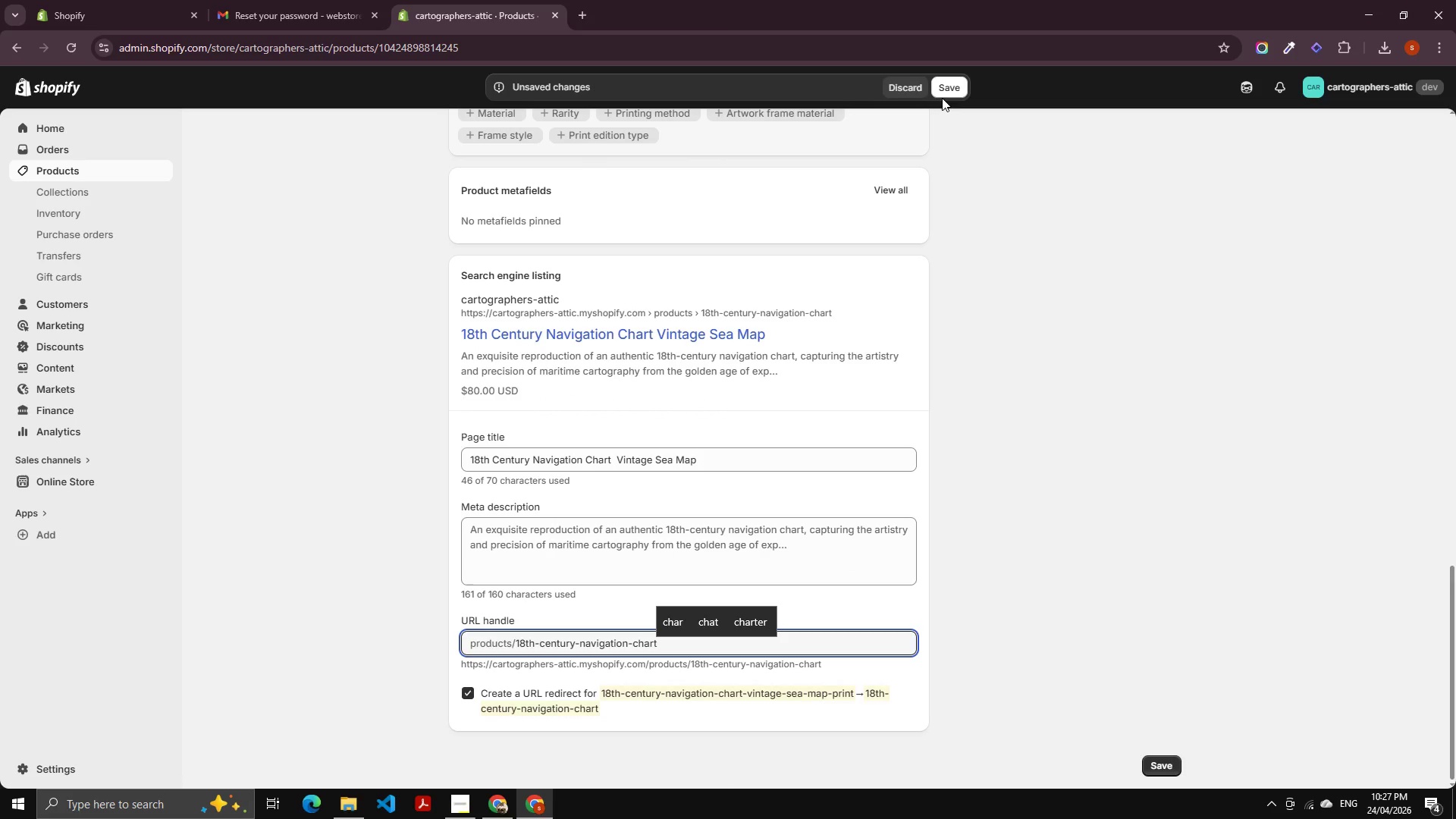 
left_click([946, 84])
 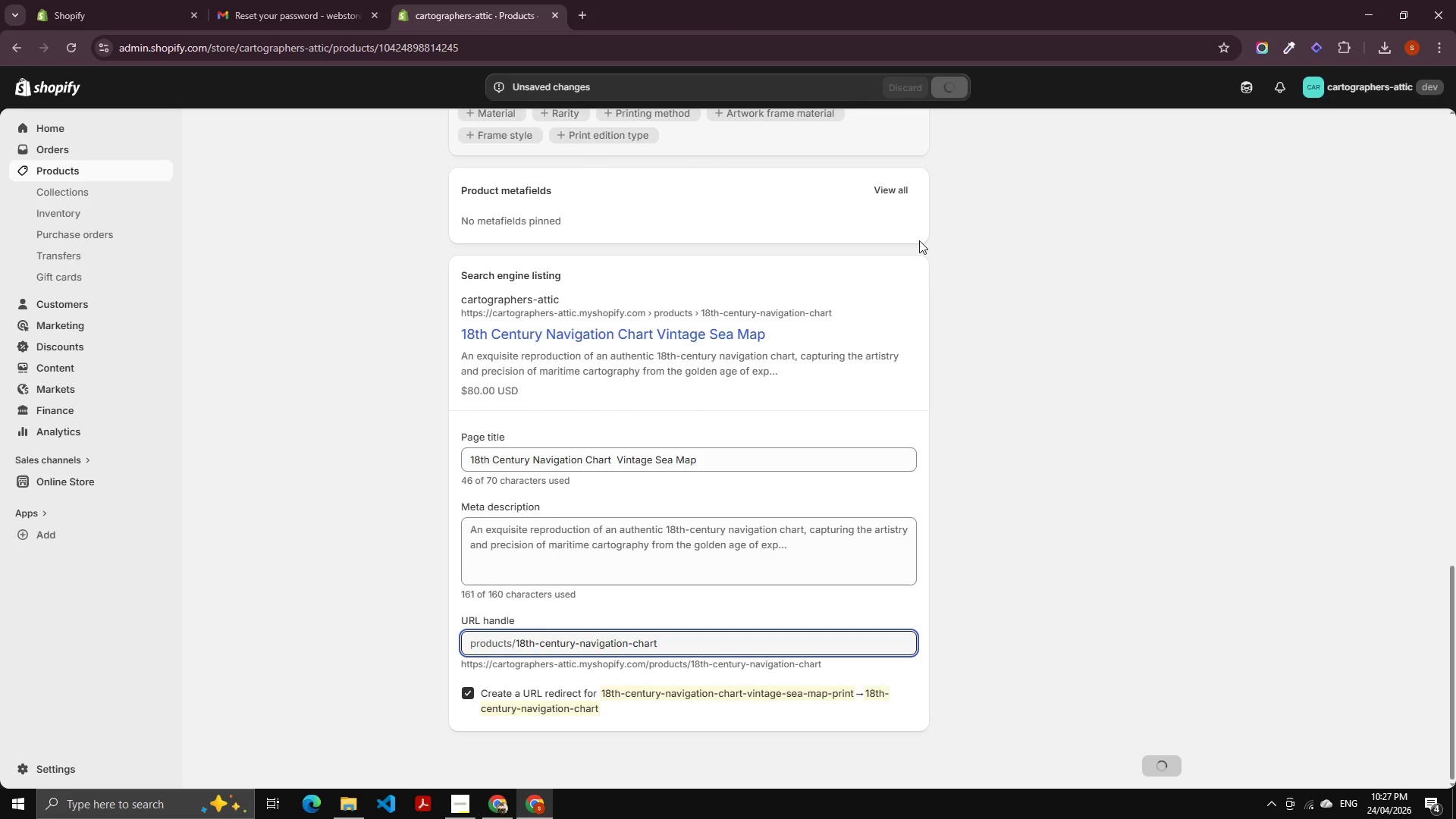 
scroll: coordinate [1096, 375], scroll_direction: up, amount: 10.0
 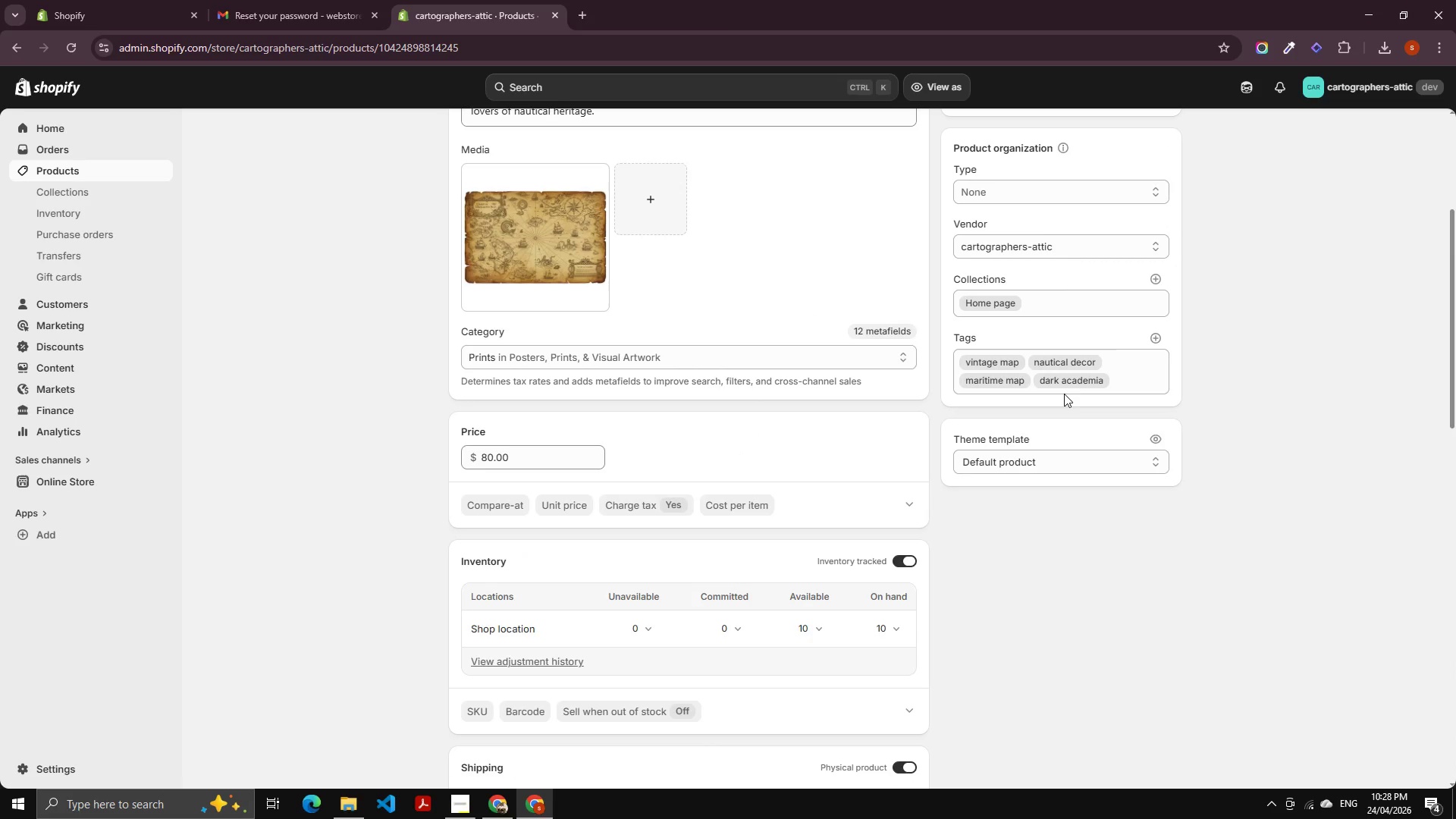 
wait(7.39)
 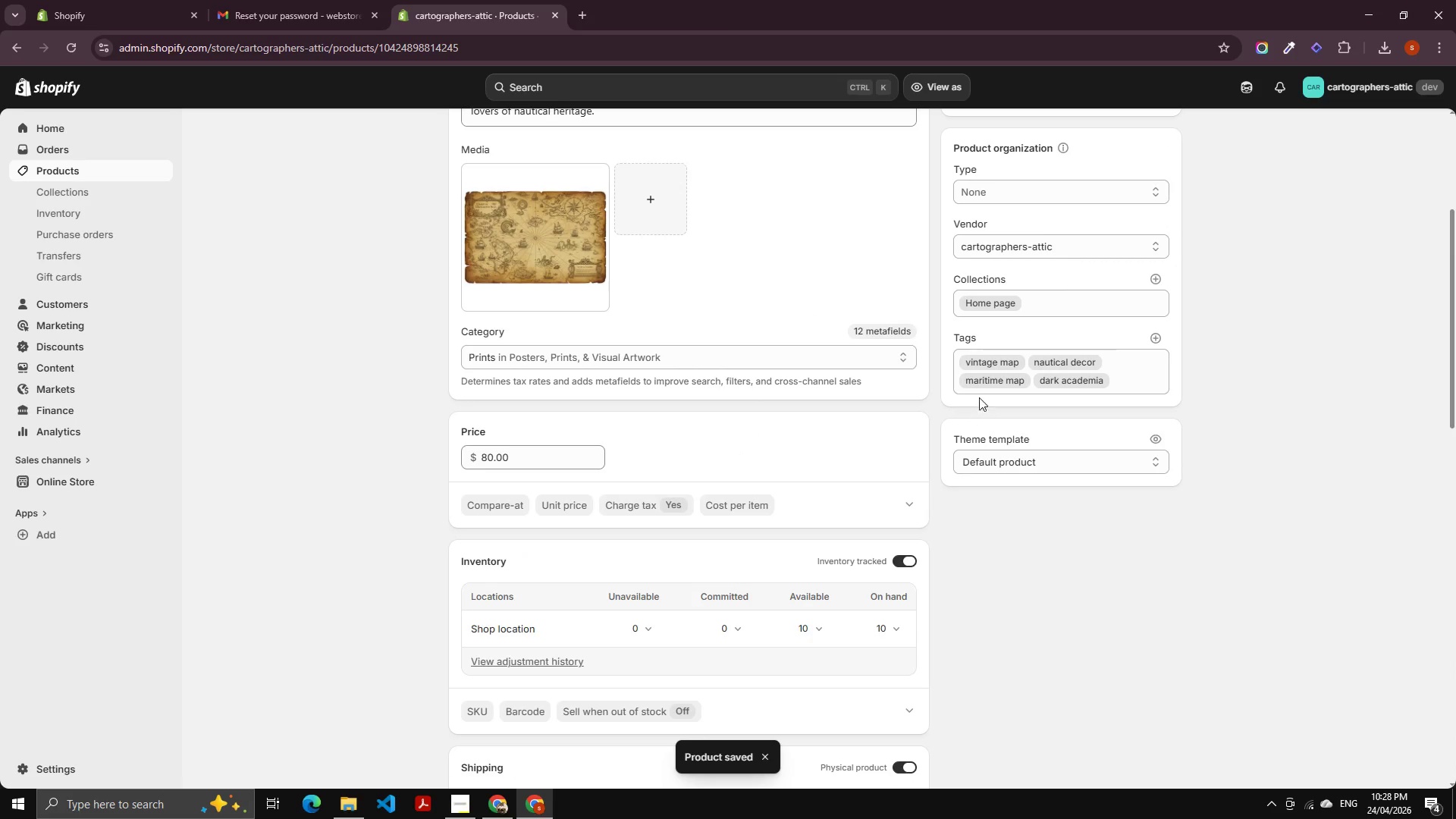 
left_click([1156, 336])
 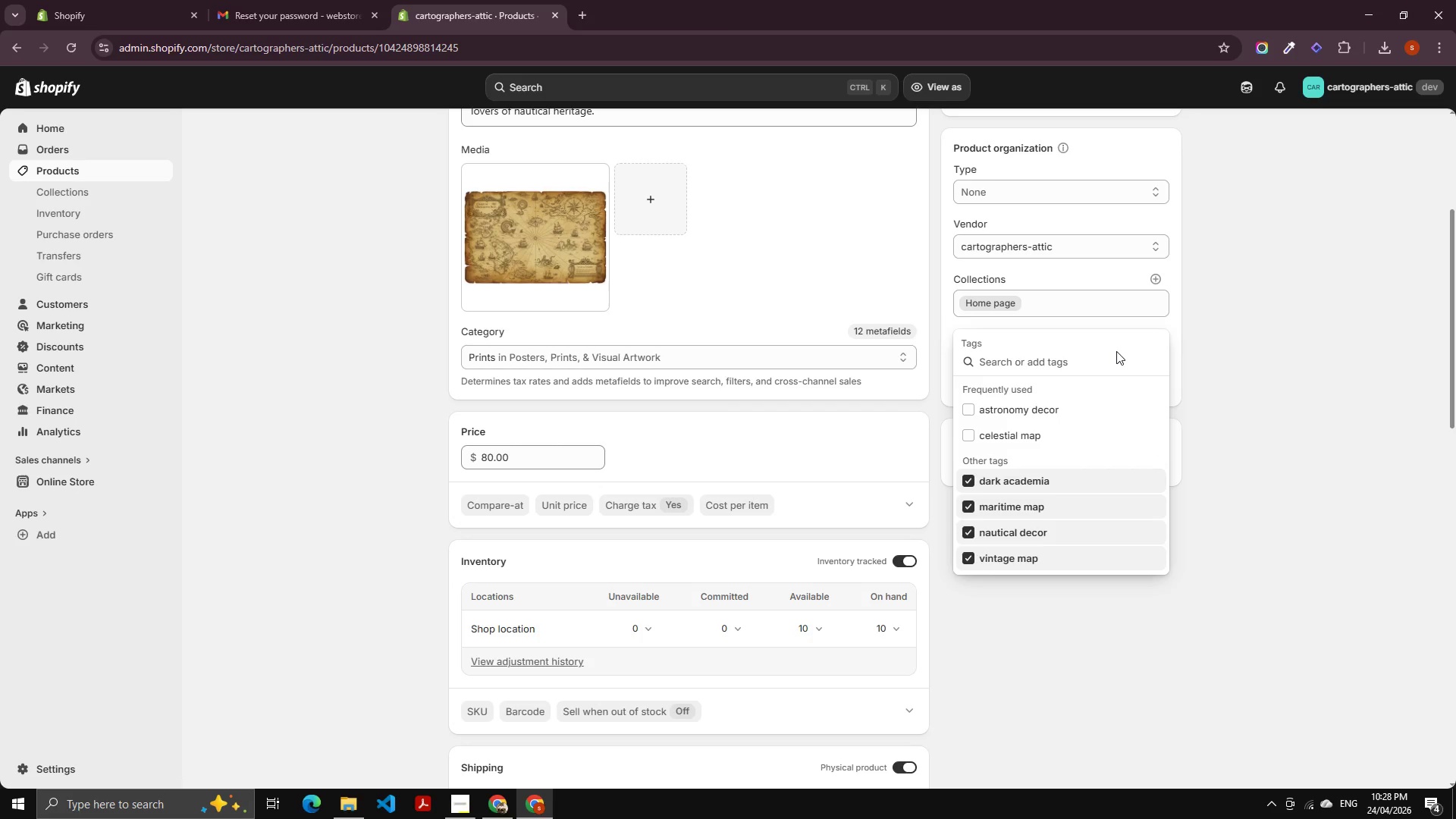 
type(anti)
 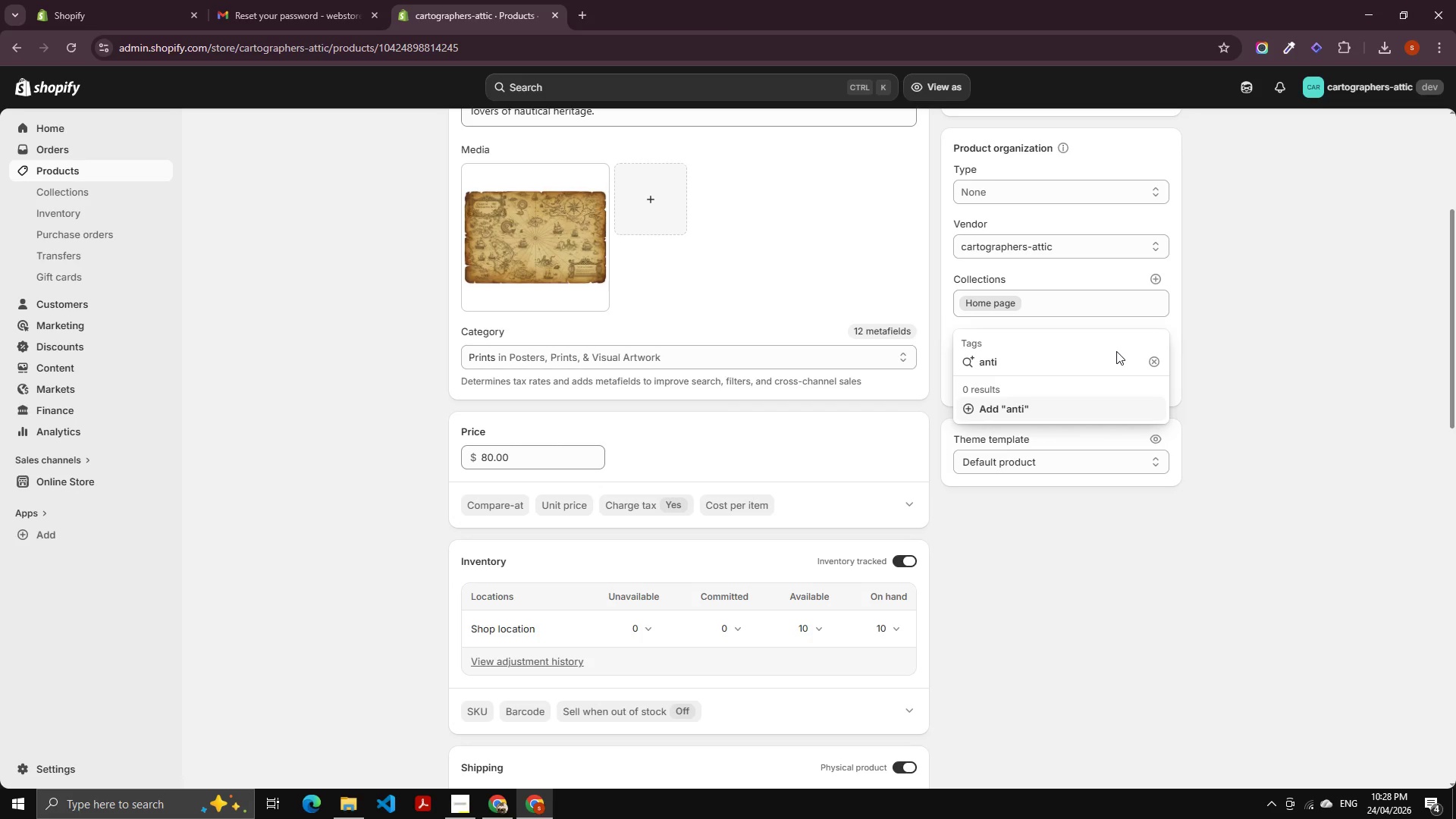 
type(que decor)
 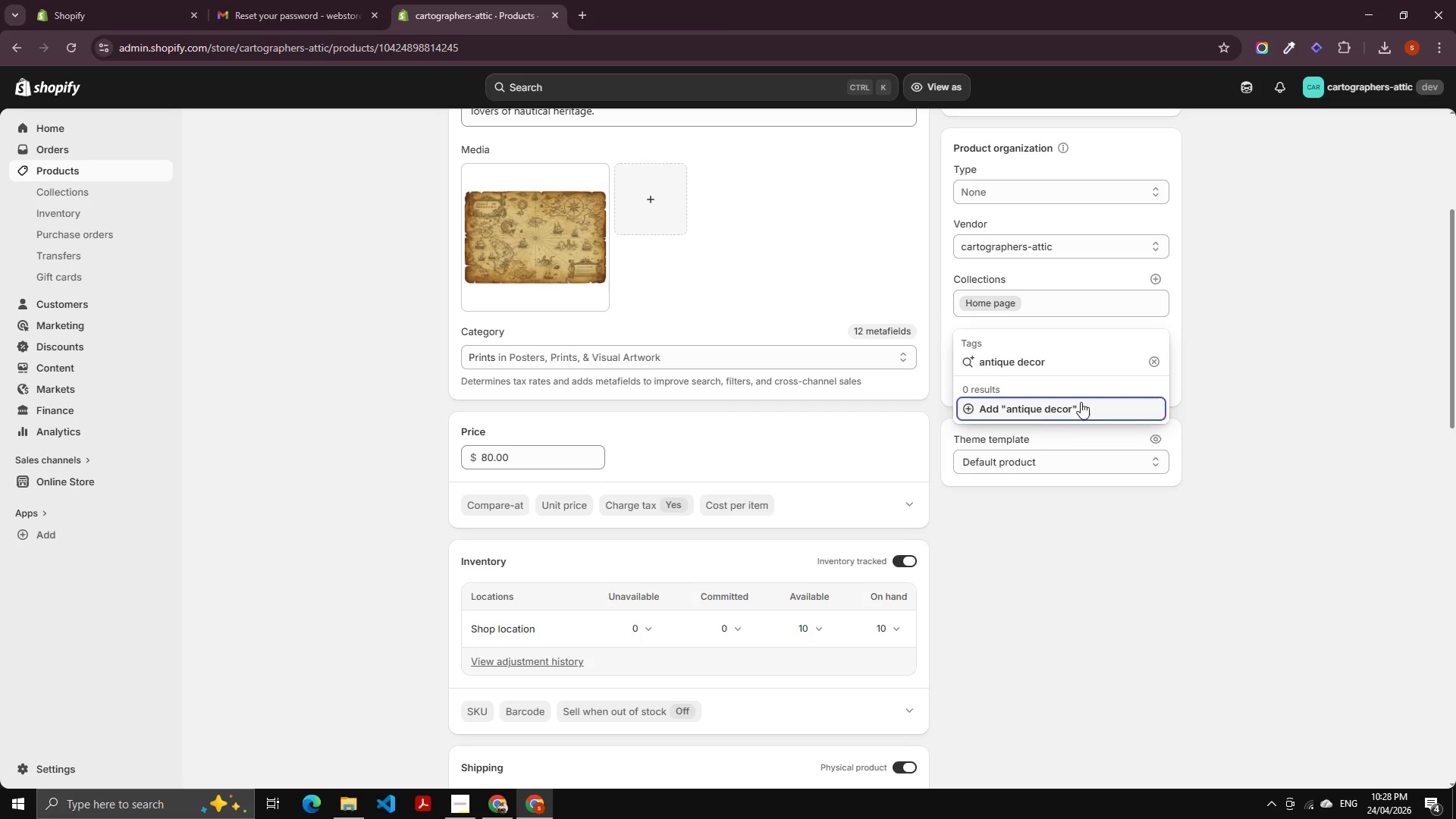 
left_click([1052, 413])
 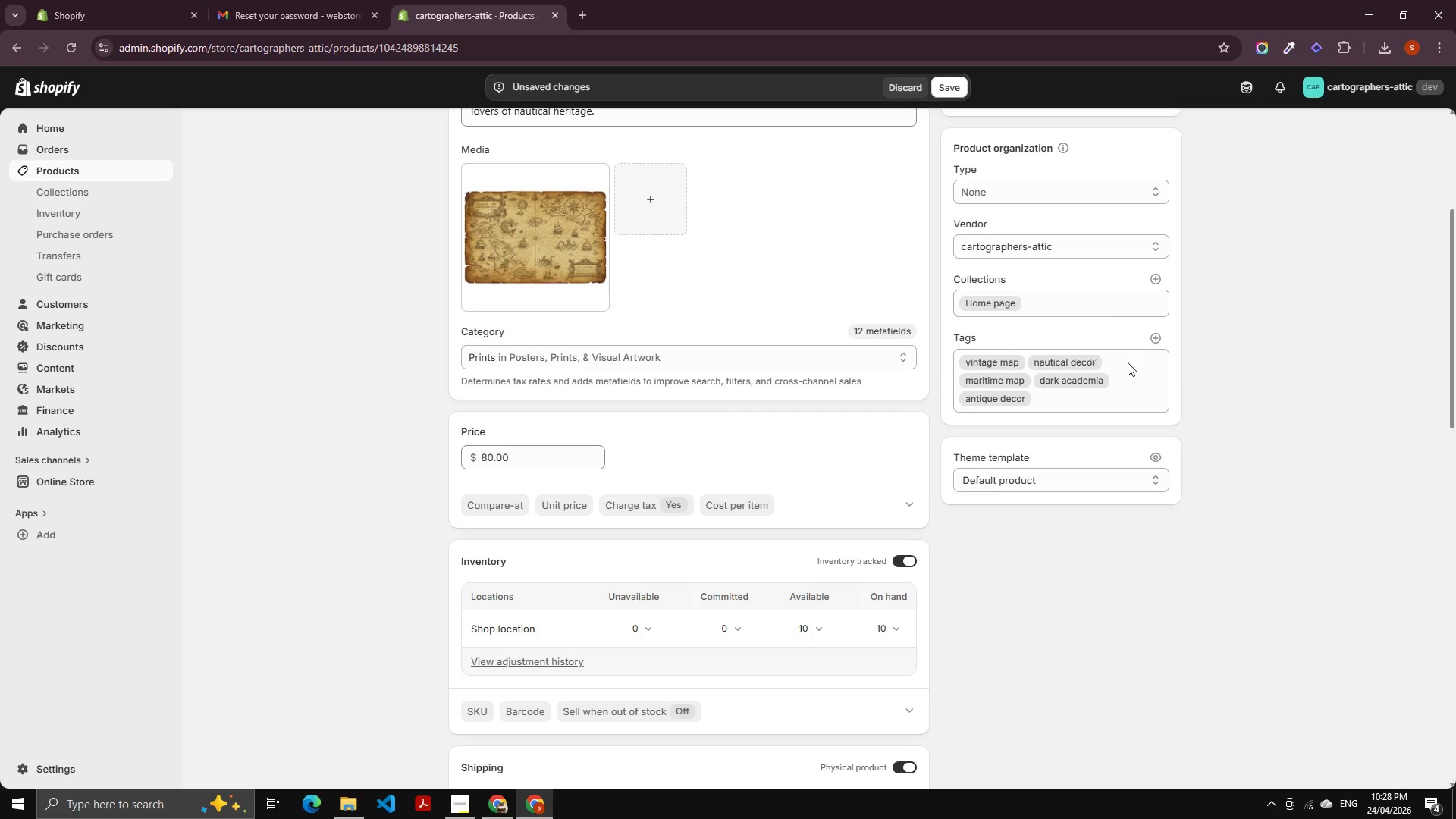 
left_click([1153, 334])
 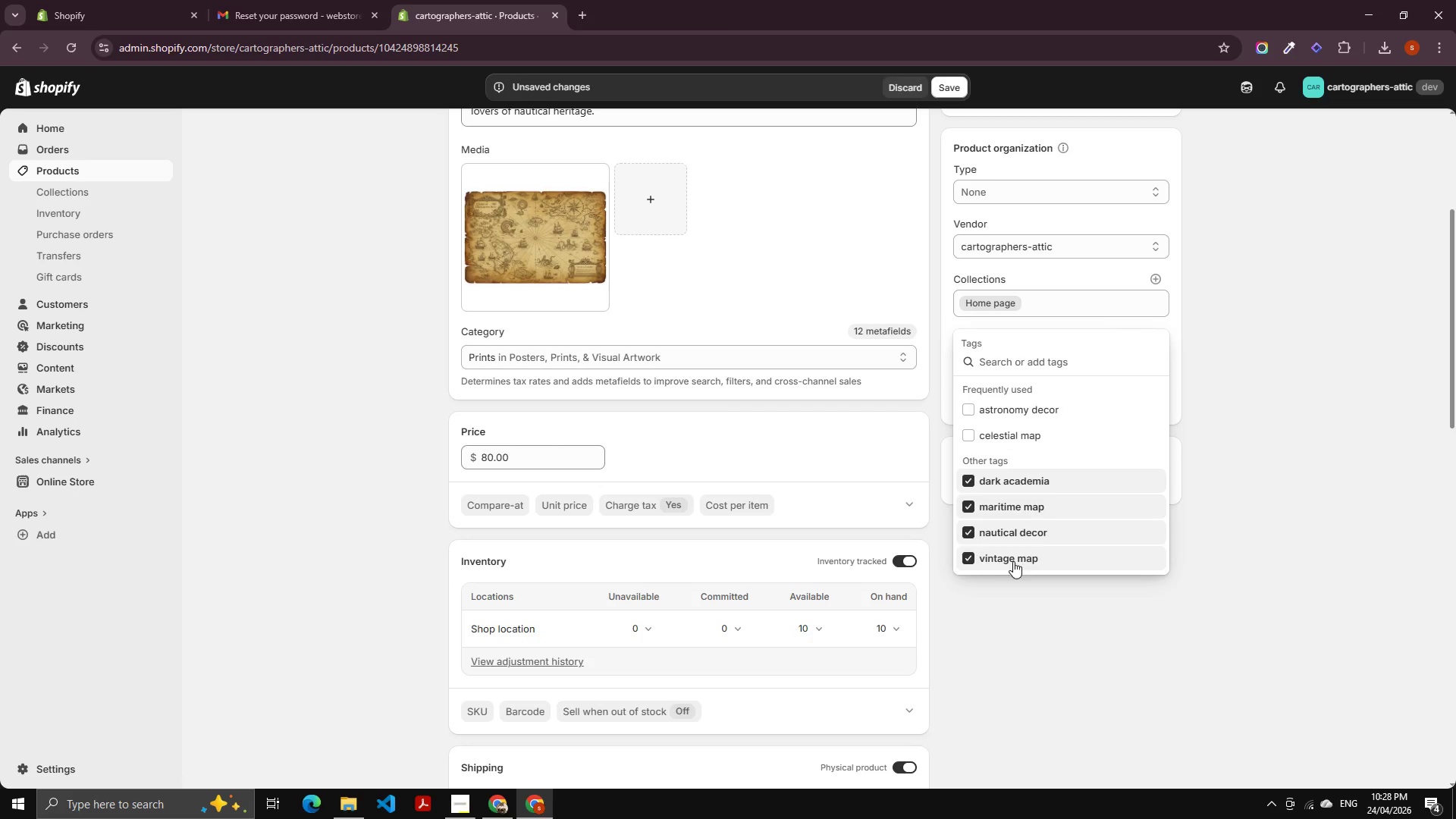 
wait(5.44)
 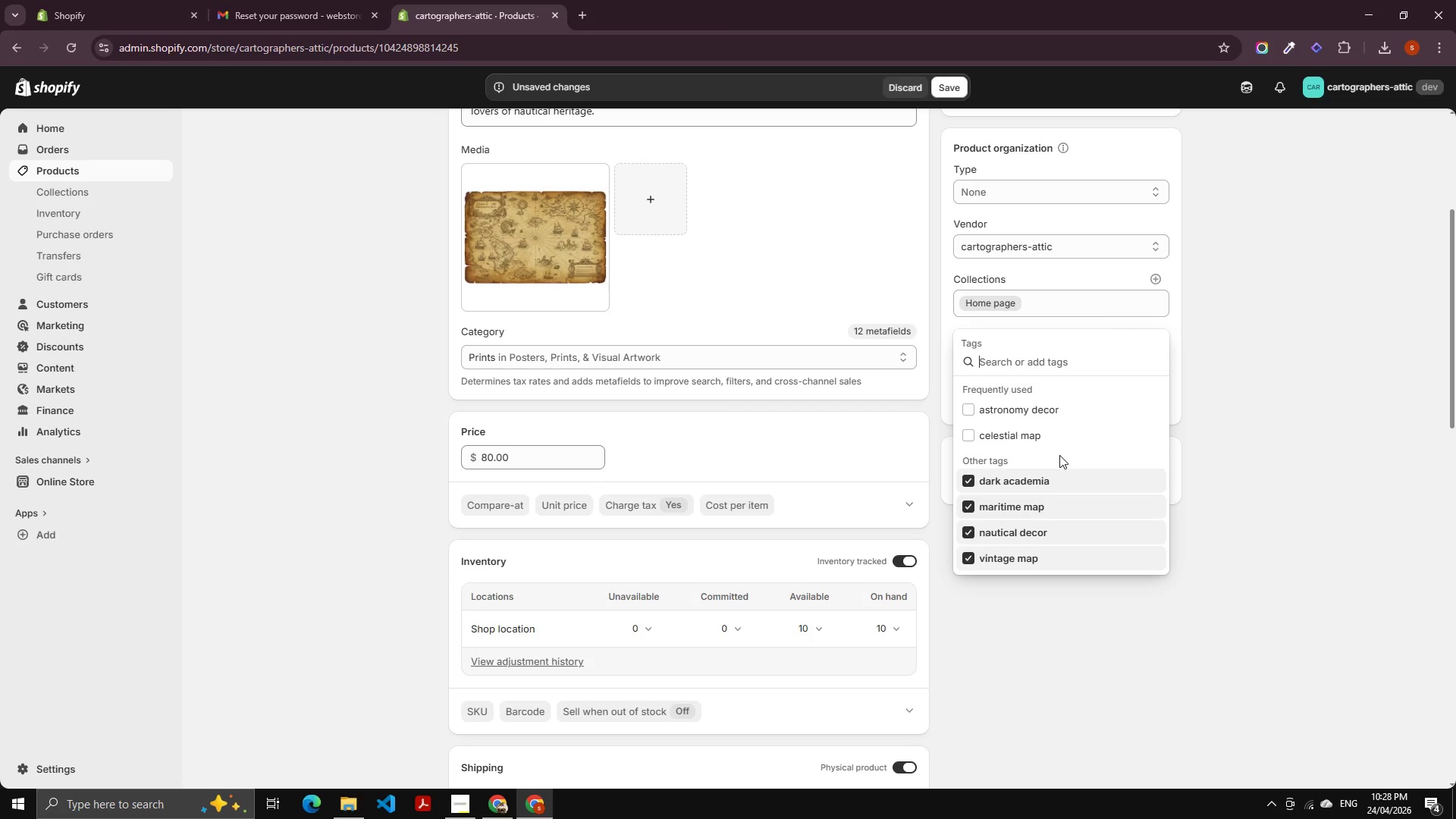 
left_click([1031, 558])
 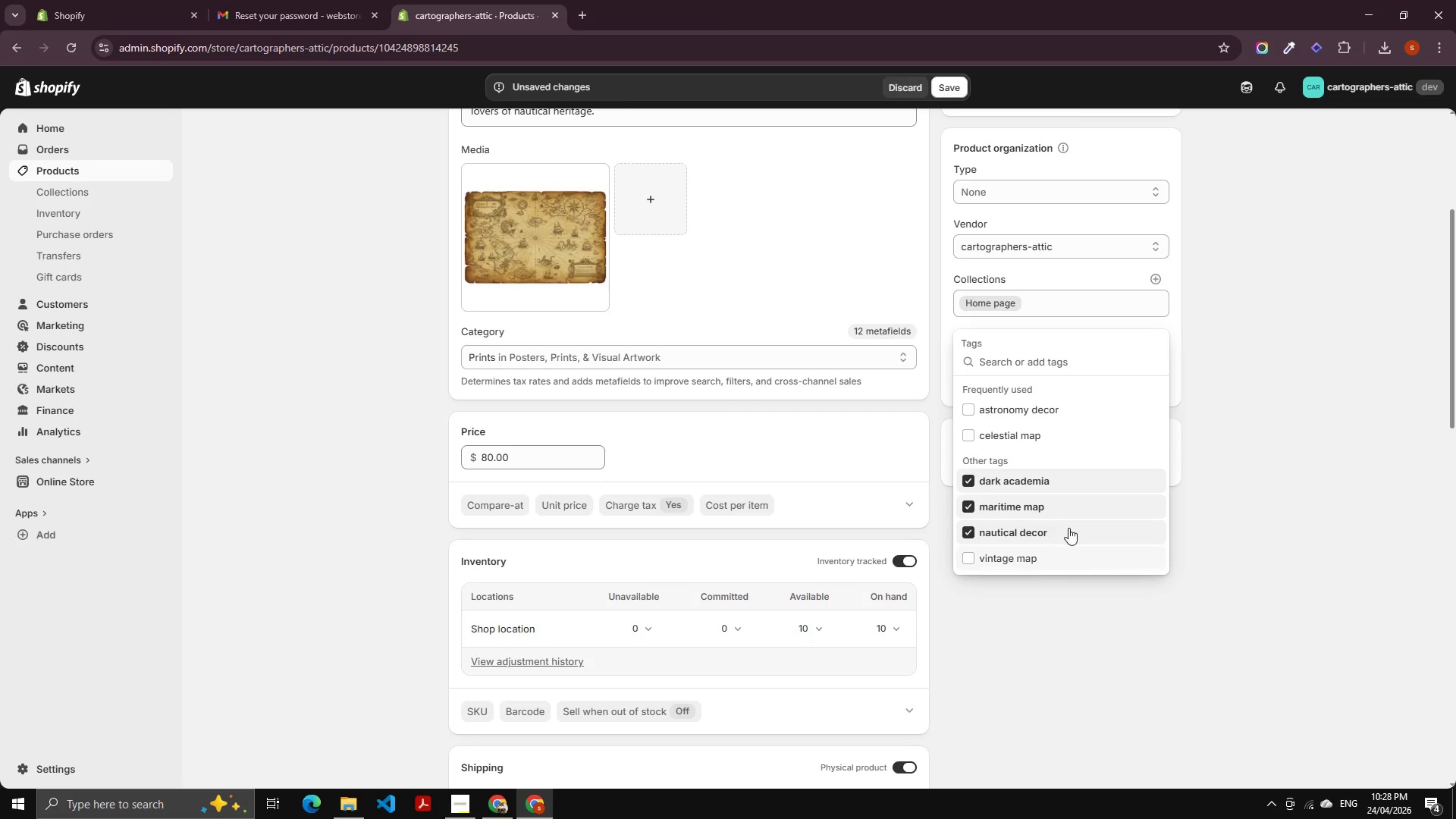 
left_click([1058, 530])
 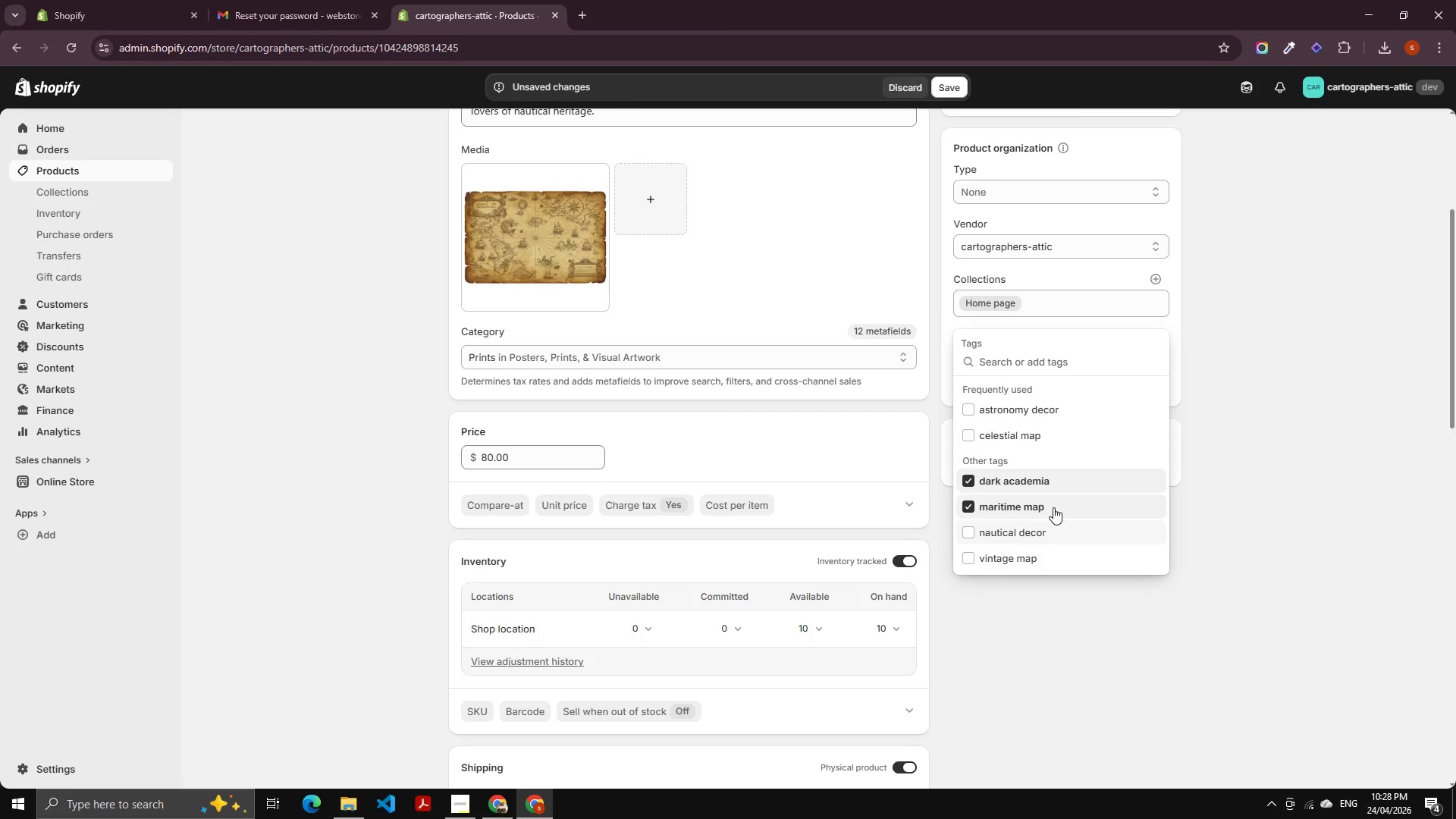 
left_click([1053, 507])
 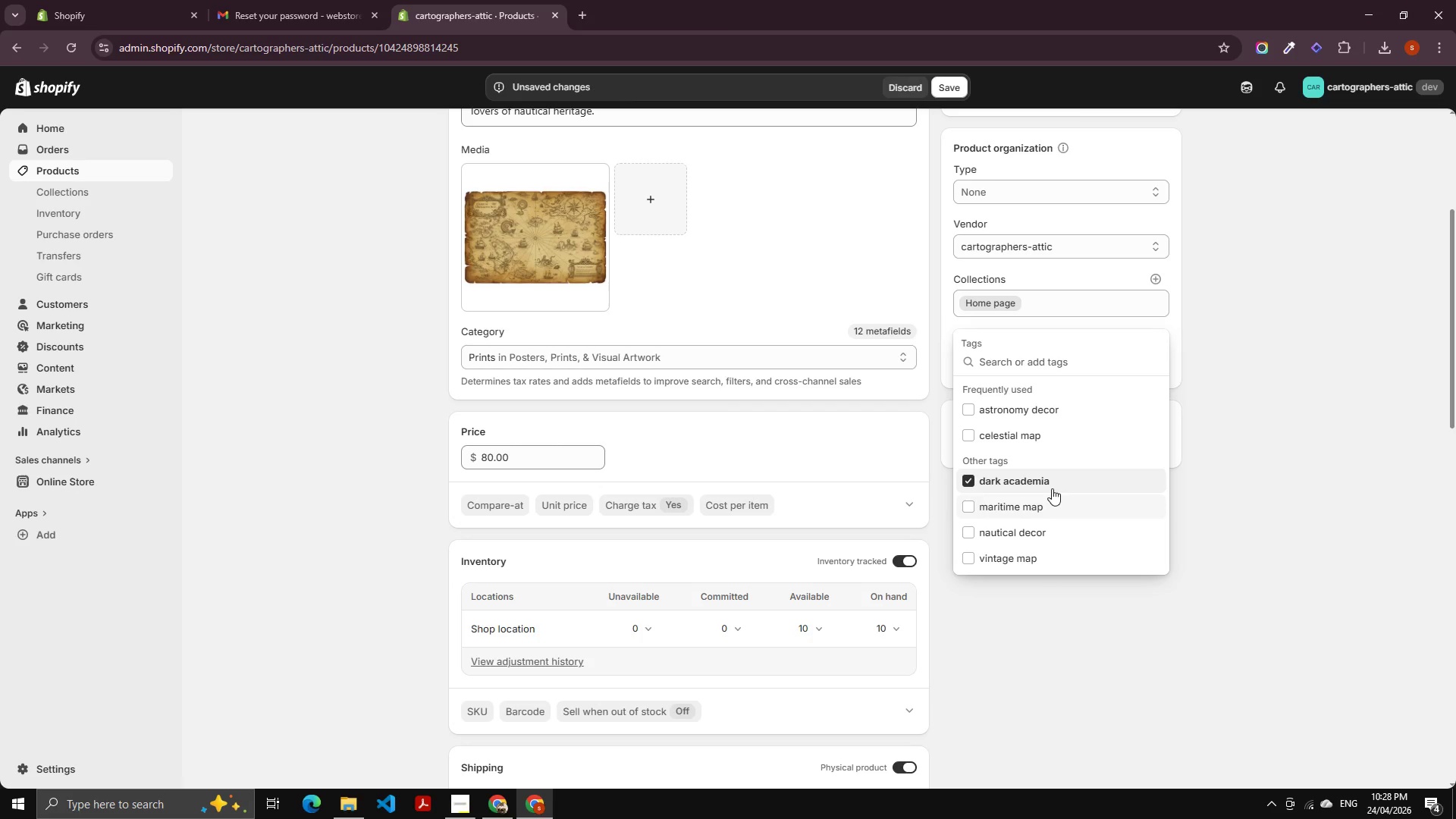 
wait(7.42)
 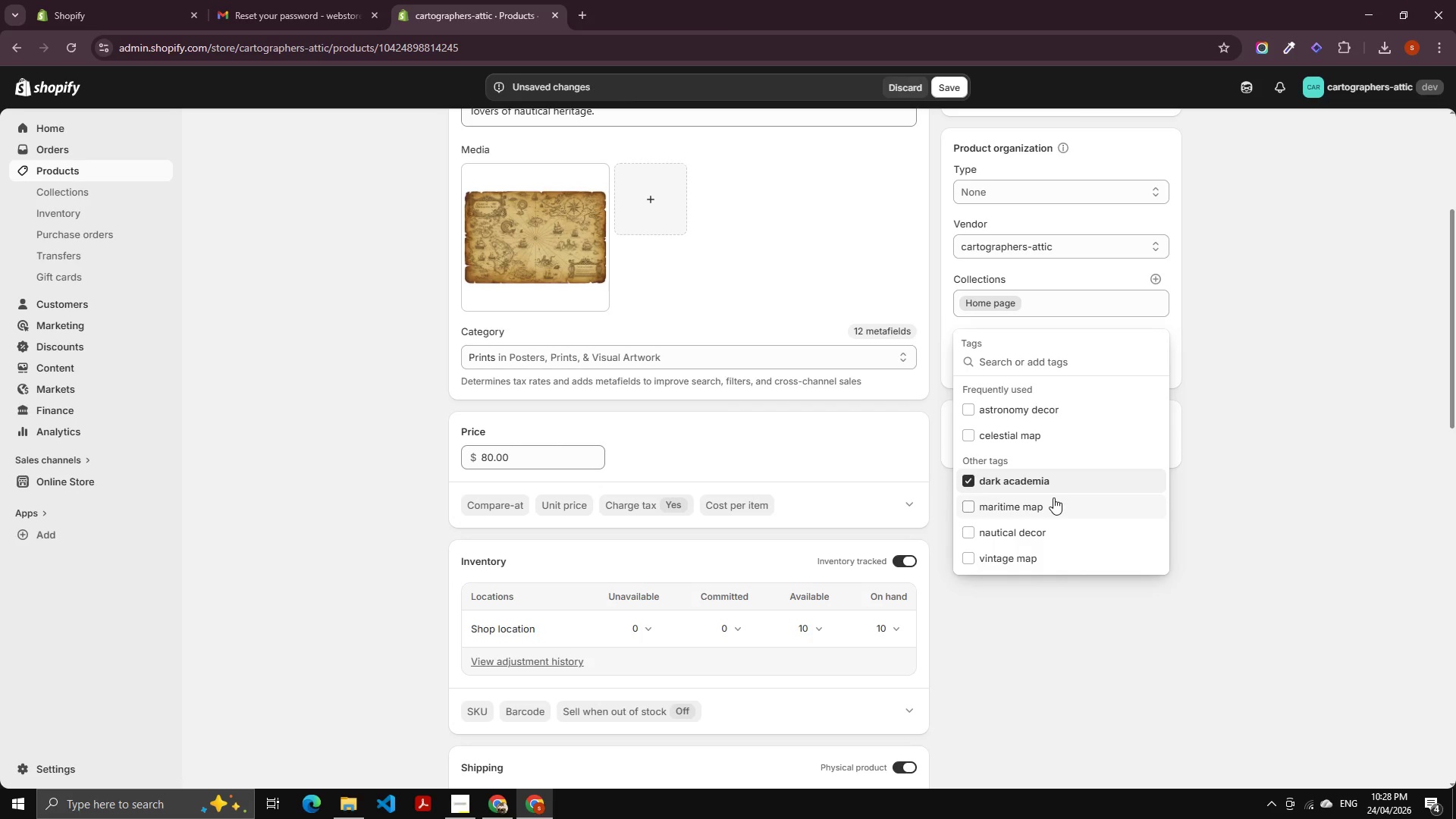 
left_click([1052, 488])
 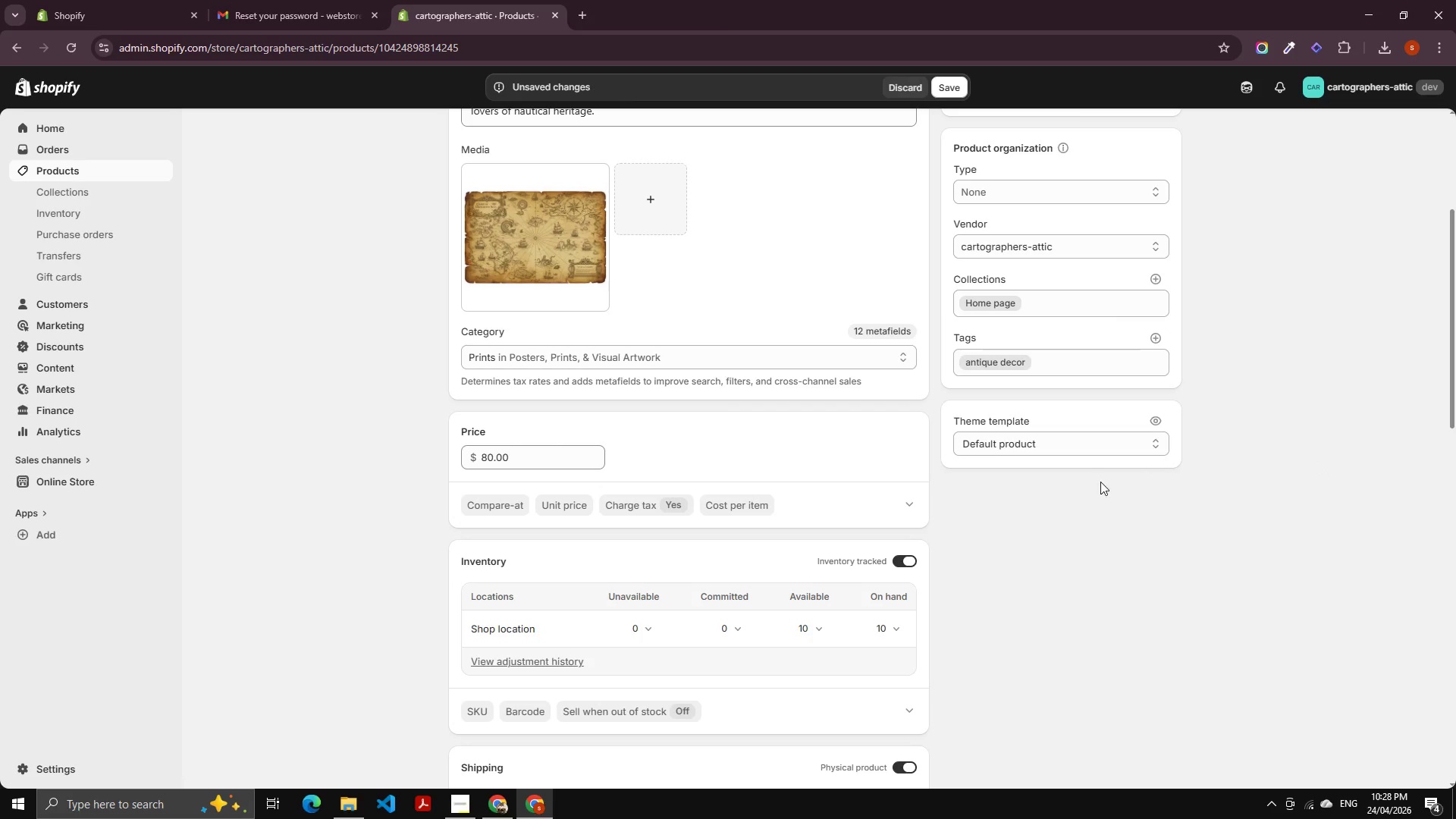 
left_click([1069, 357])
 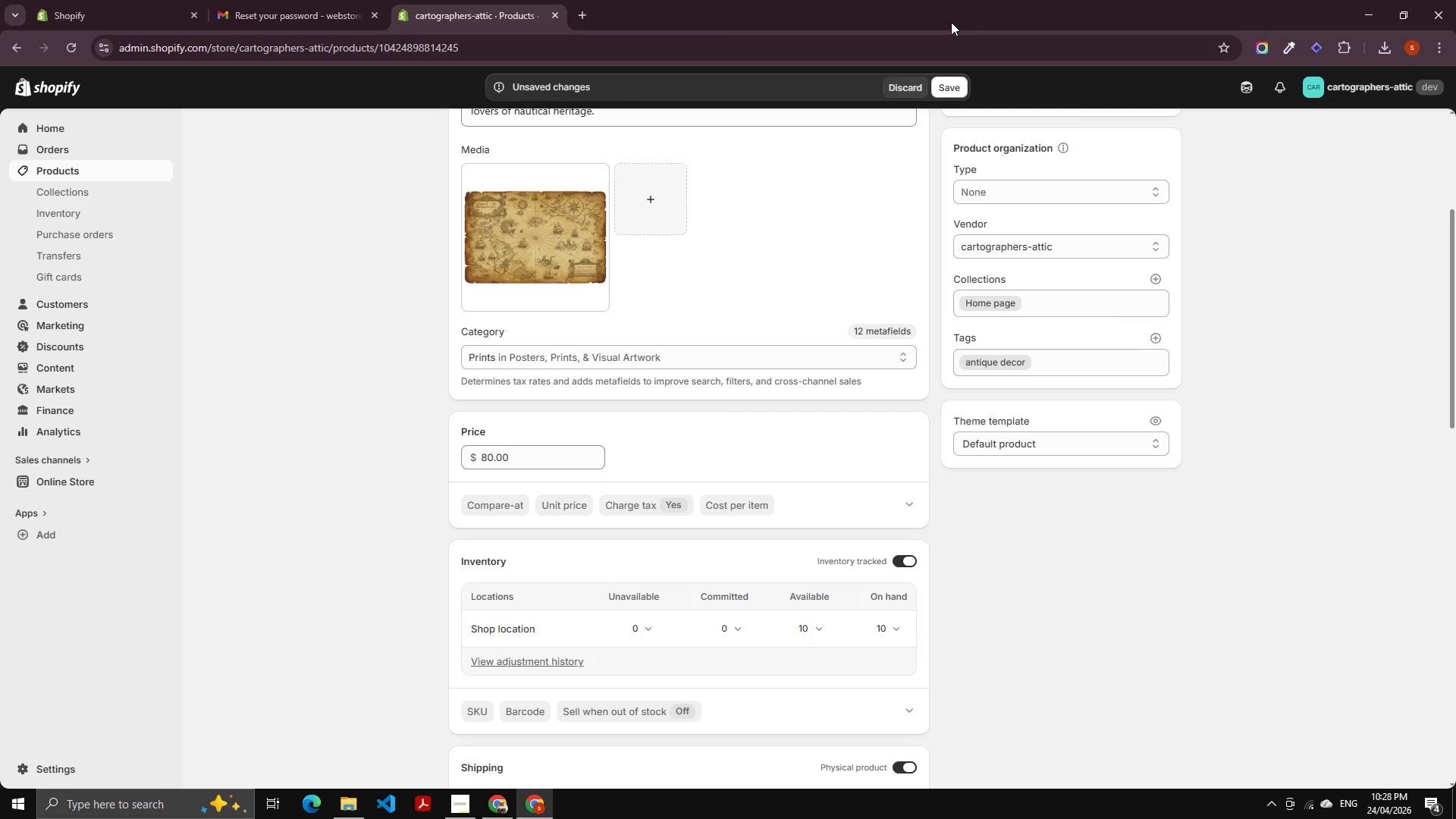 
left_click([940, 81])
 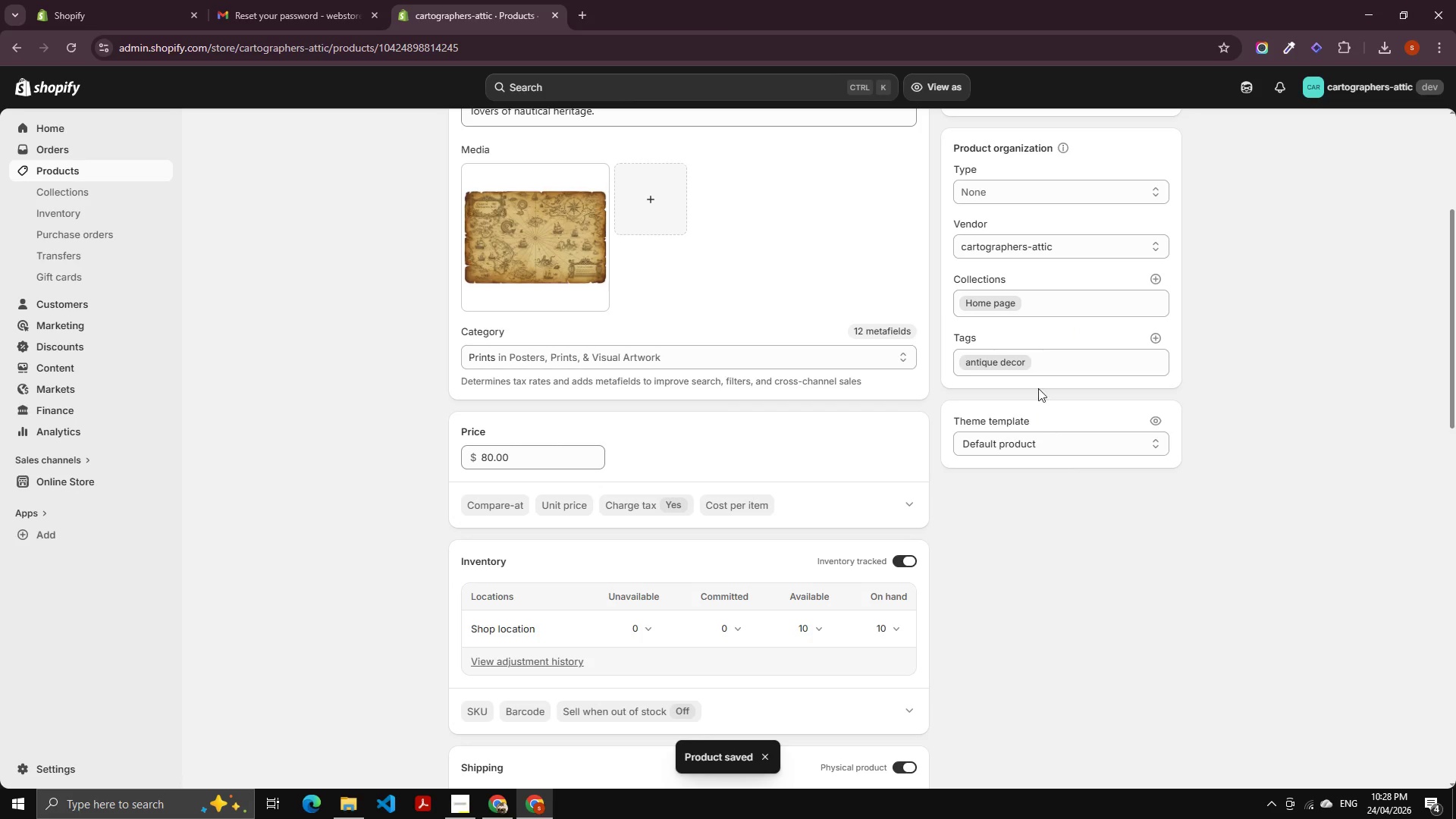 
wait(7.24)
 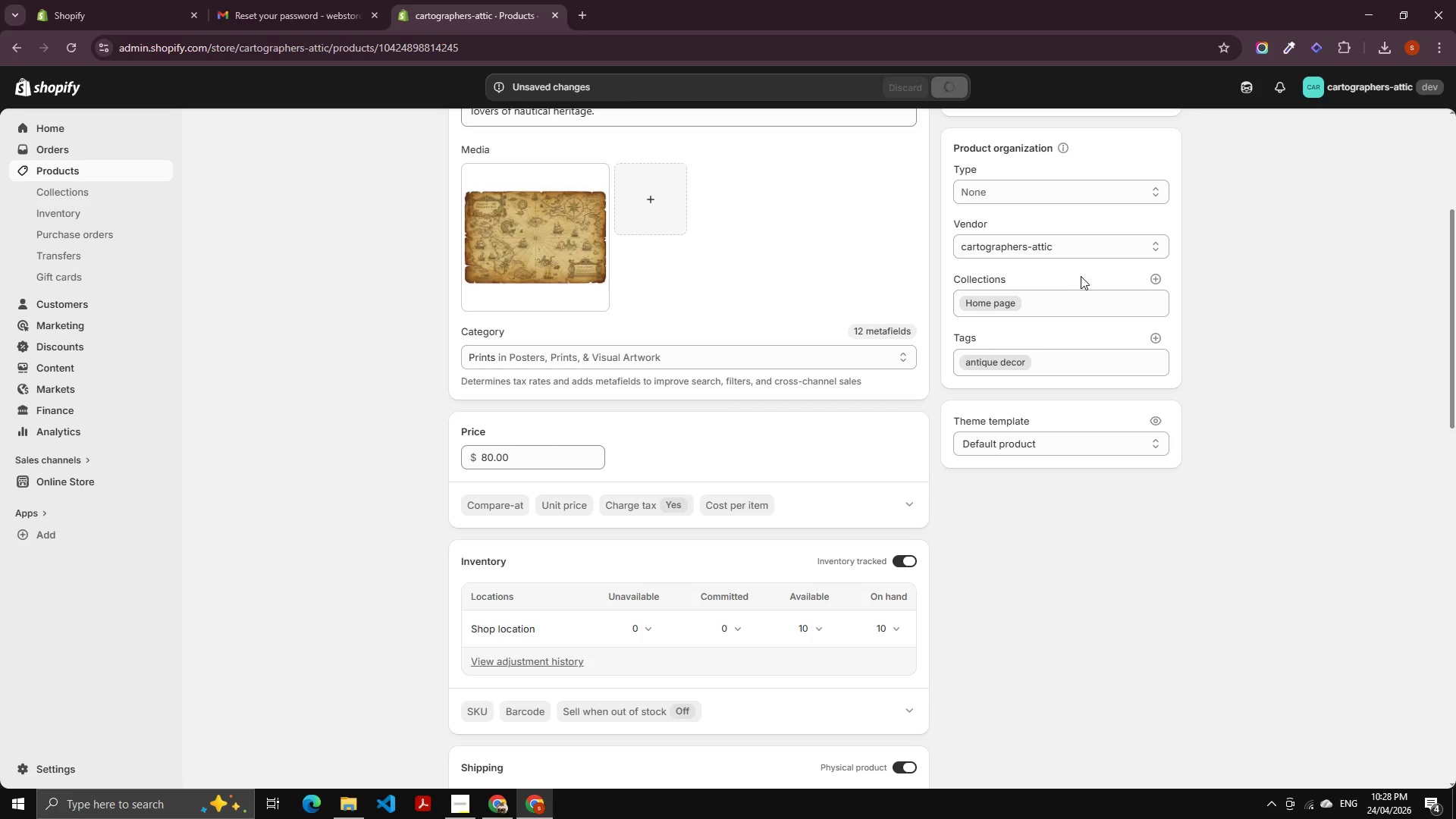 
left_click([1151, 337])
 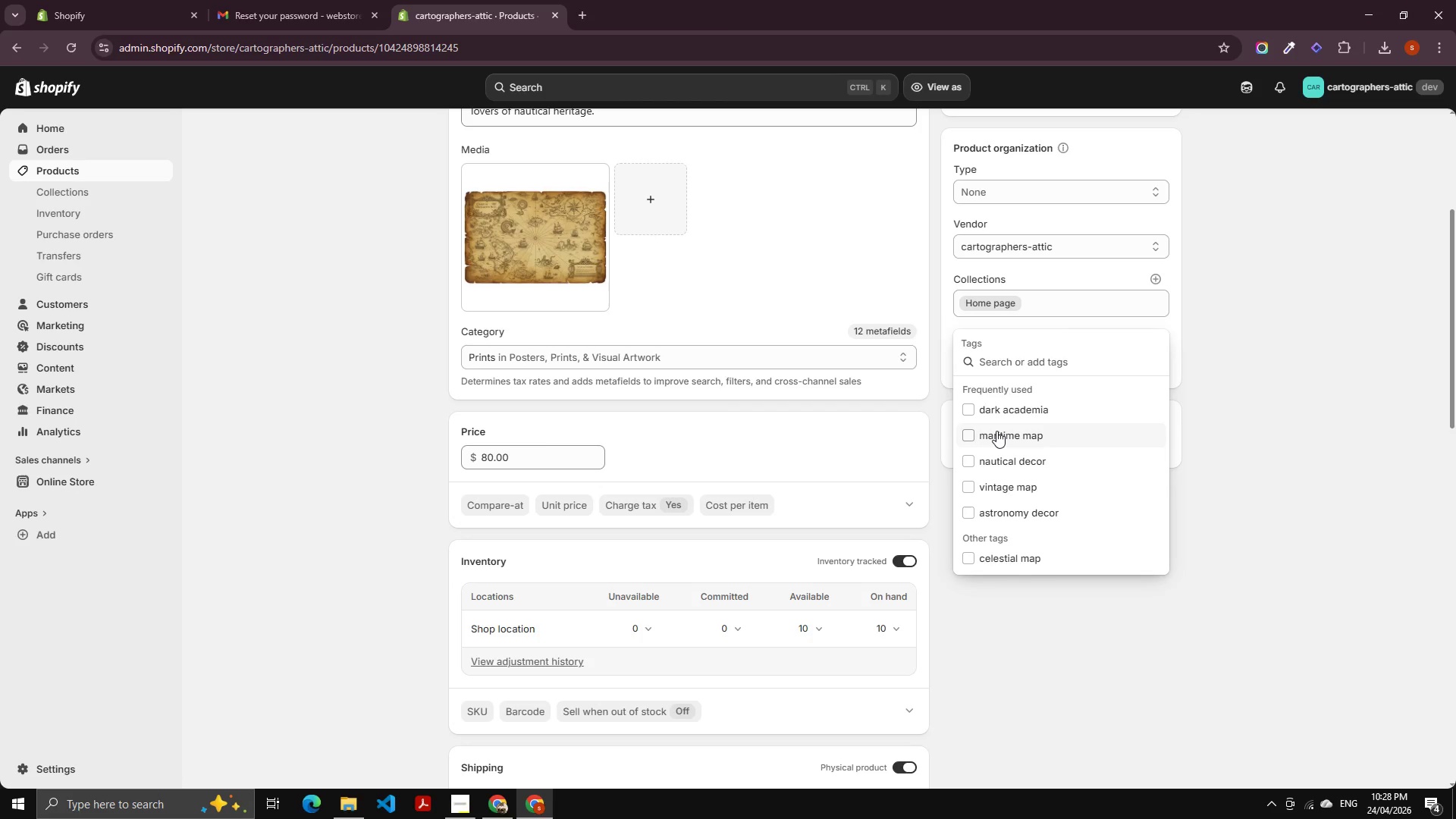 
wait(5.58)
 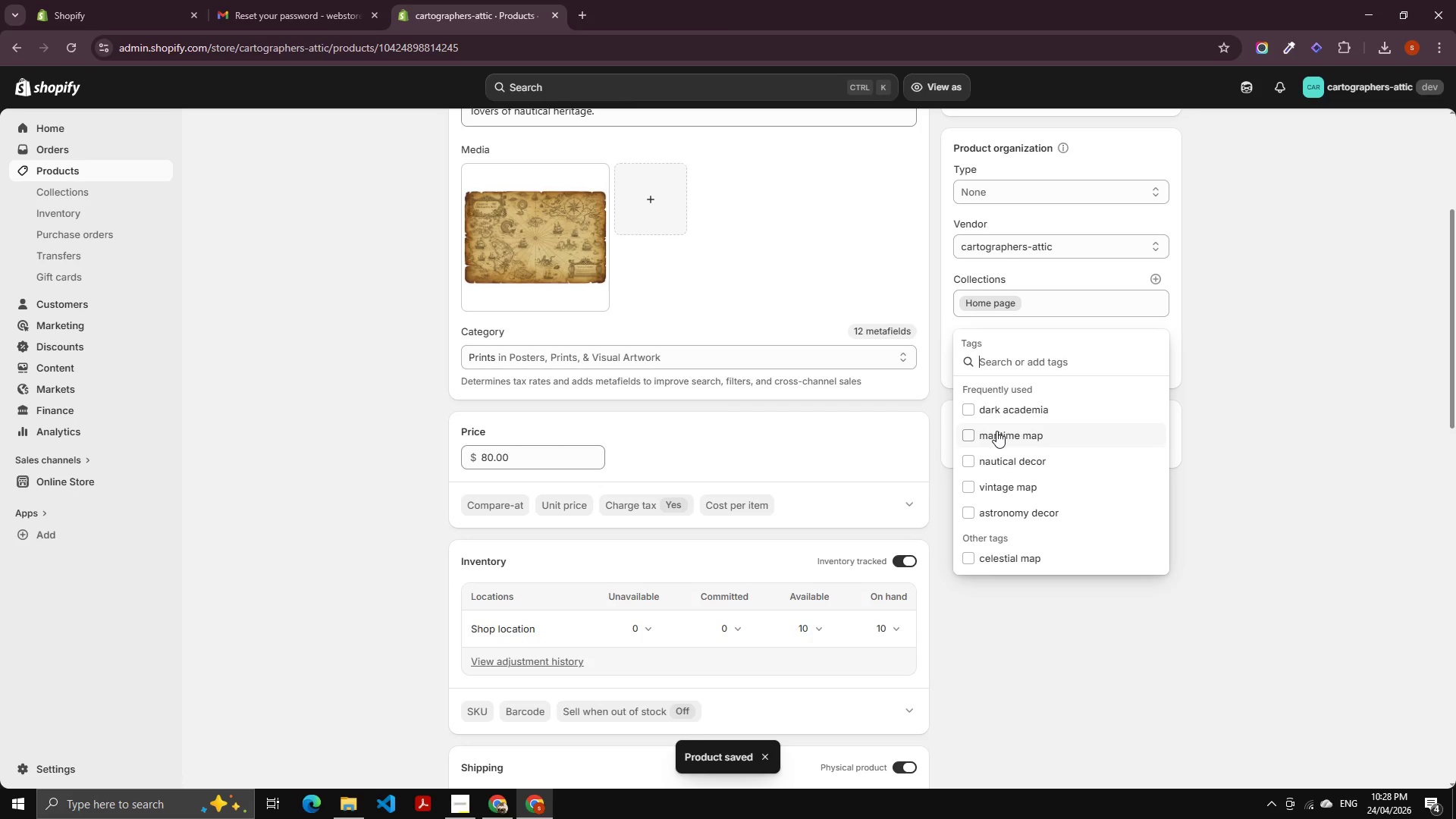 
type(sea map)
 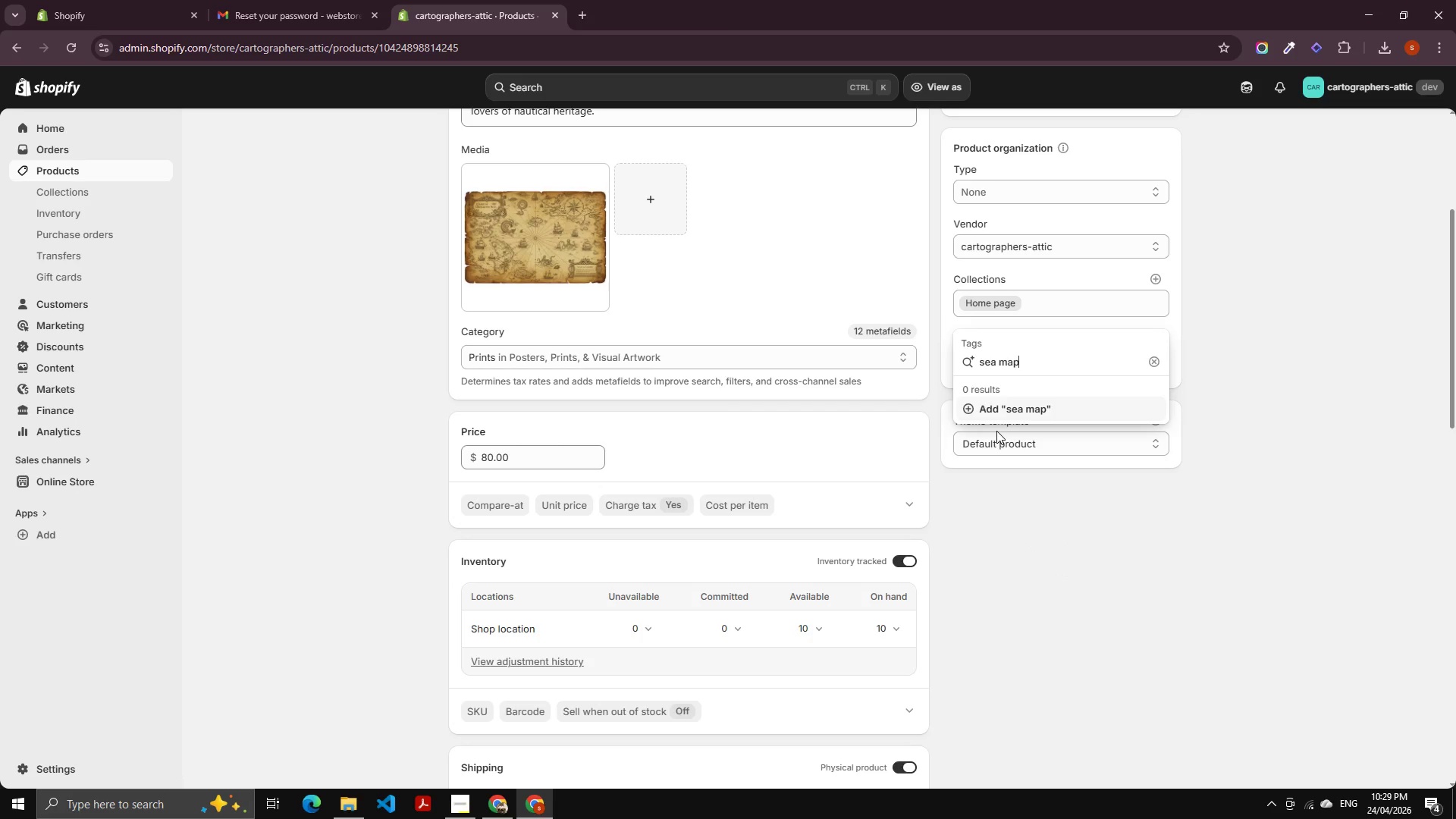 
key(Enter)
 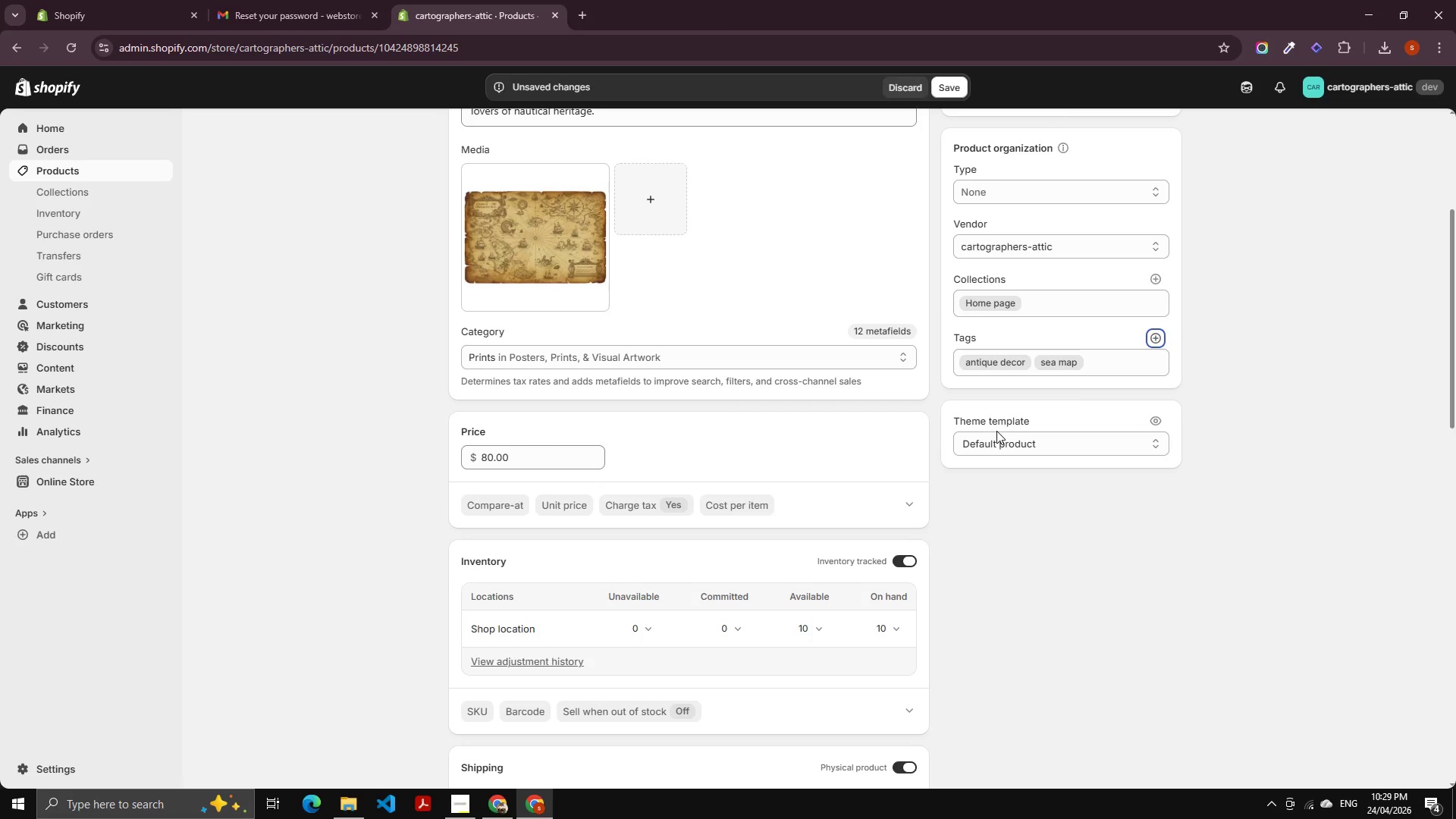 
wait(6.38)
 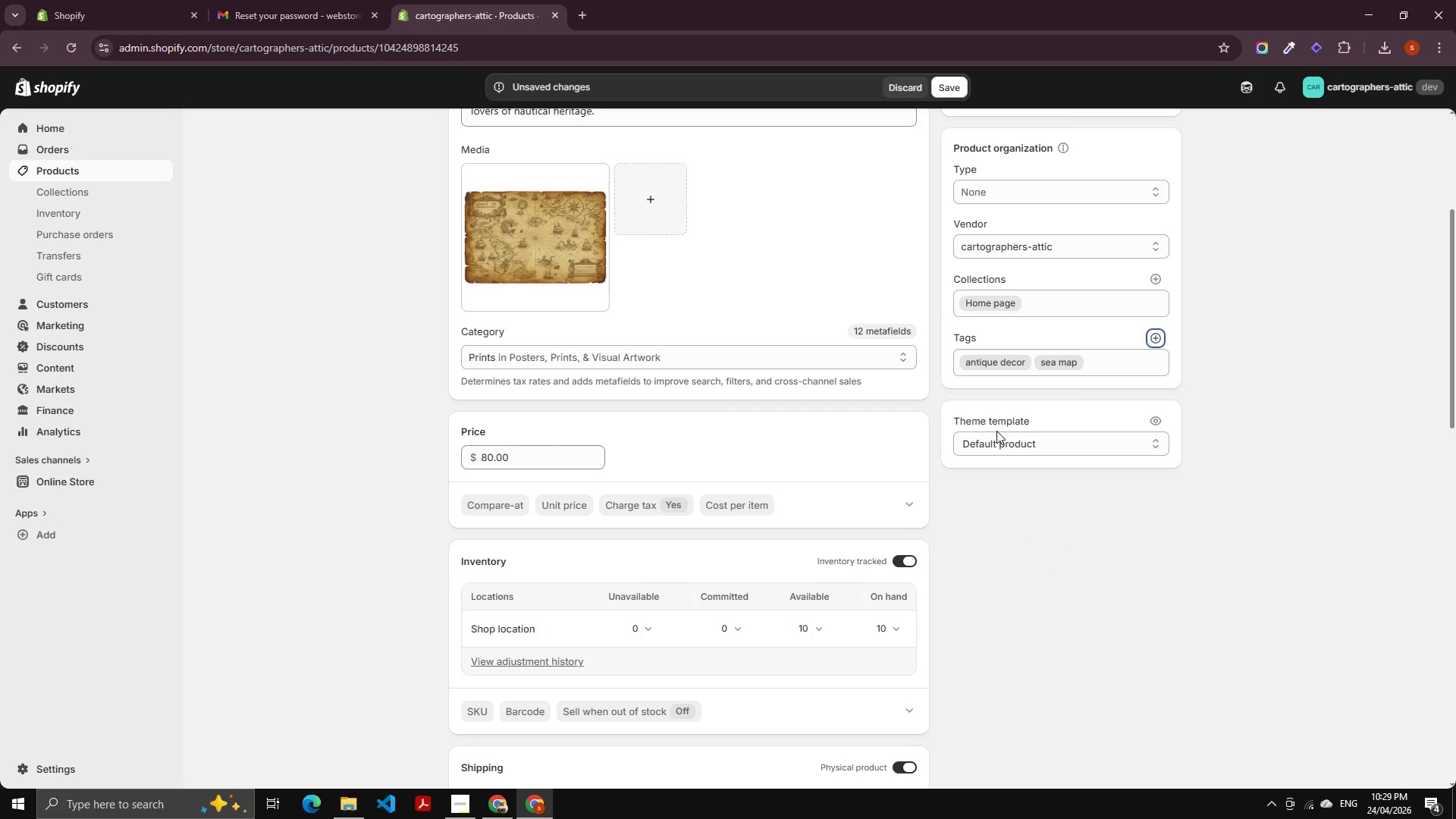 
left_click([1150, 338])
 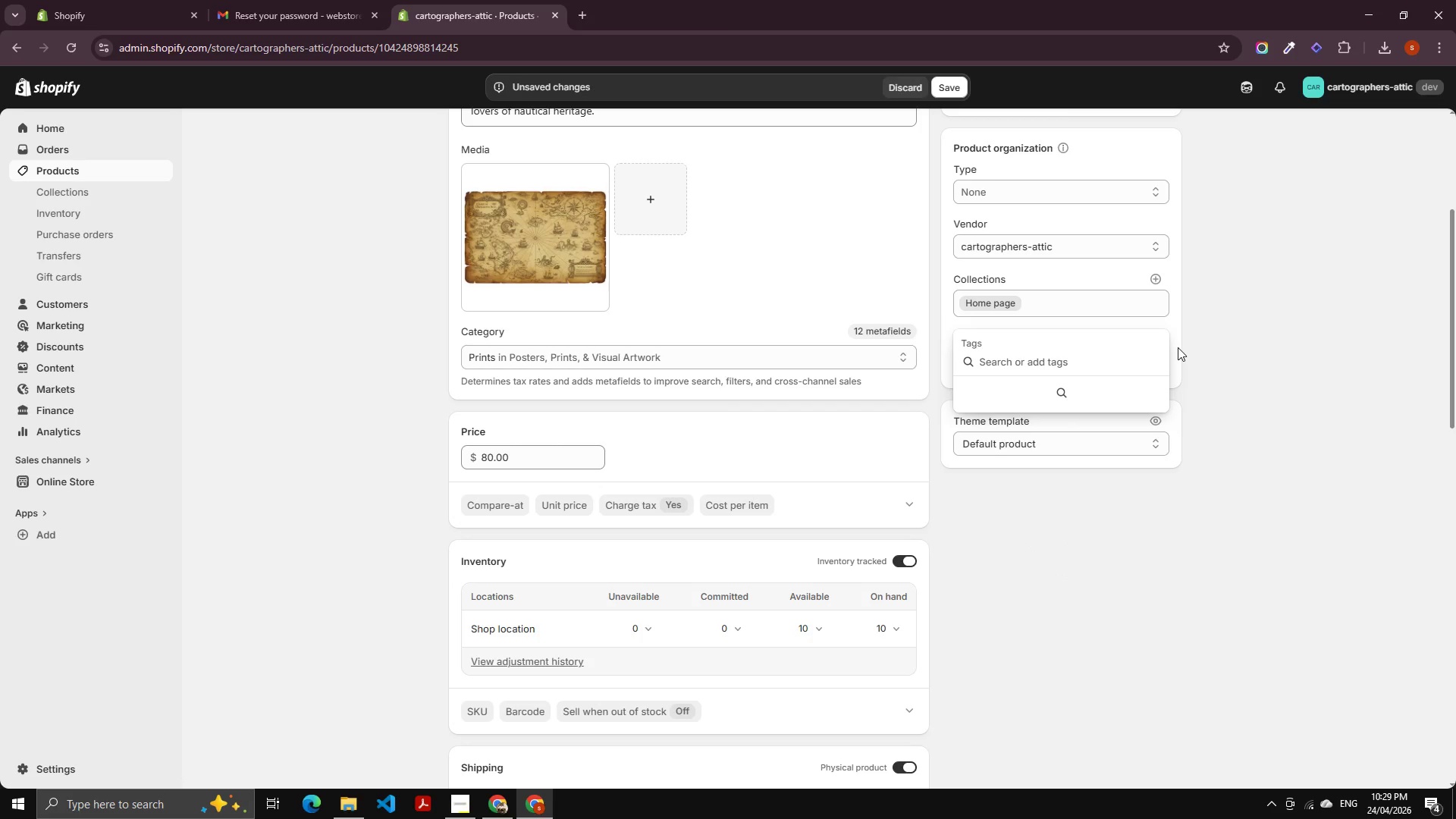 
type(navigt)
key(Backspace)
type(ation chart)
 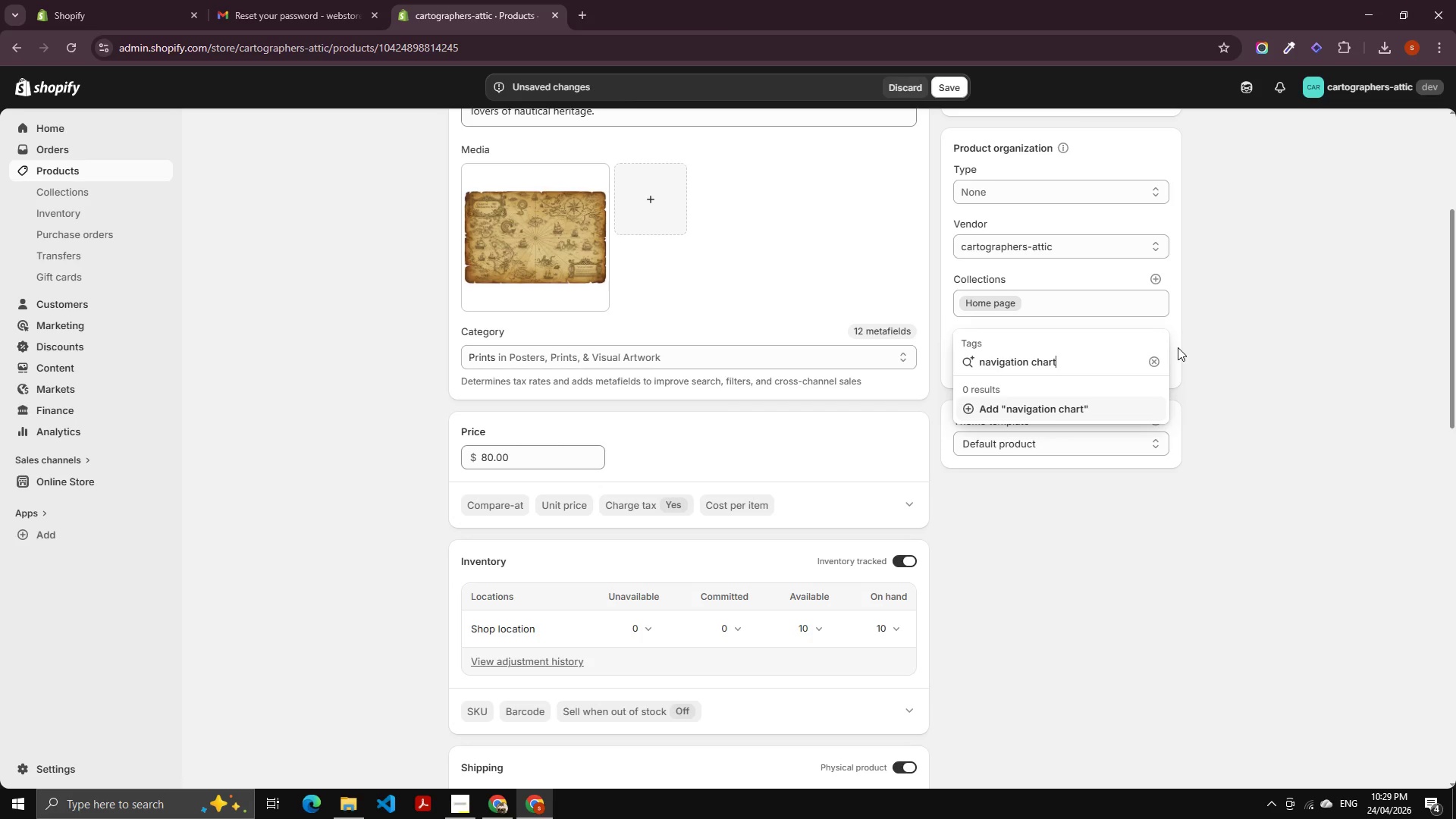 
key(Enter)
 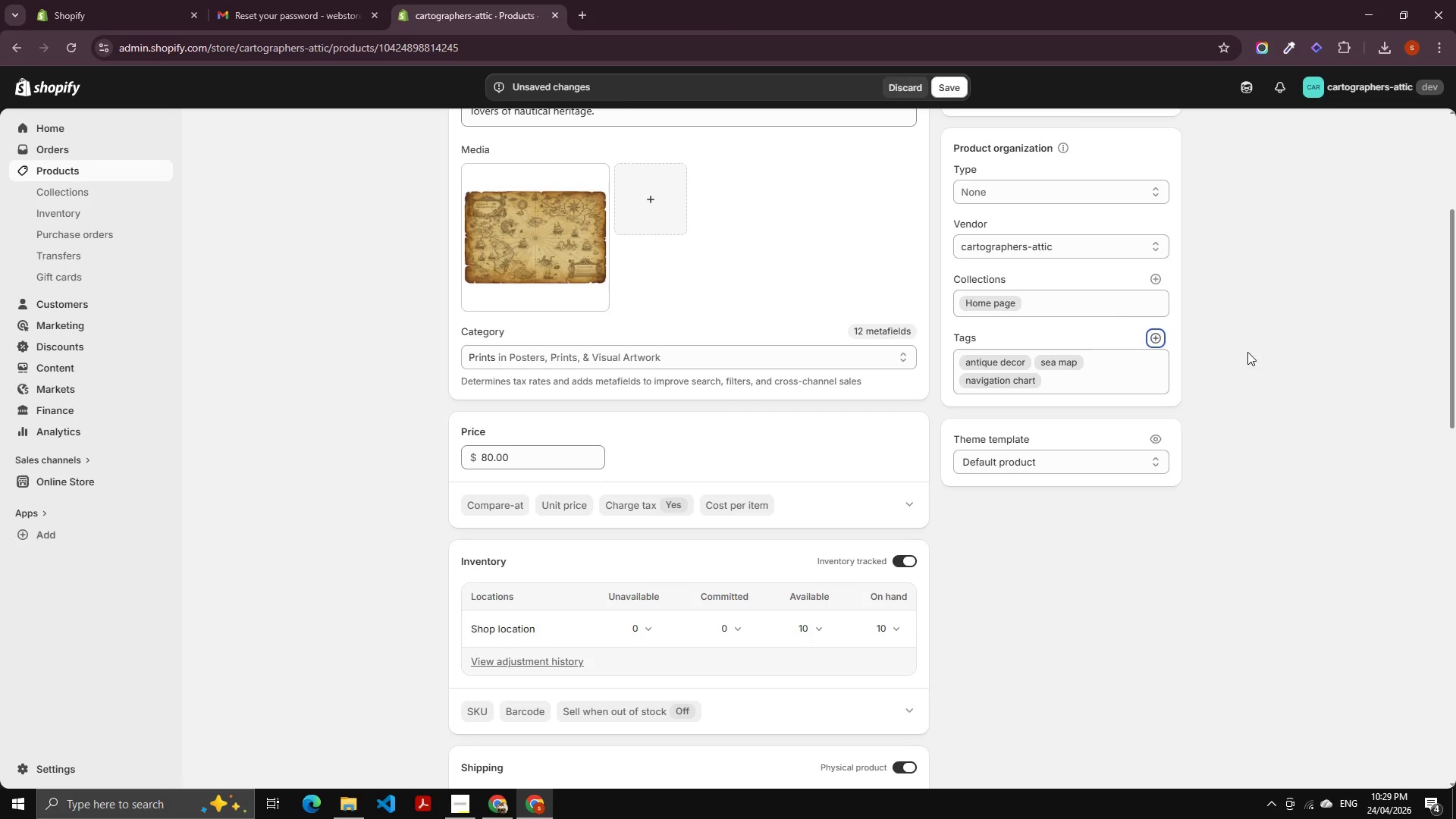 
wait(7.59)
 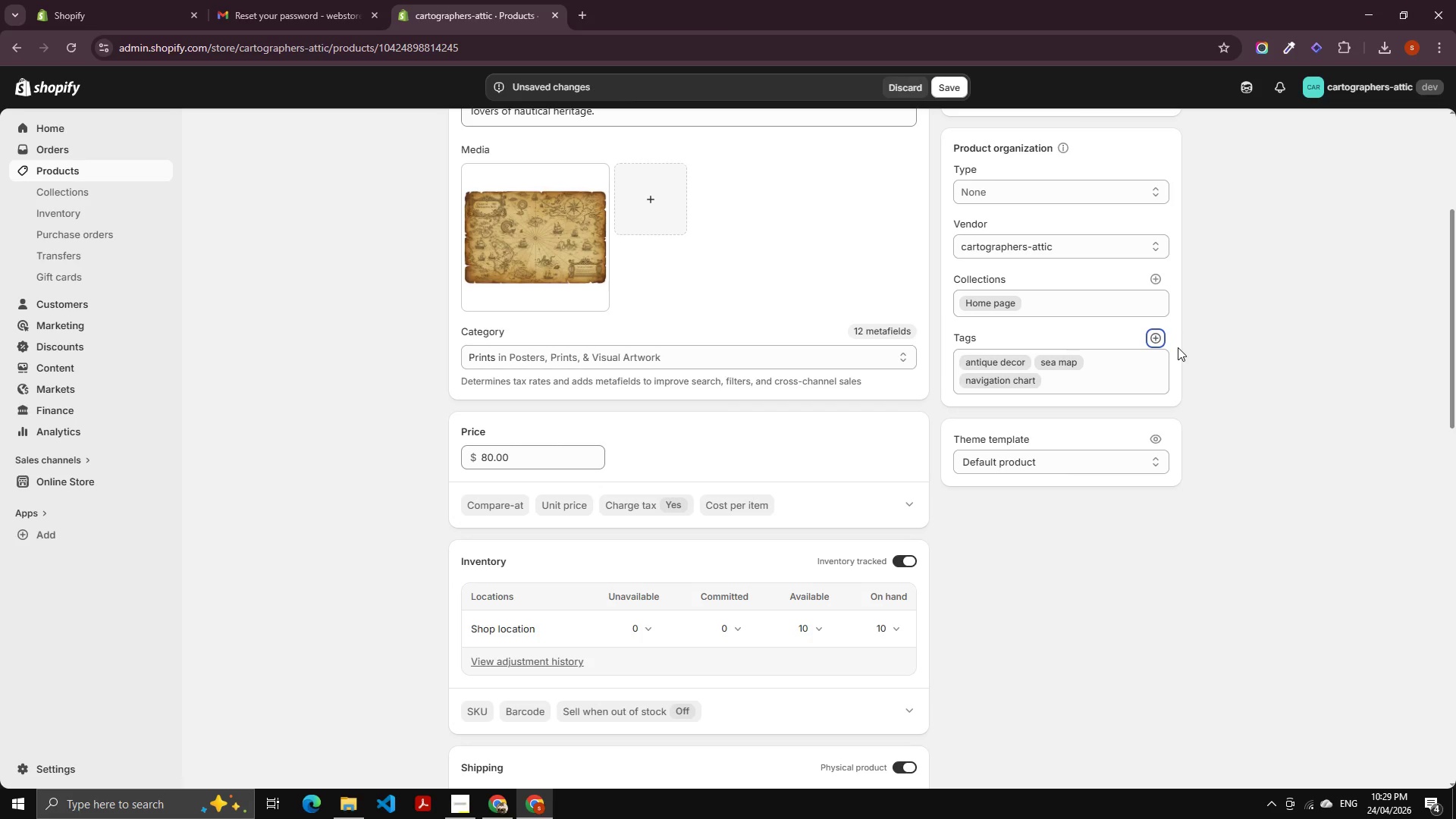 
left_click([1163, 334])
 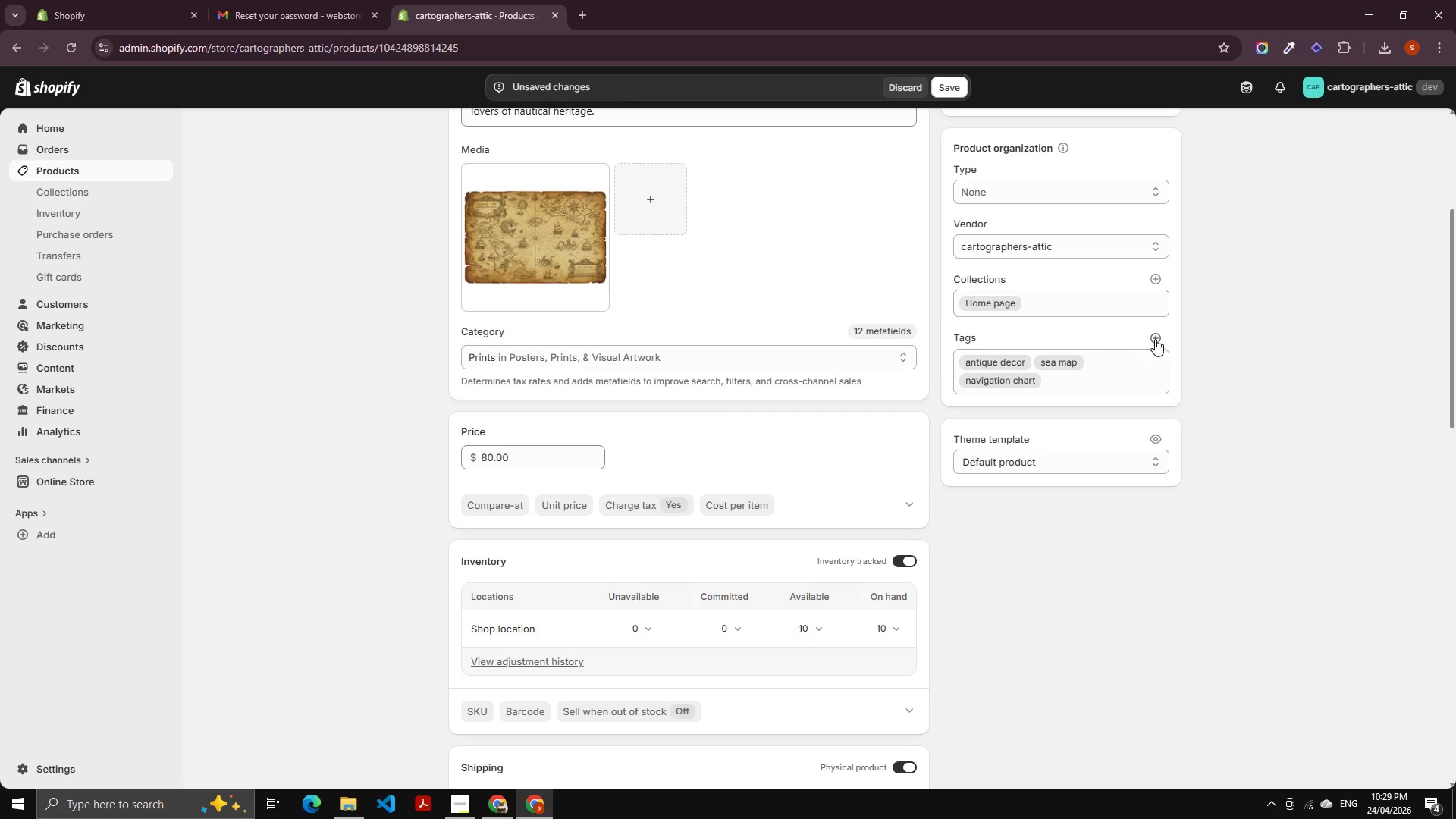 
left_click([1154, 338])
 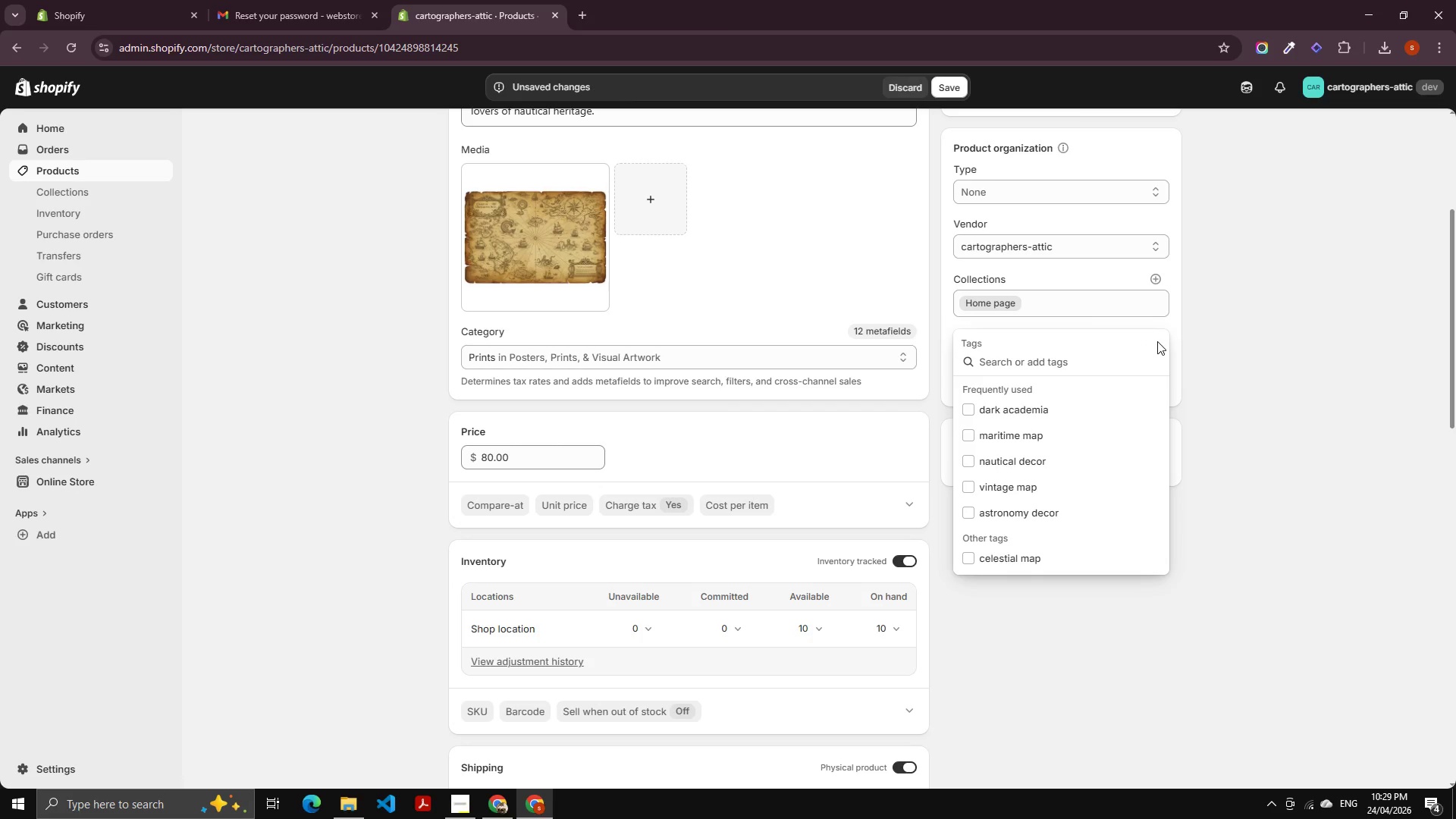 
type(maritime art)
 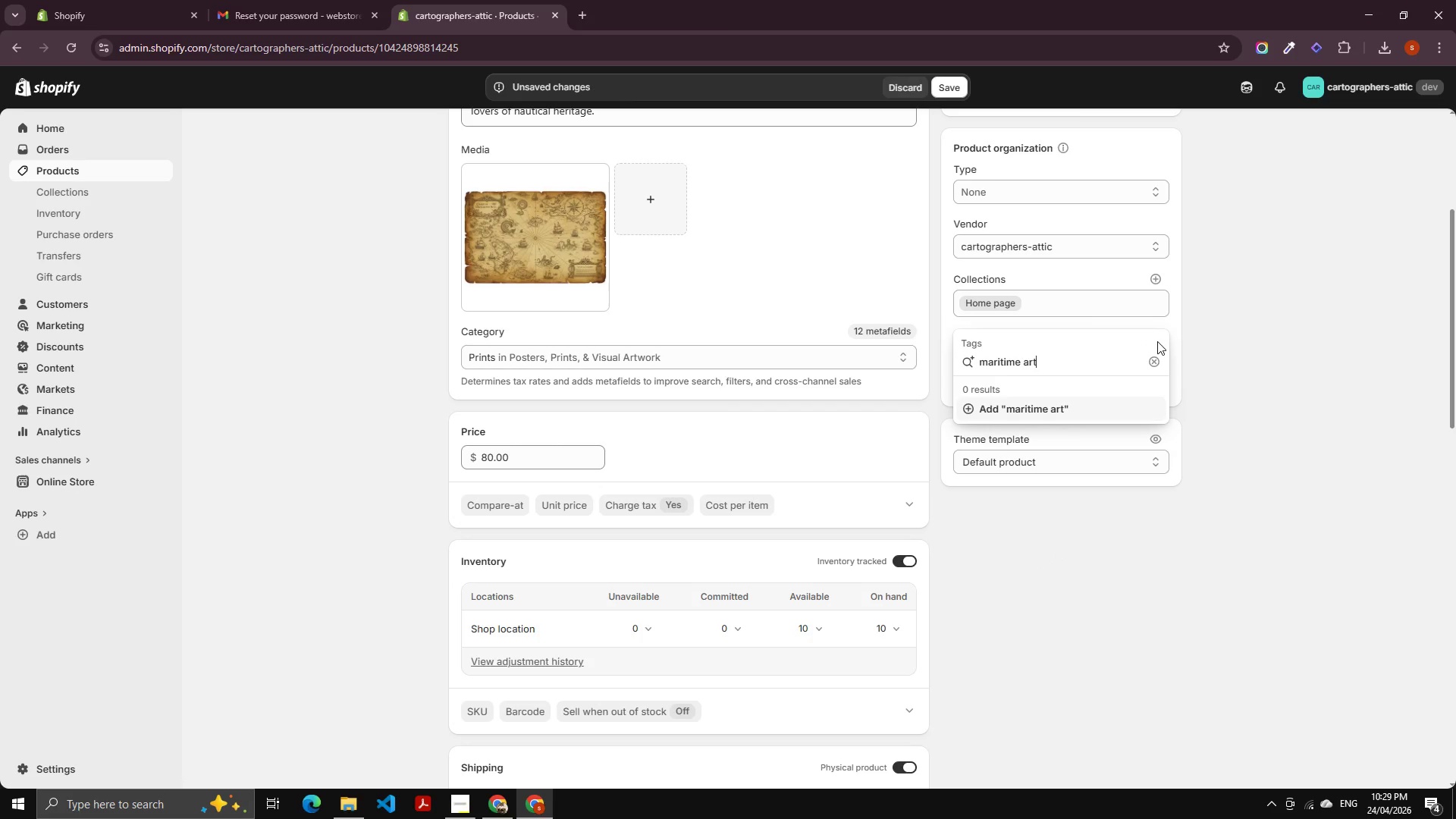 
key(Enter)
 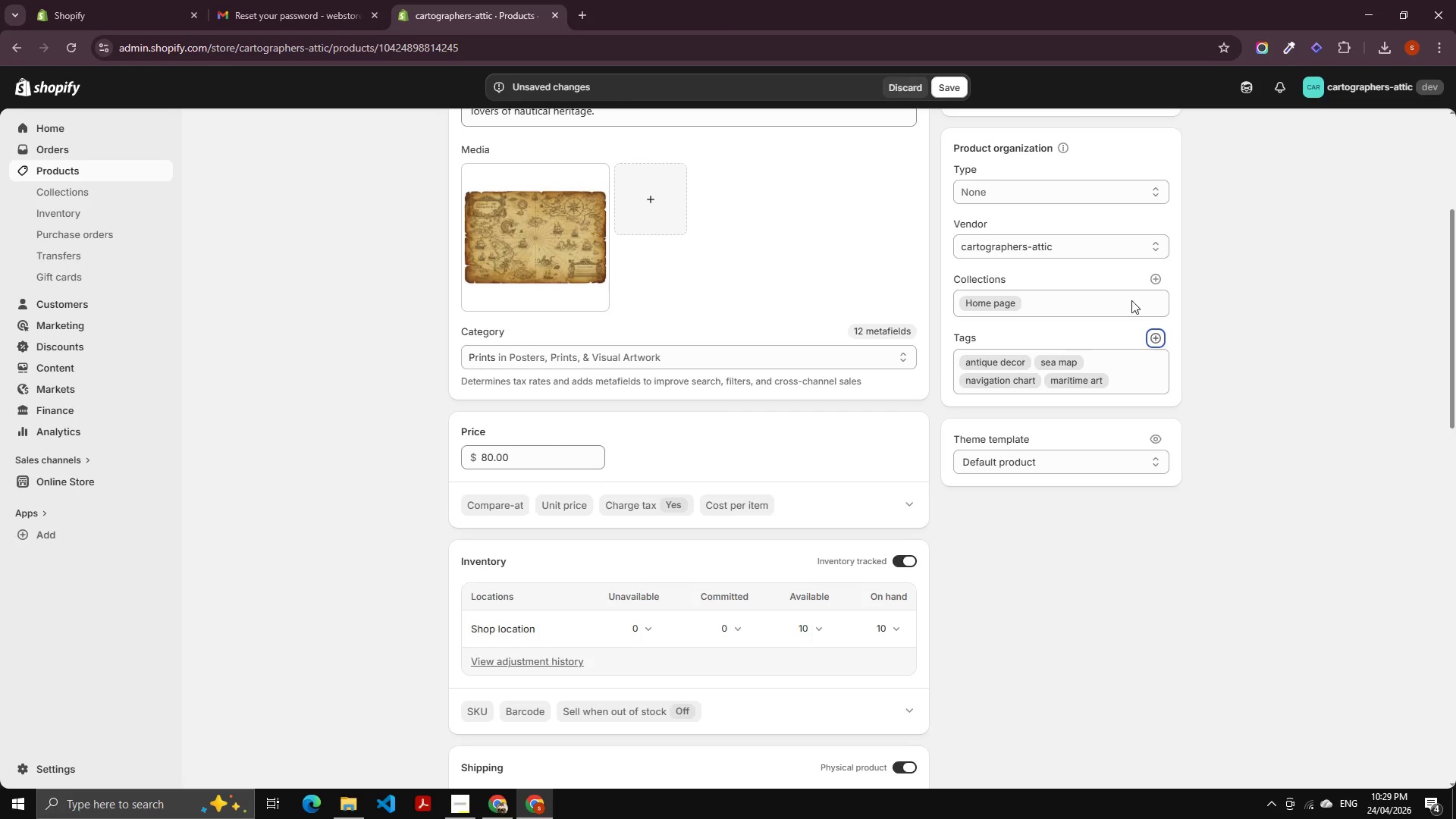 
left_click([956, 89])
 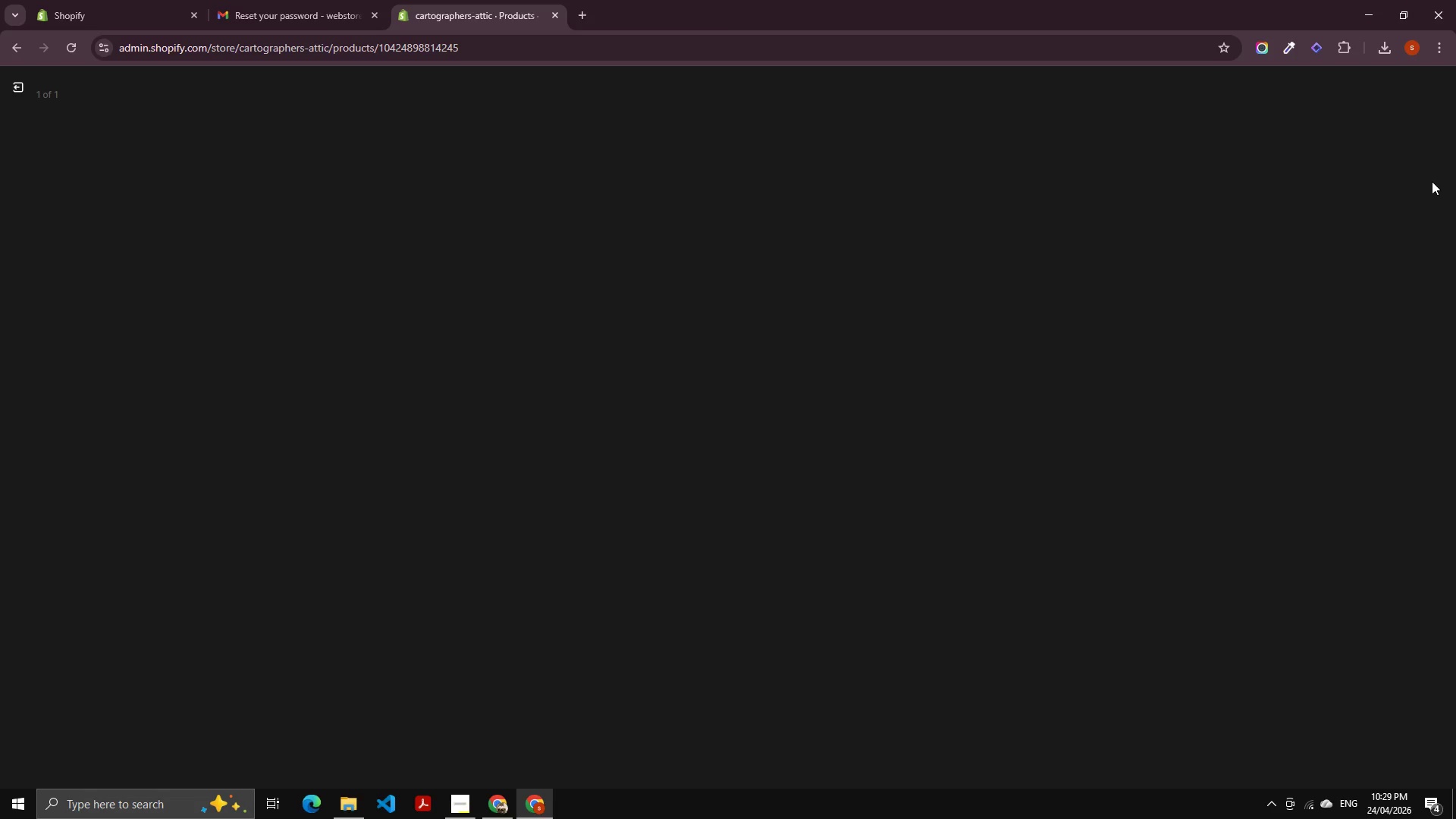 
mouse_move([1407, 165])
 